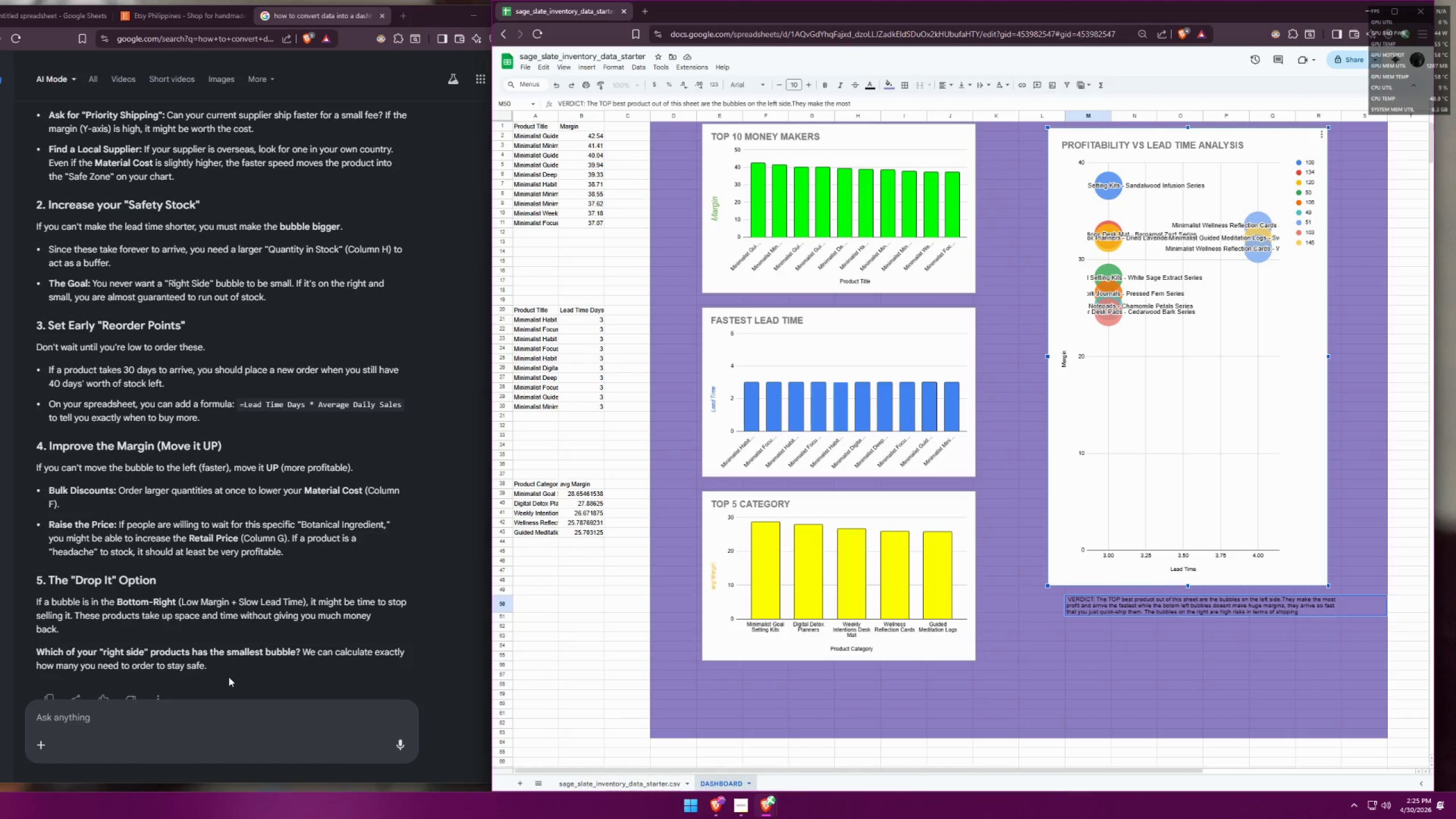 
wait(5.97)
 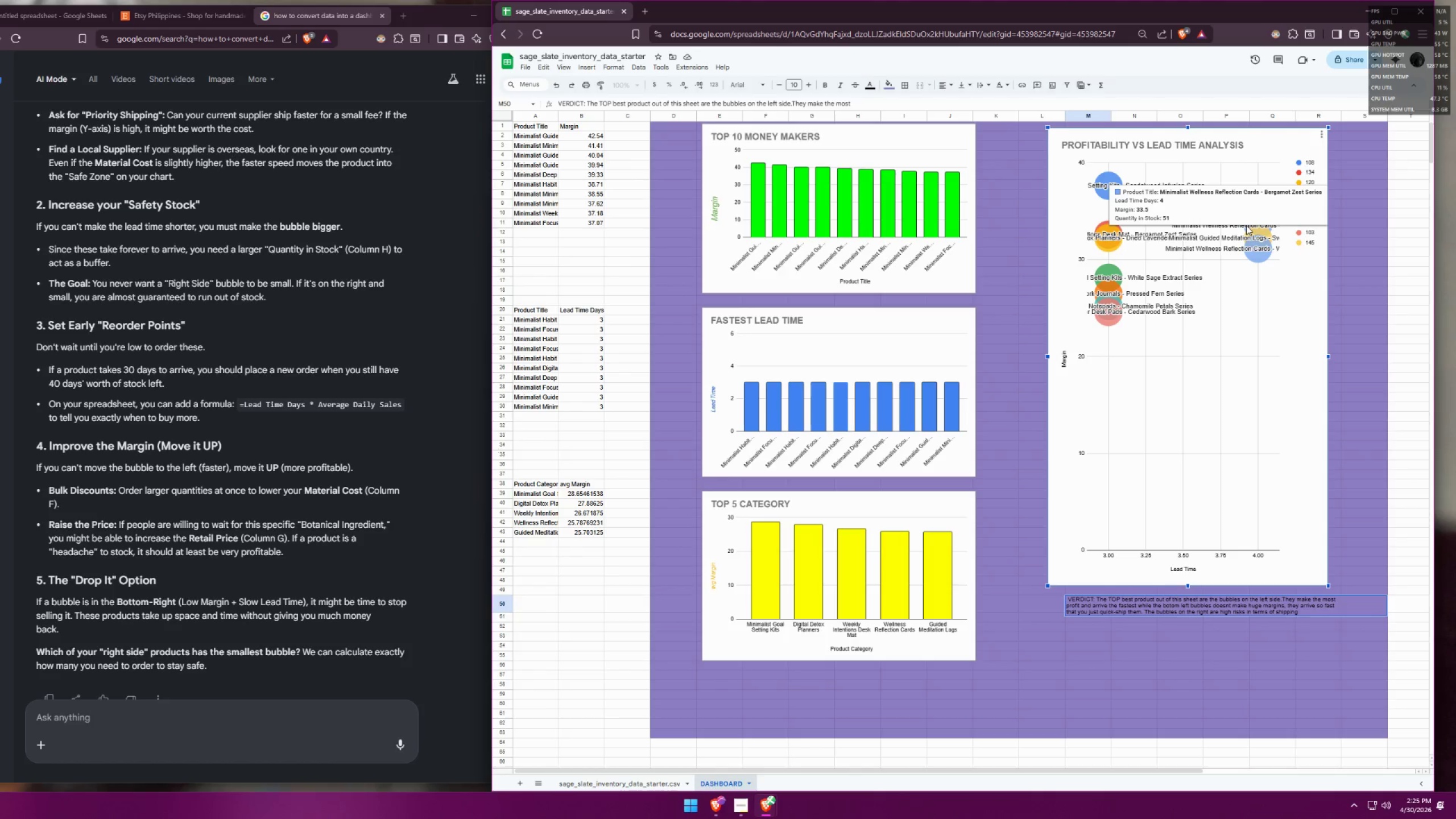 
type(they have good margins h)
key(Backspace)
type(so what is the besy)
key(Backspace)
type(t approach)
 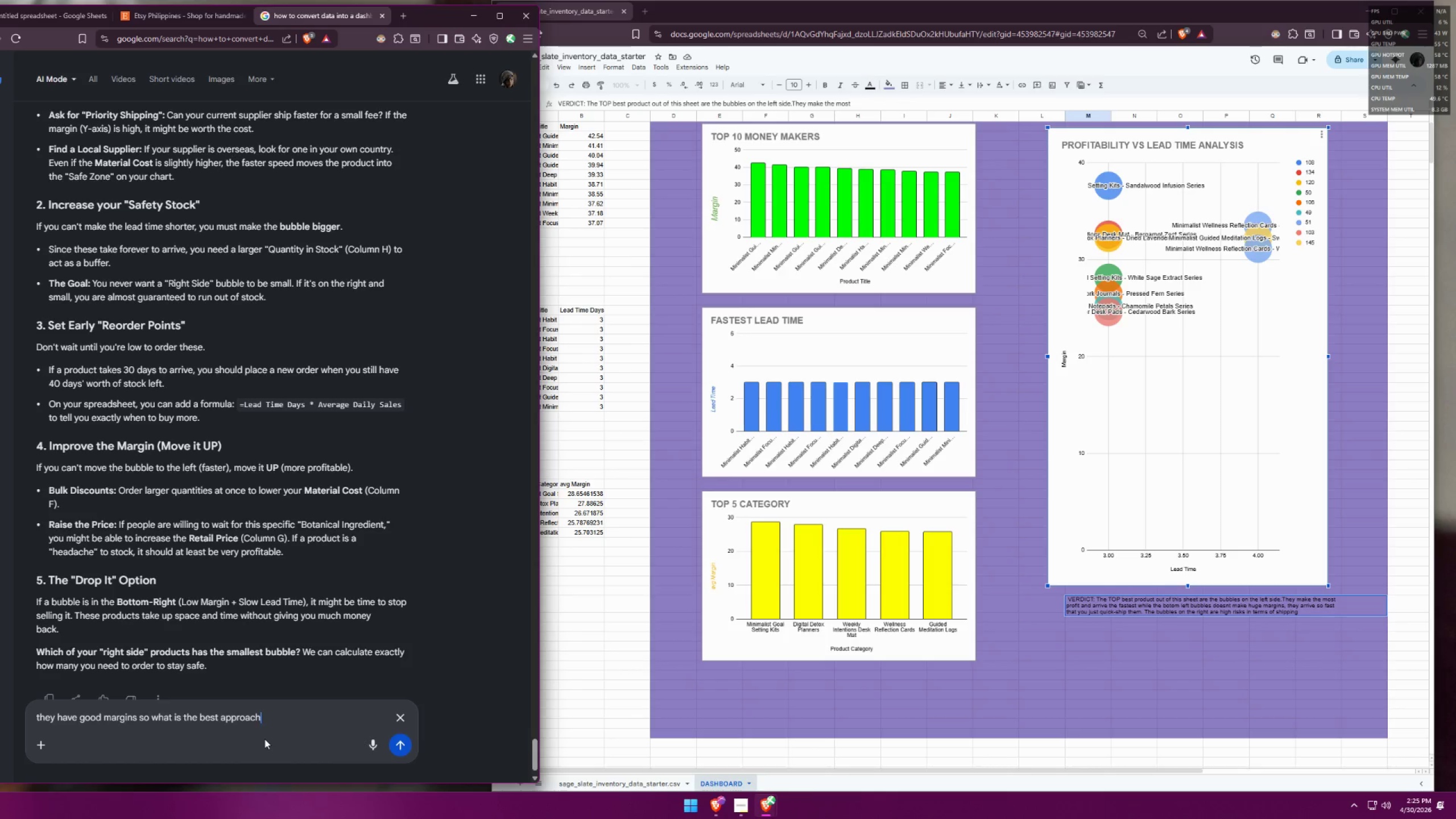 
key(Enter)
 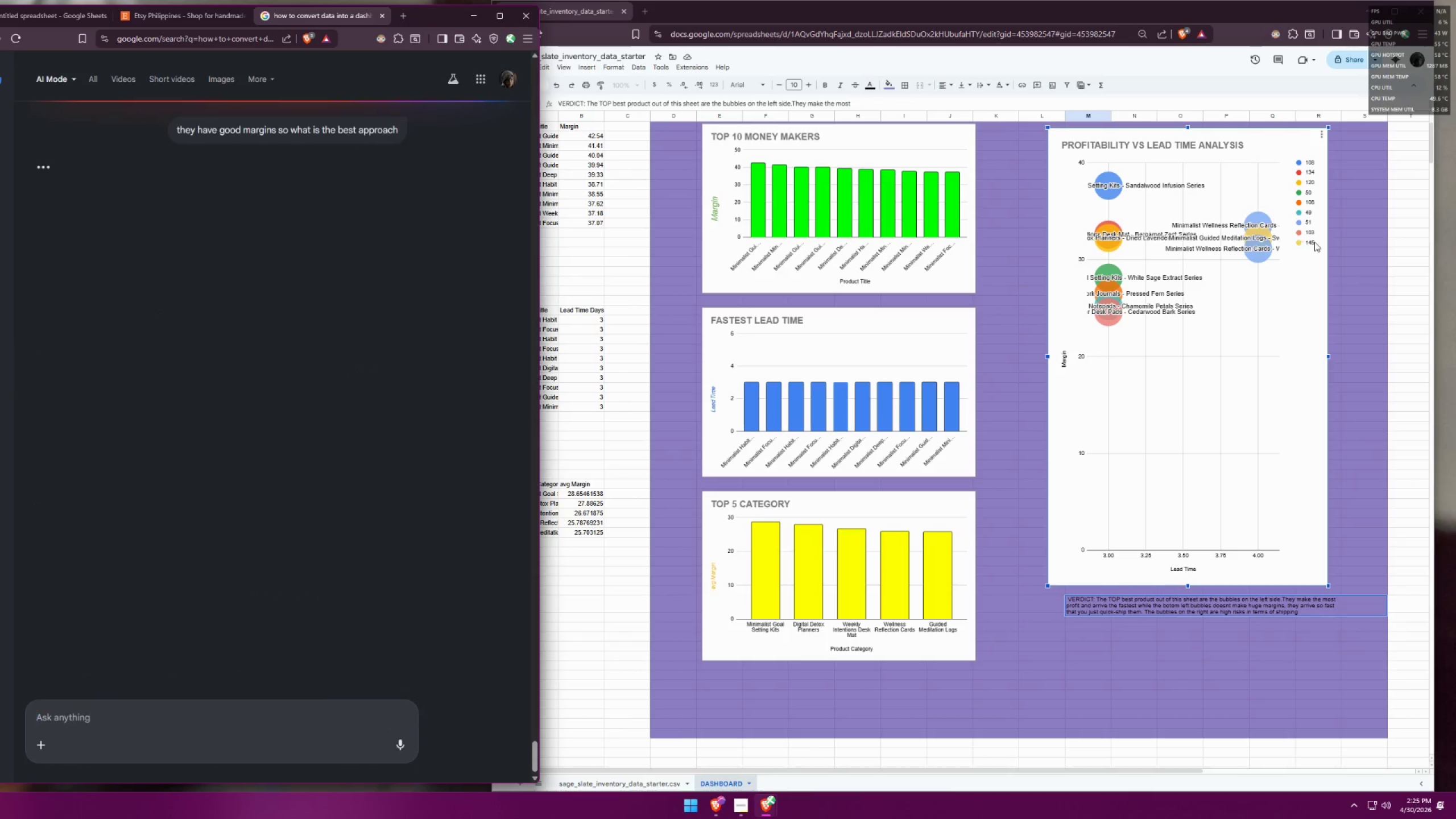 
mouse_move([1217, 233])
 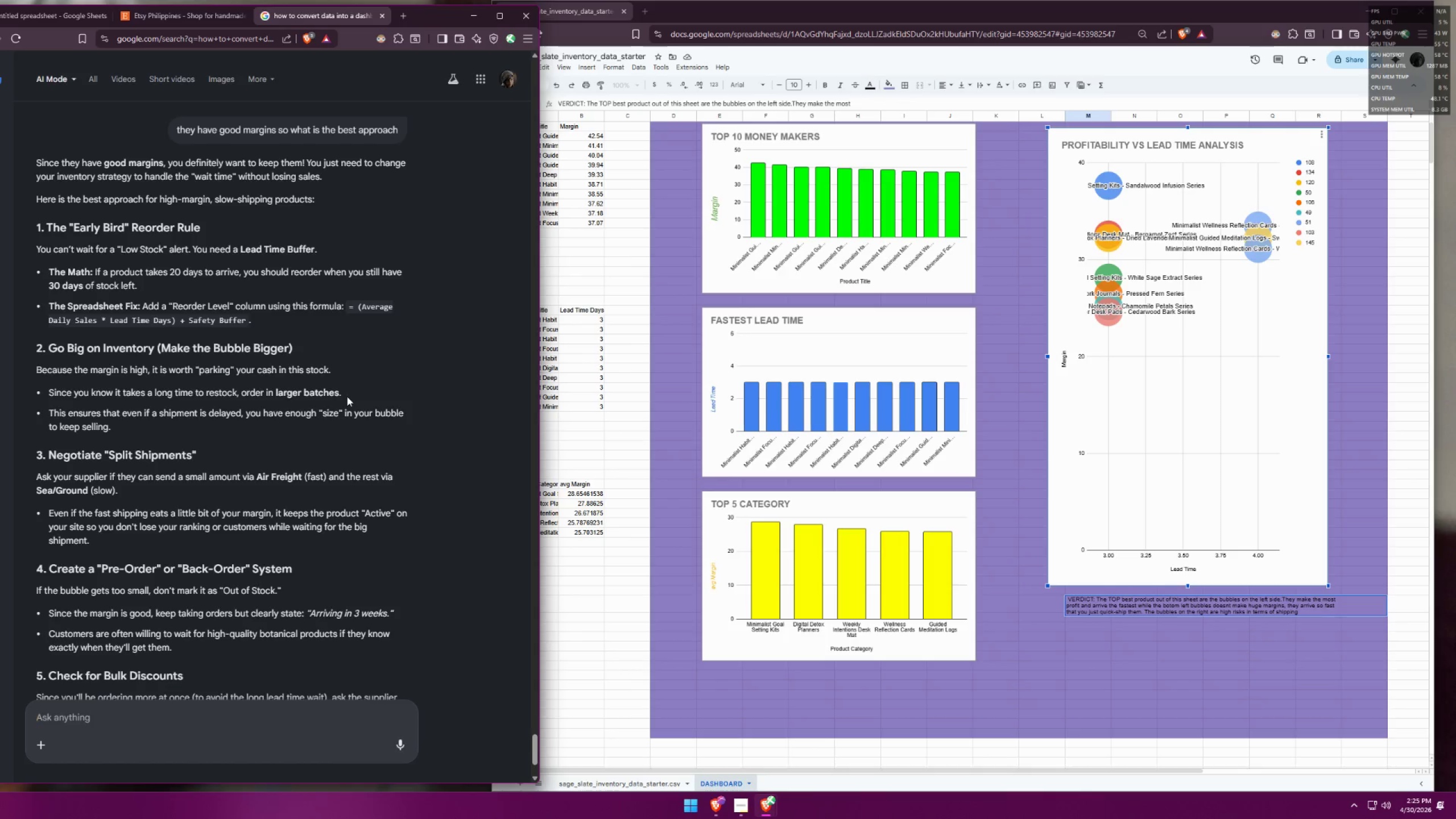 
wait(19.7)
 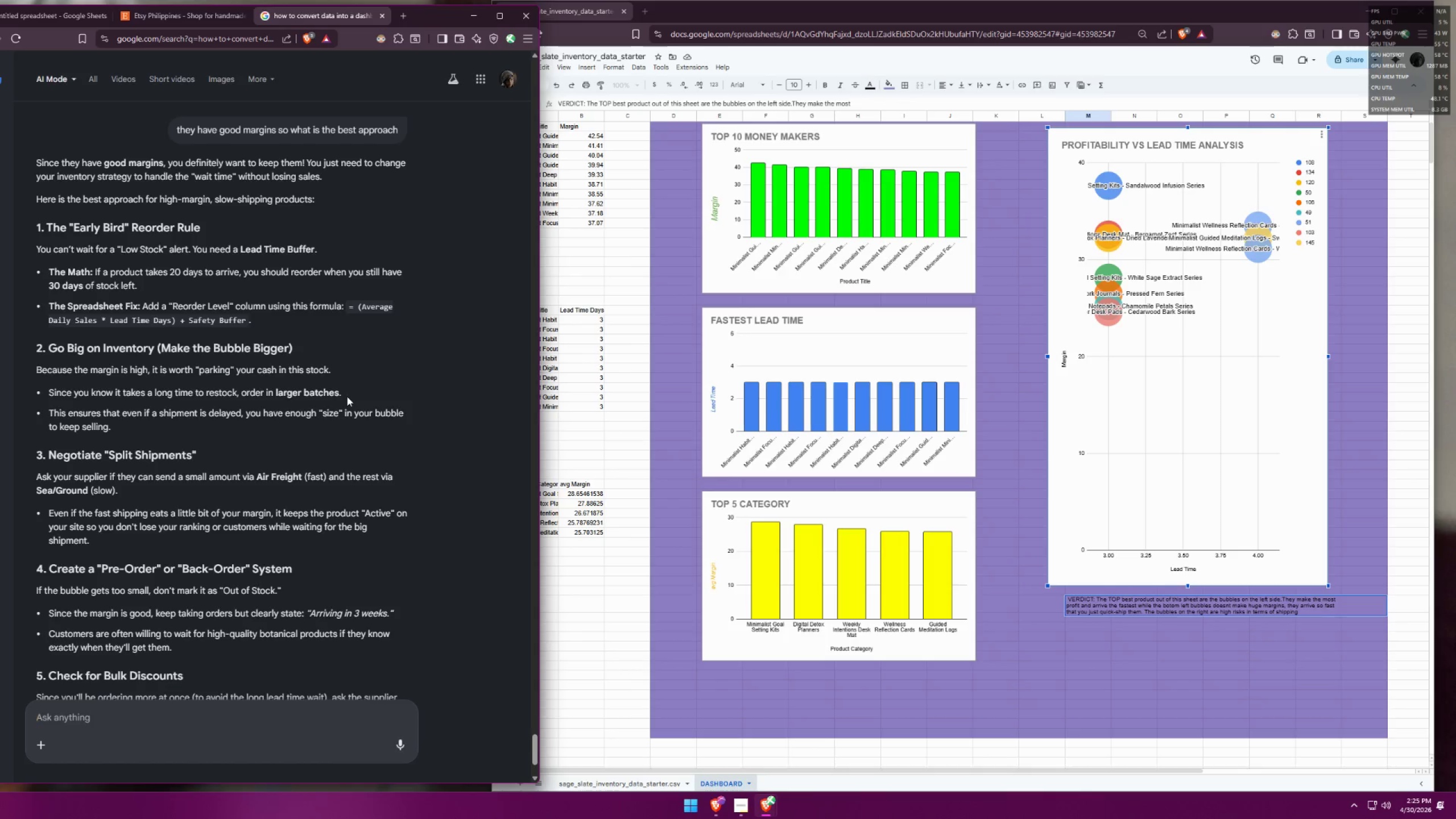 
left_click([1304, 612])
 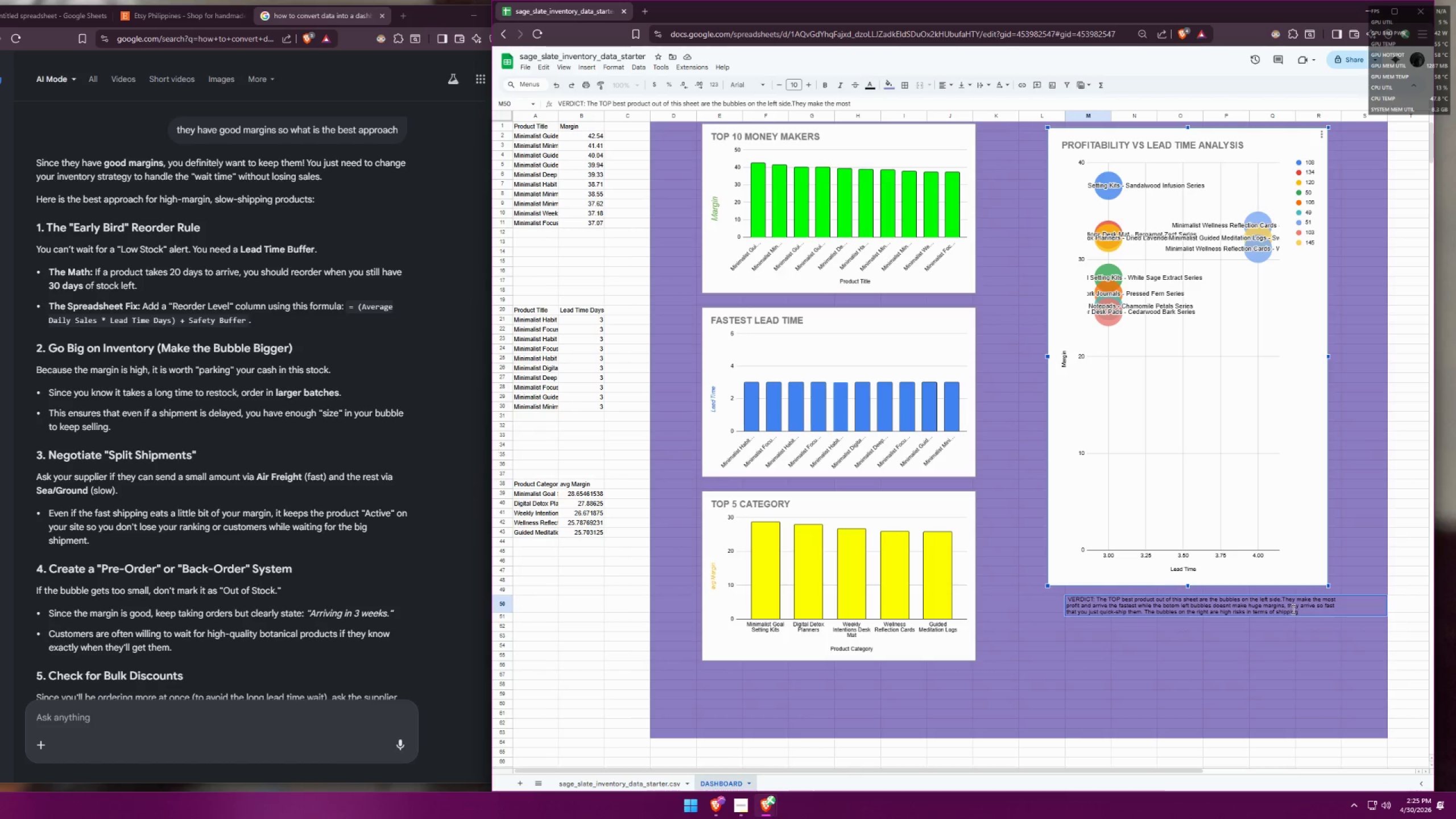 
type( best ti)
key(Backspace)
type(o imor)
key(Backspace)
key(Backspace)
type(prove)
 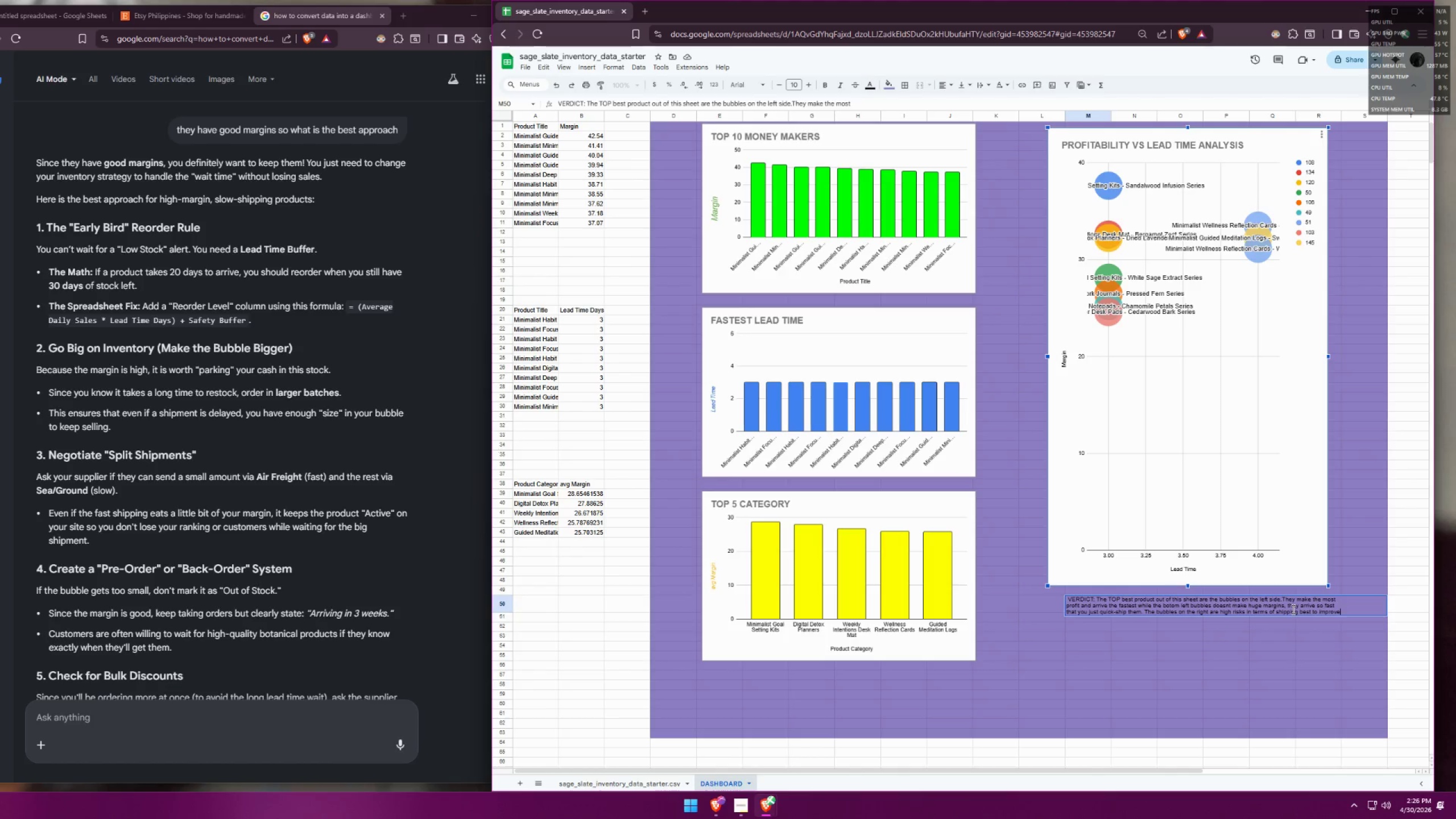 
key(Control+ControlLeft)
 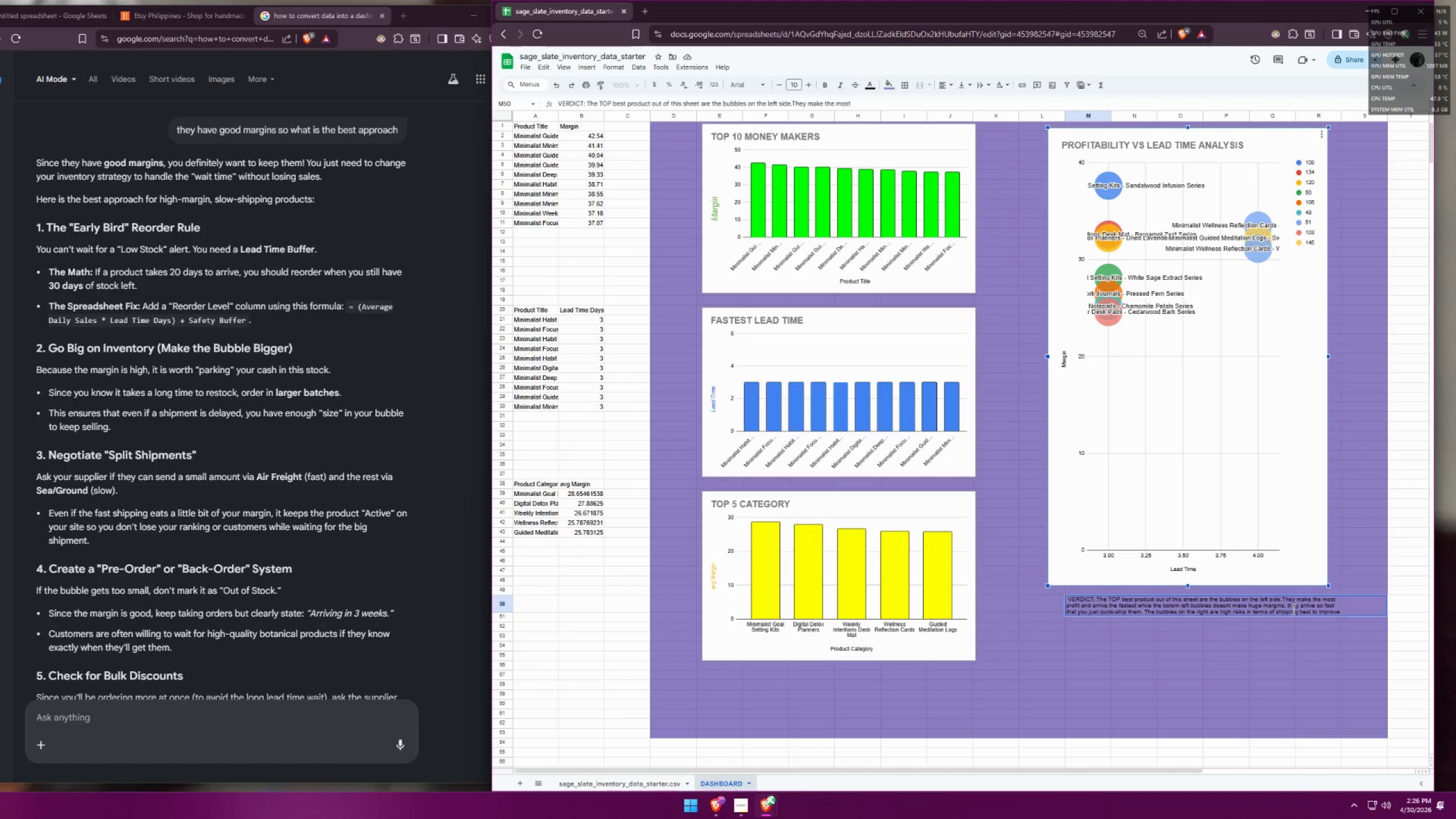 
key(Control+Enter)
 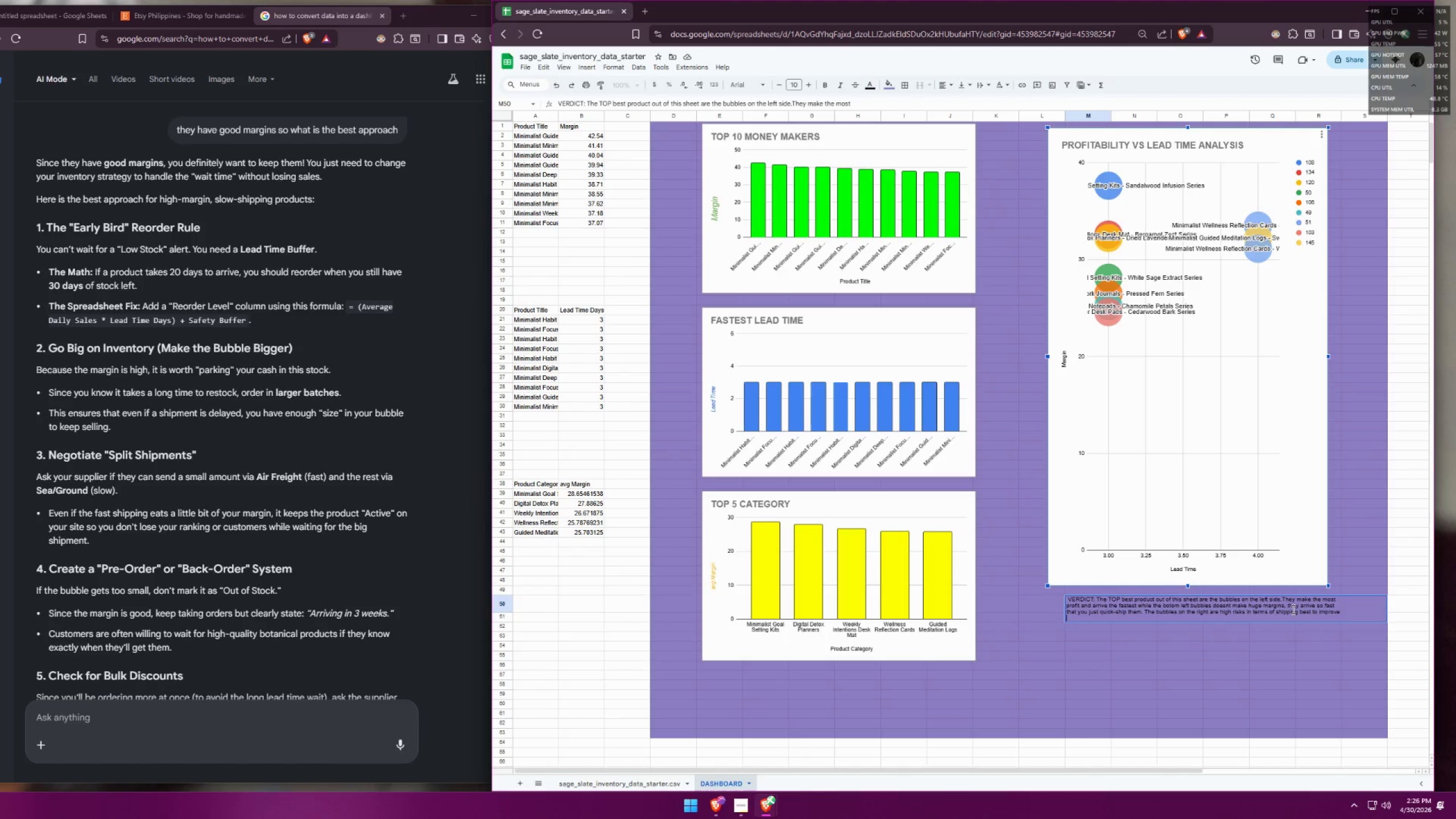 
wait(7.55)
 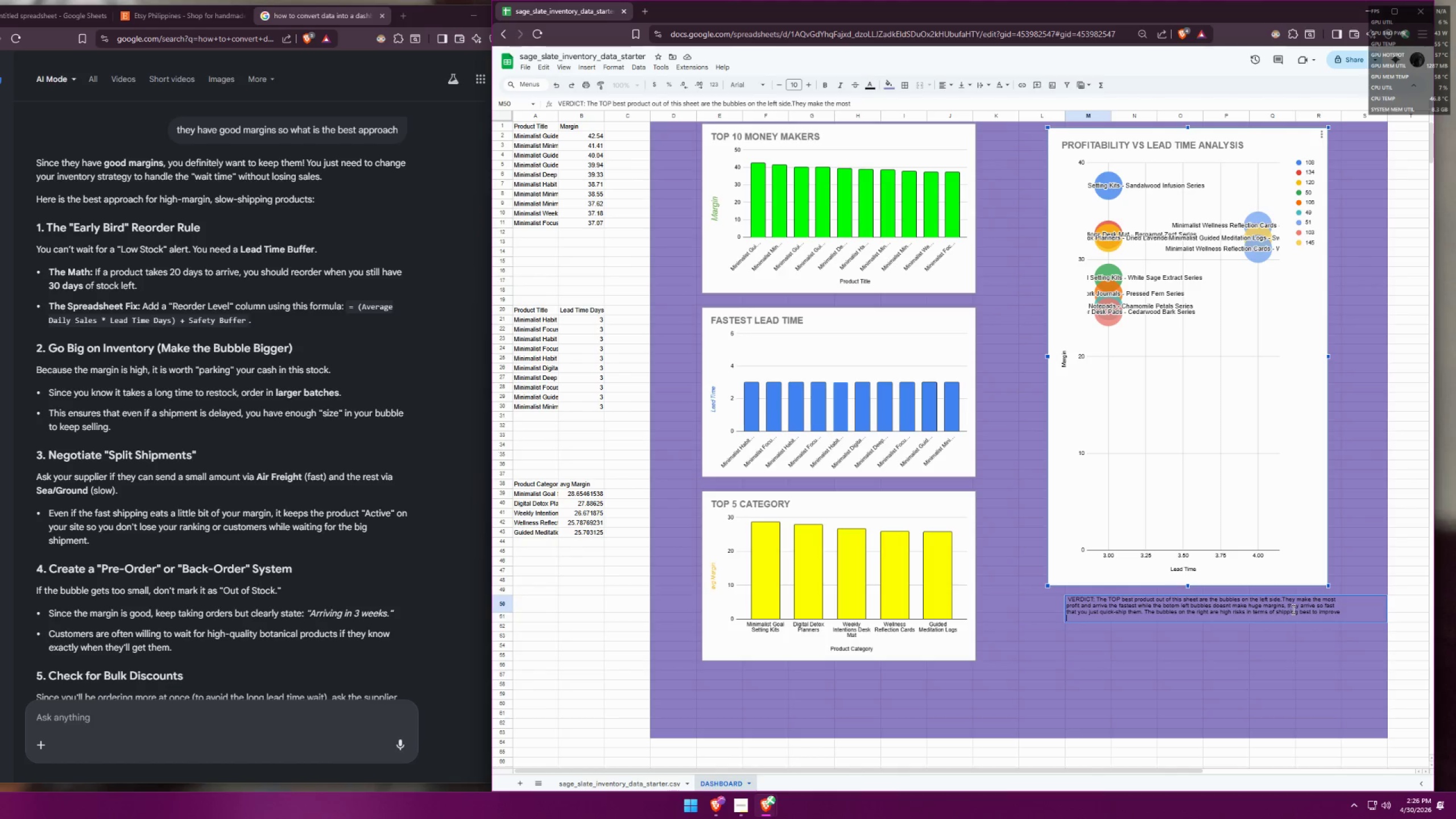 
type(inventory stratef)
 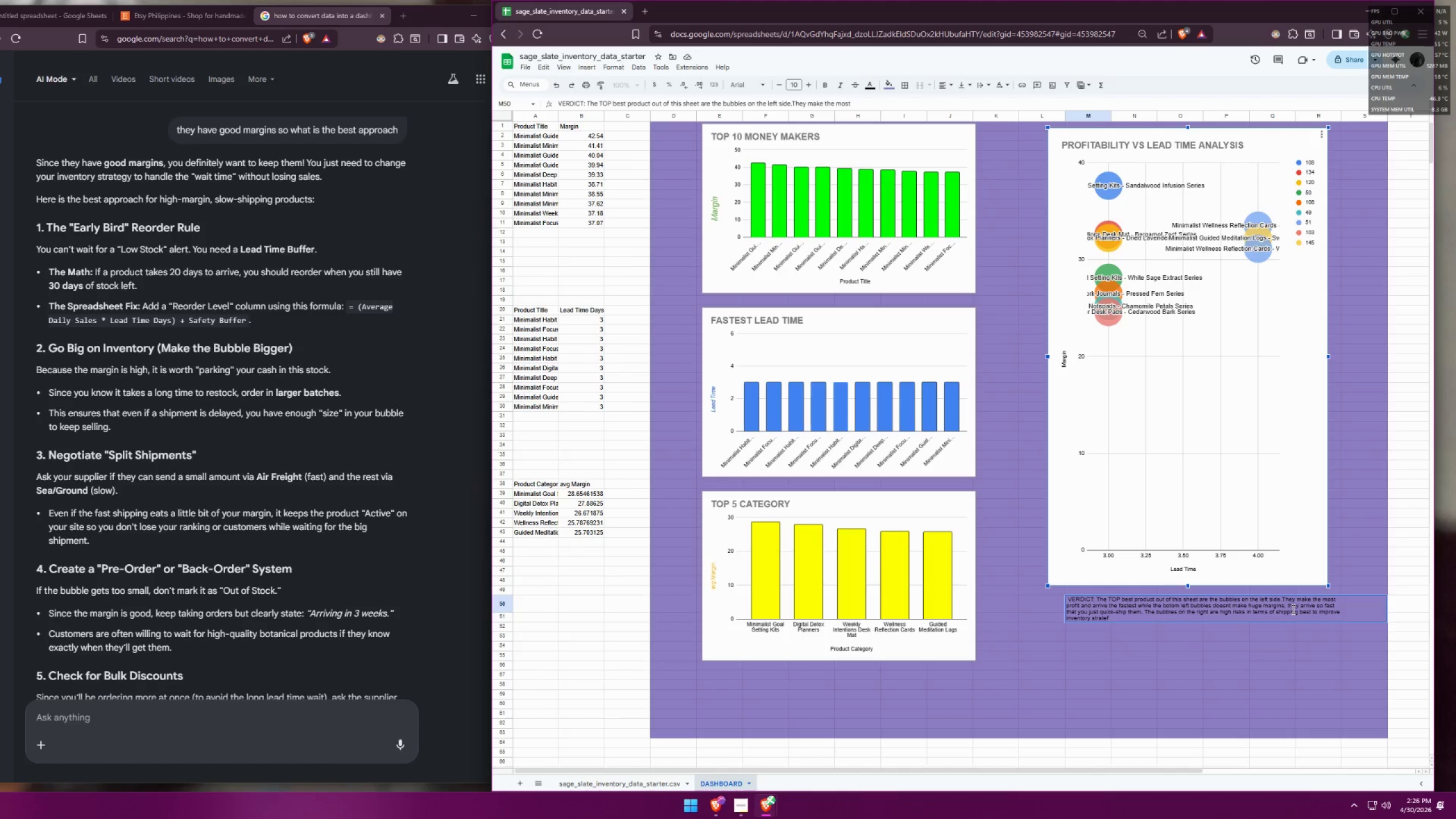 
type(y )
key(Backspace)
key(Backspace)
key(Backspace)
type(d)
key(Backspace)
type(gy for these products.)
 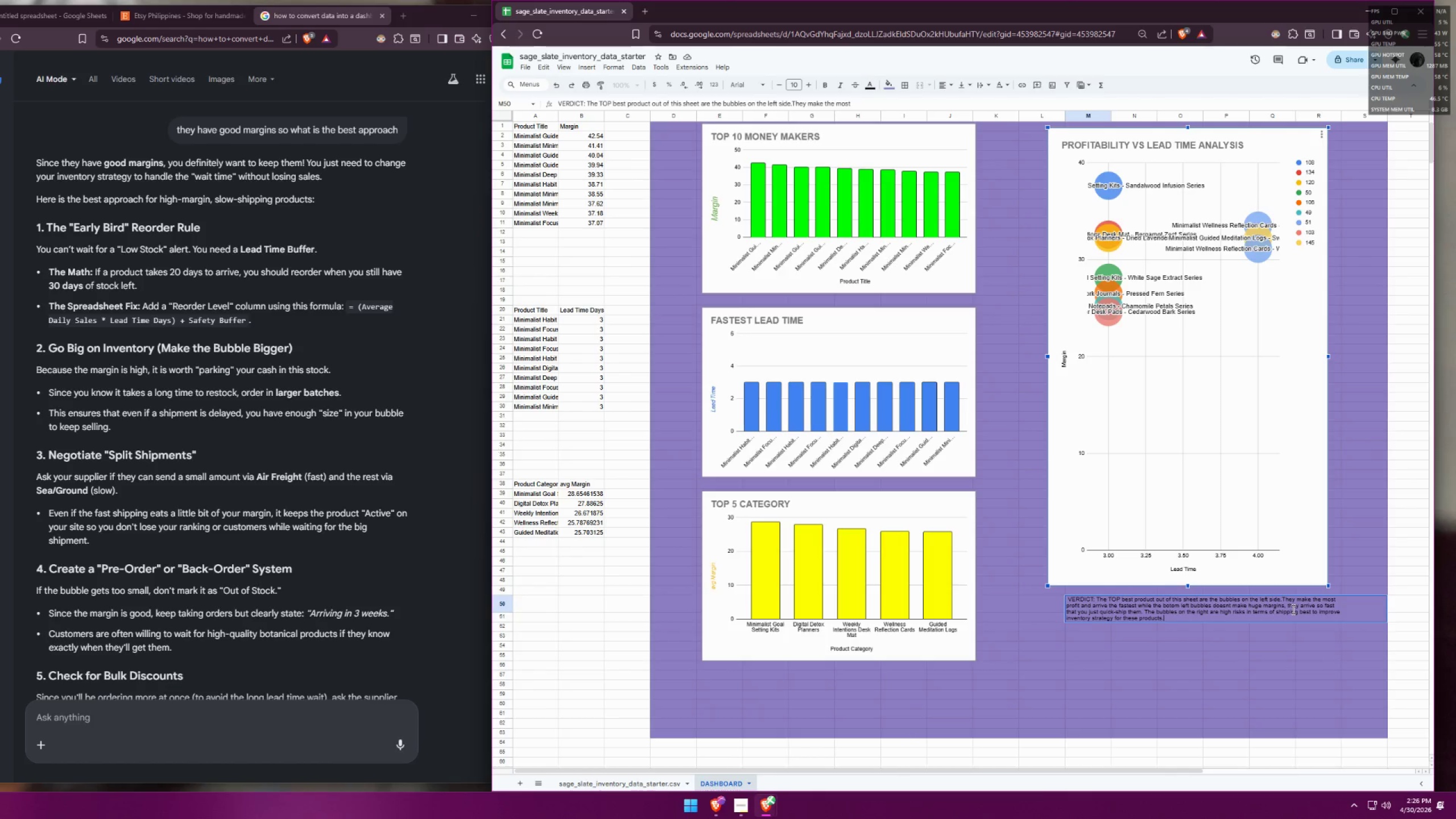 
key(Backspace)
key(Backspace)
type( )
key(Backspace)
type(s since they are hard to let go because they give )
 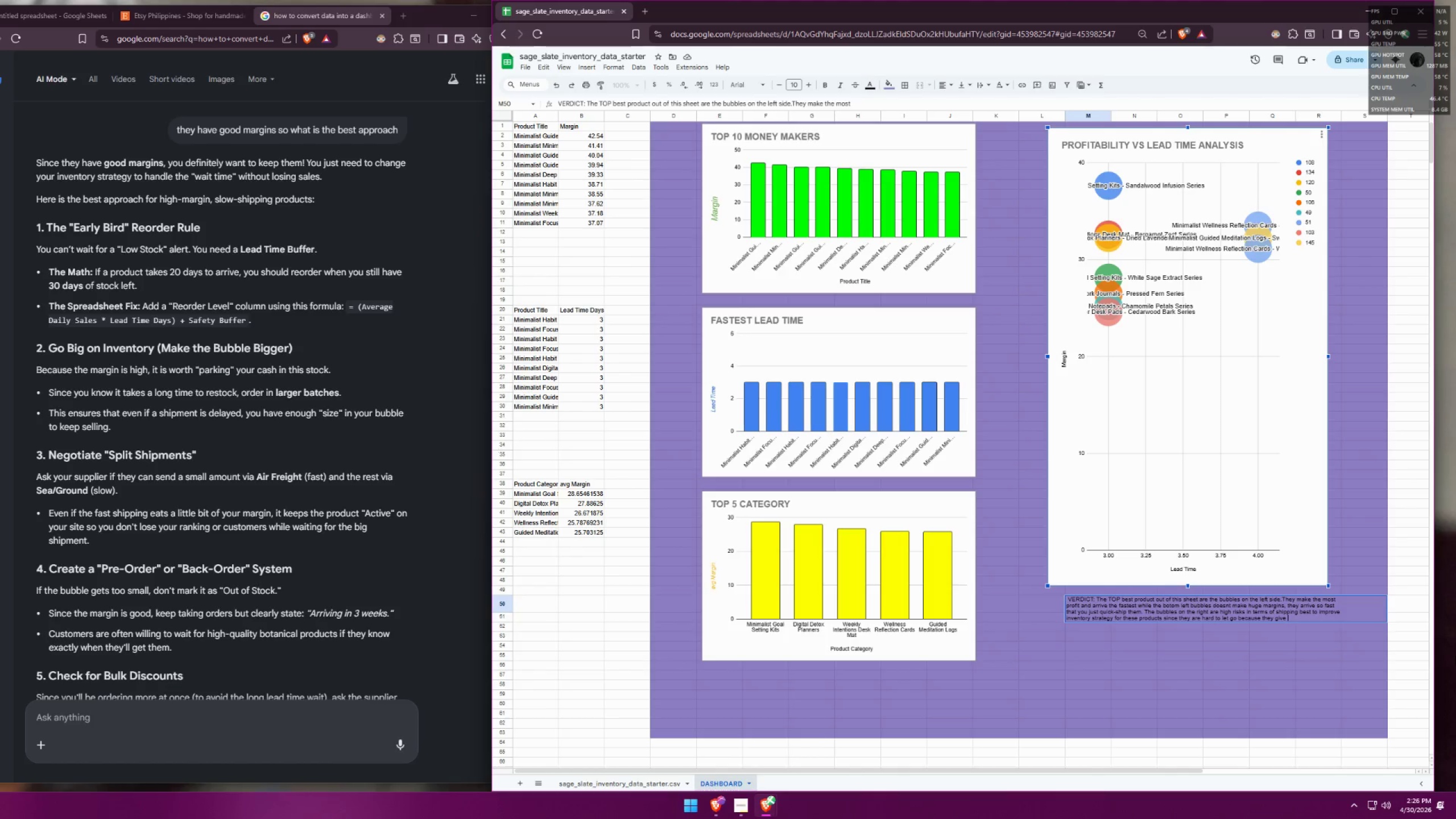 
type(profitasb)
key(Backspace)
key(Backspace)
key(Backspace)
type(able ka)
key(Backspace)
key(Backspace)
type(margins.)
 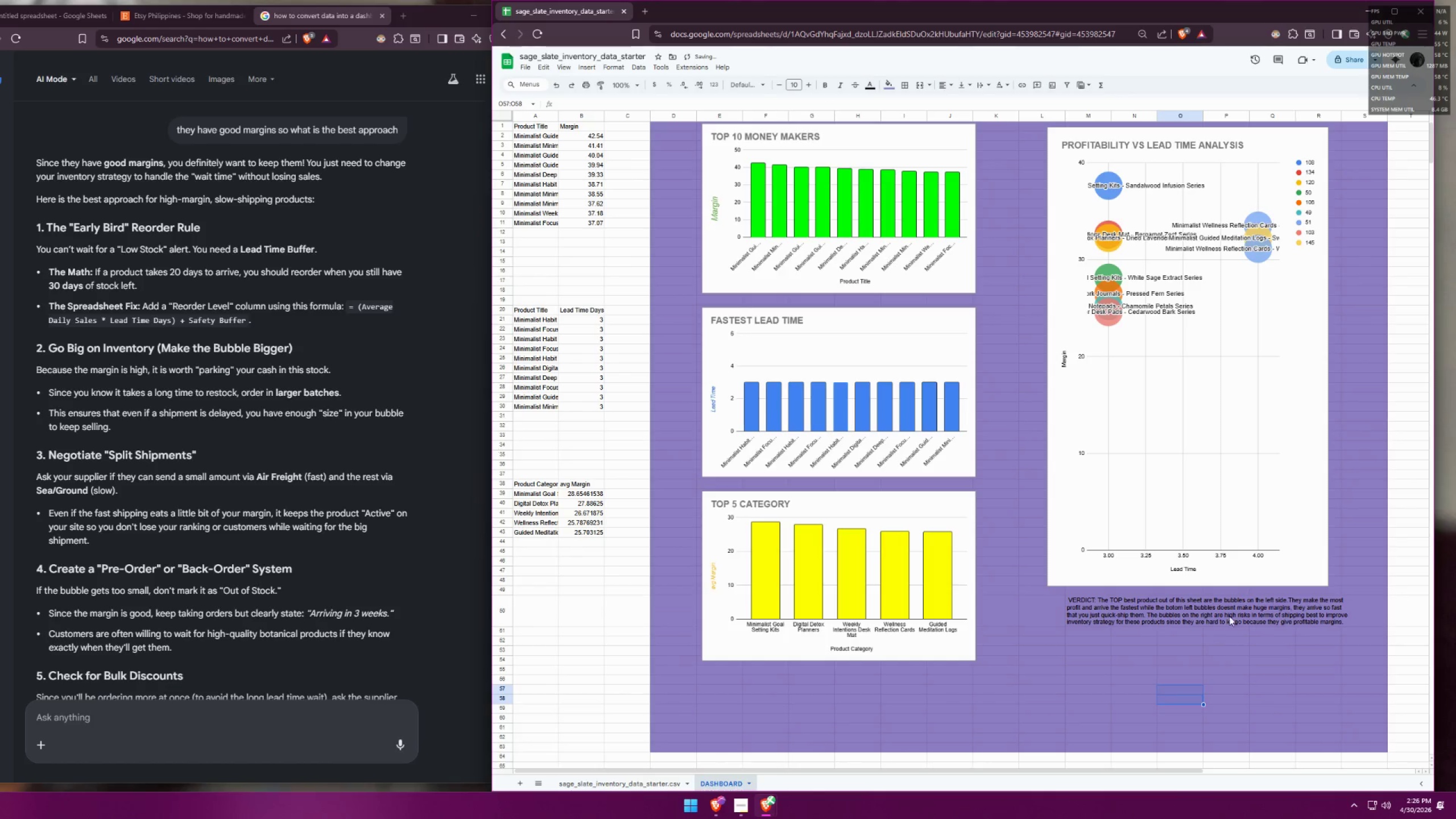 
double_click([1221, 613])
 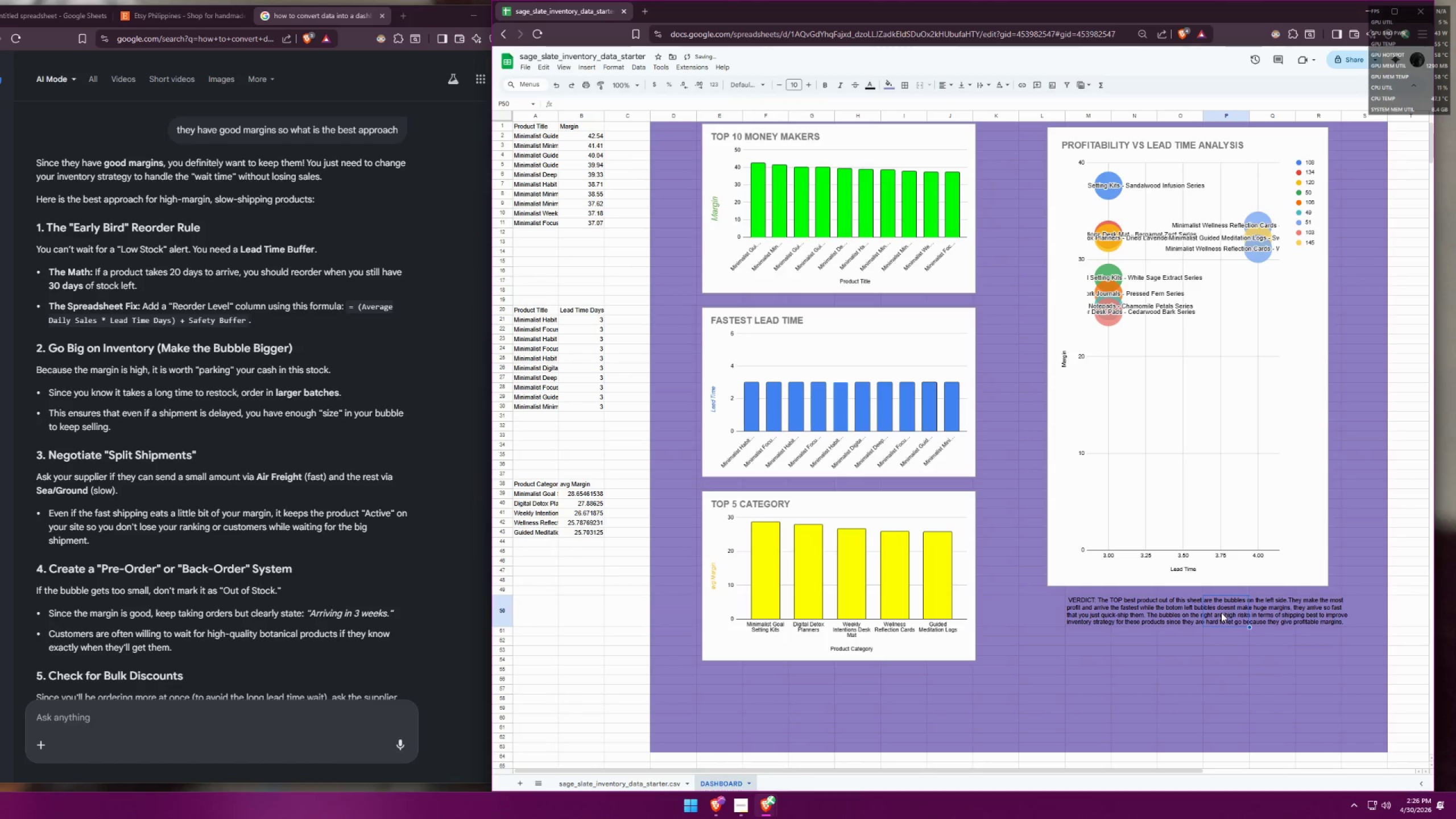 
triple_click([1221, 613])
 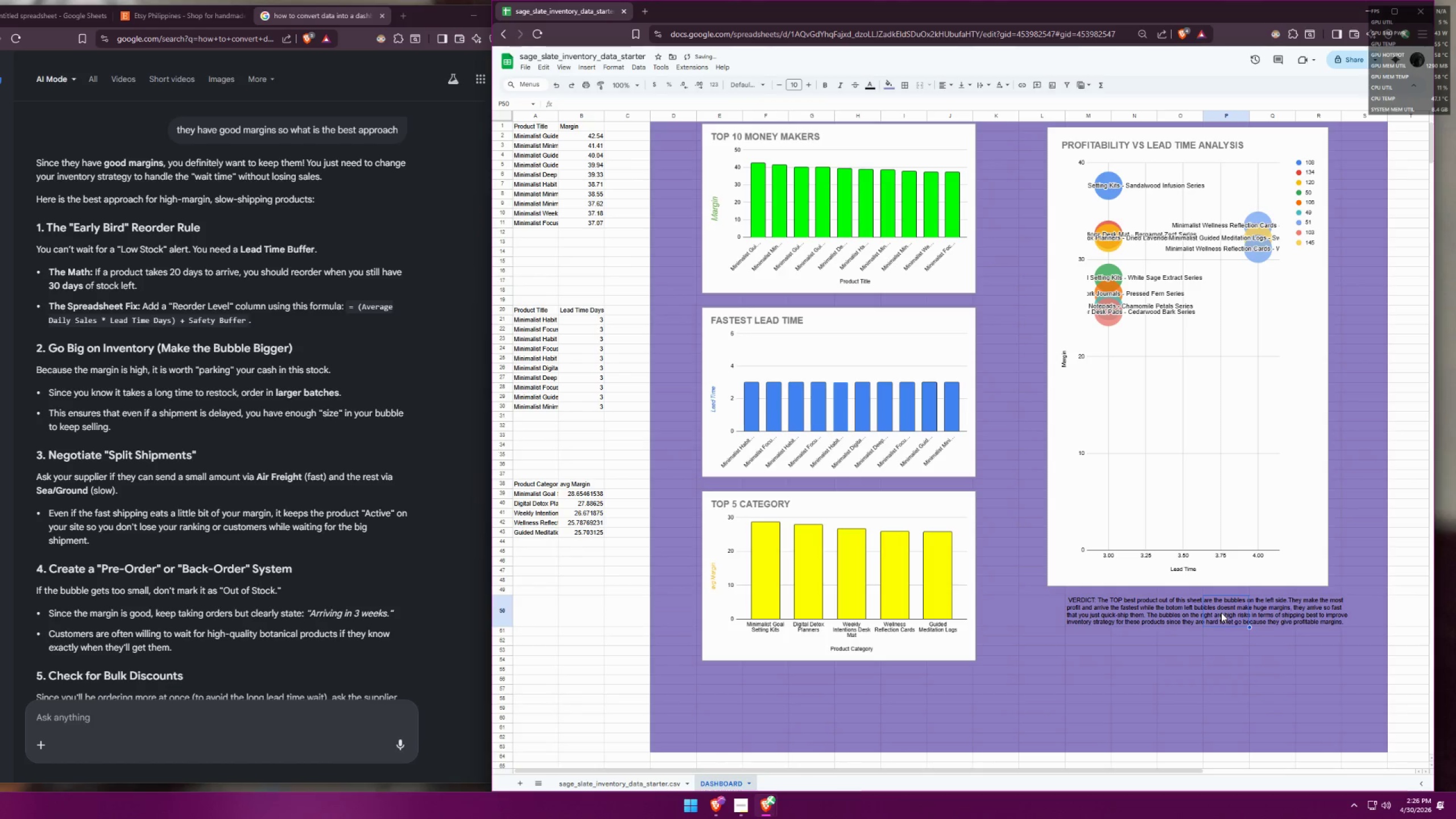 
triple_click([1221, 613])
 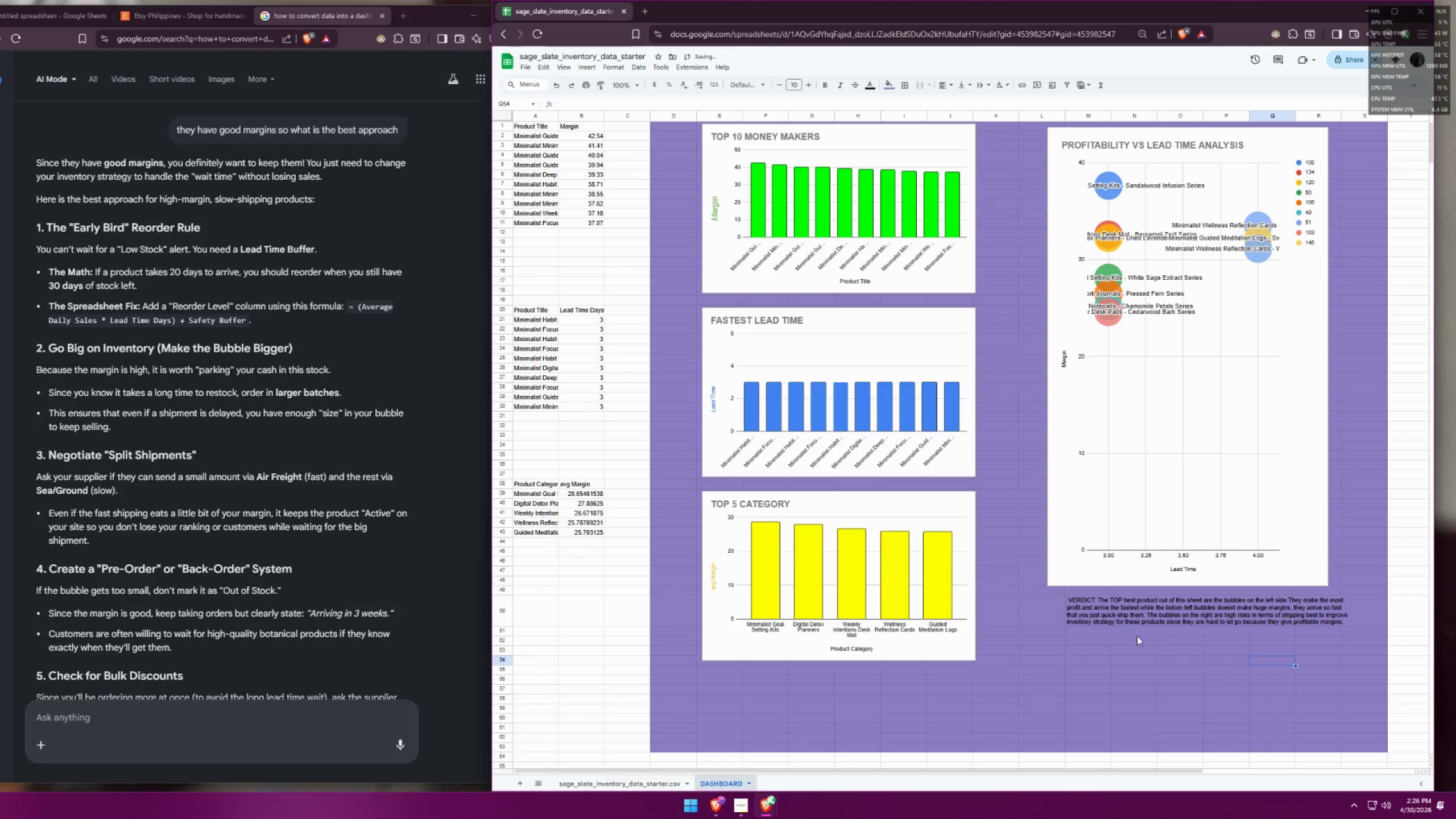 
double_click([1076, 610])
 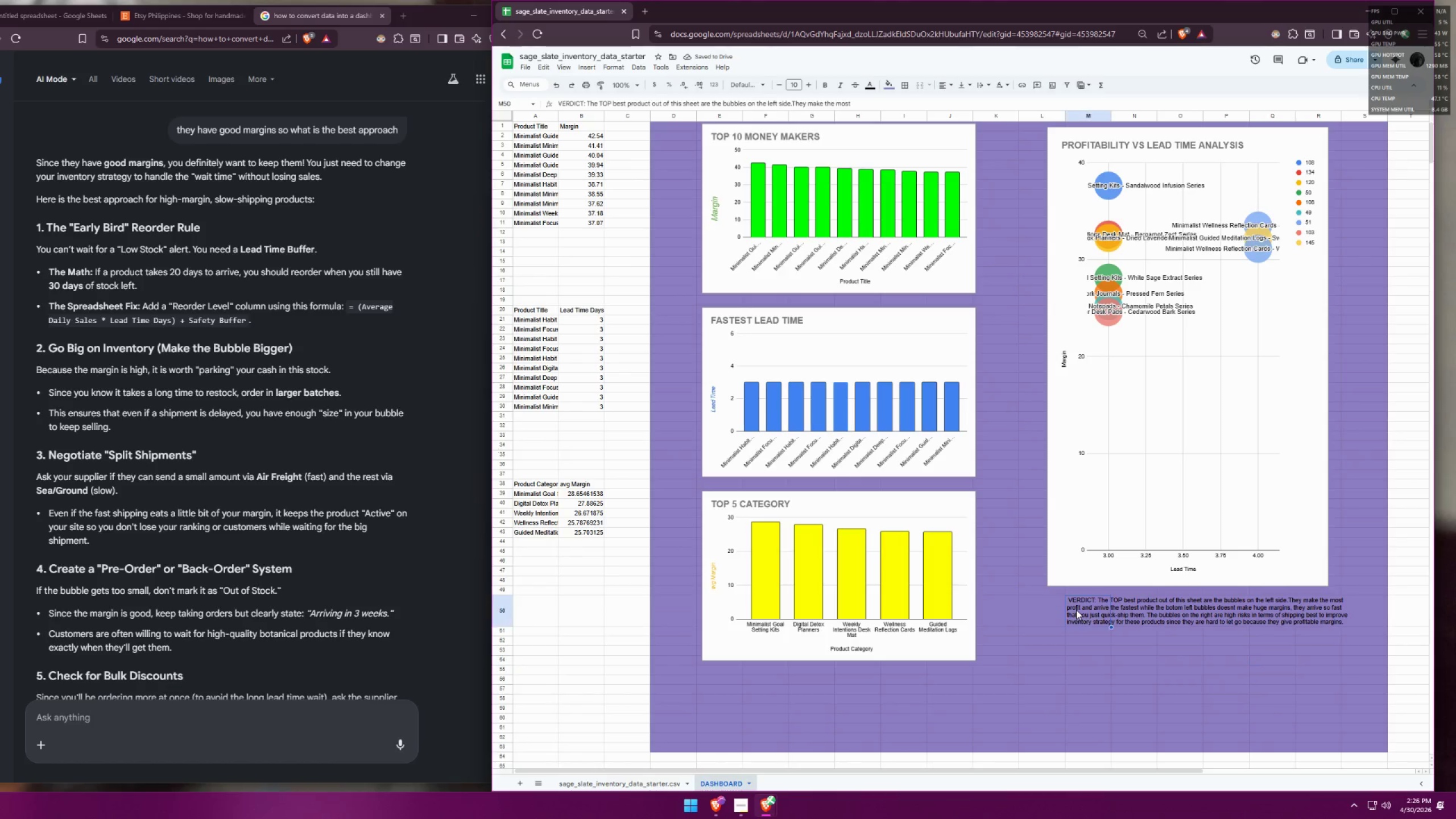 
triple_click([1076, 610])
 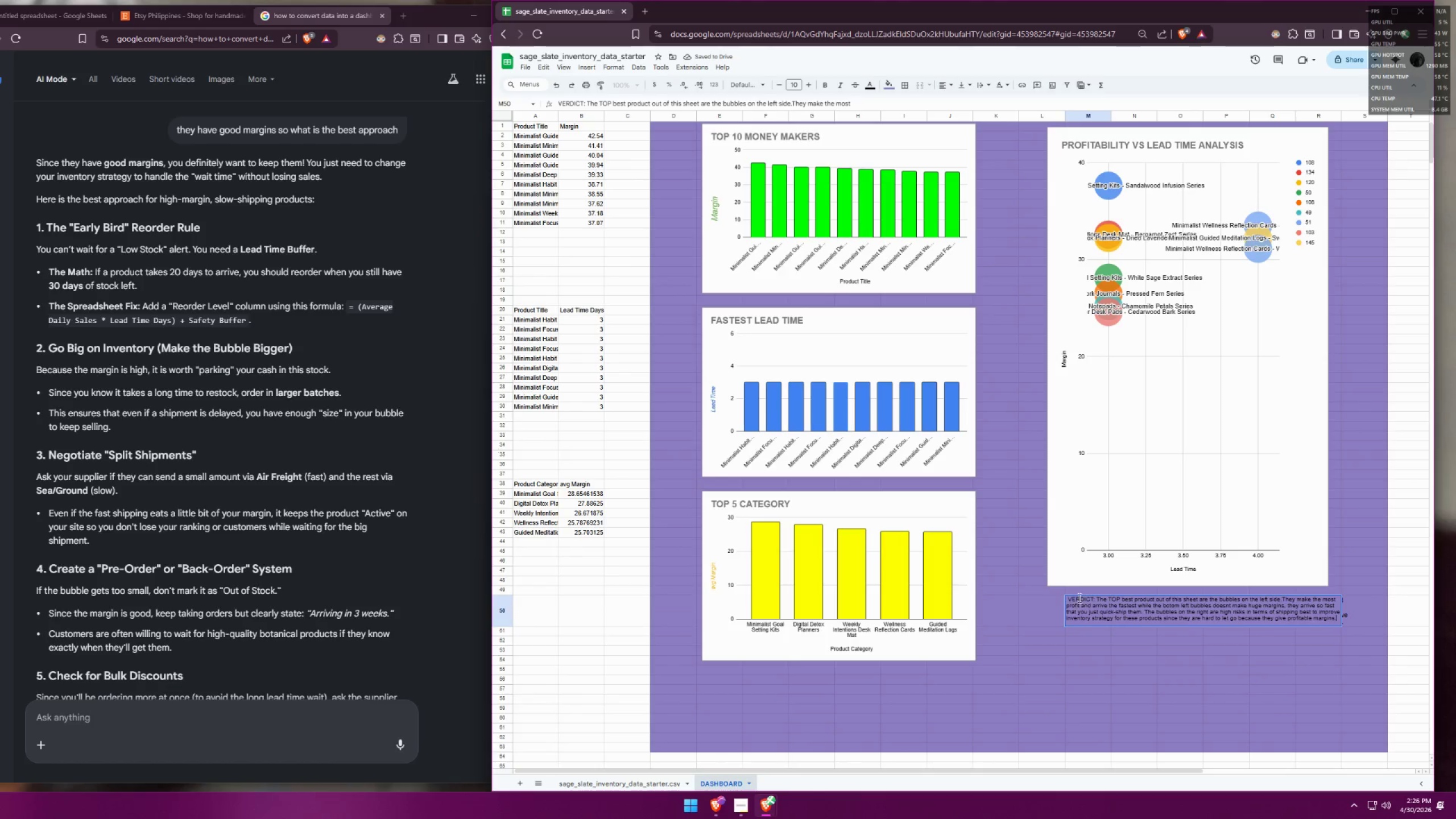 
triple_click([1079, 597])
 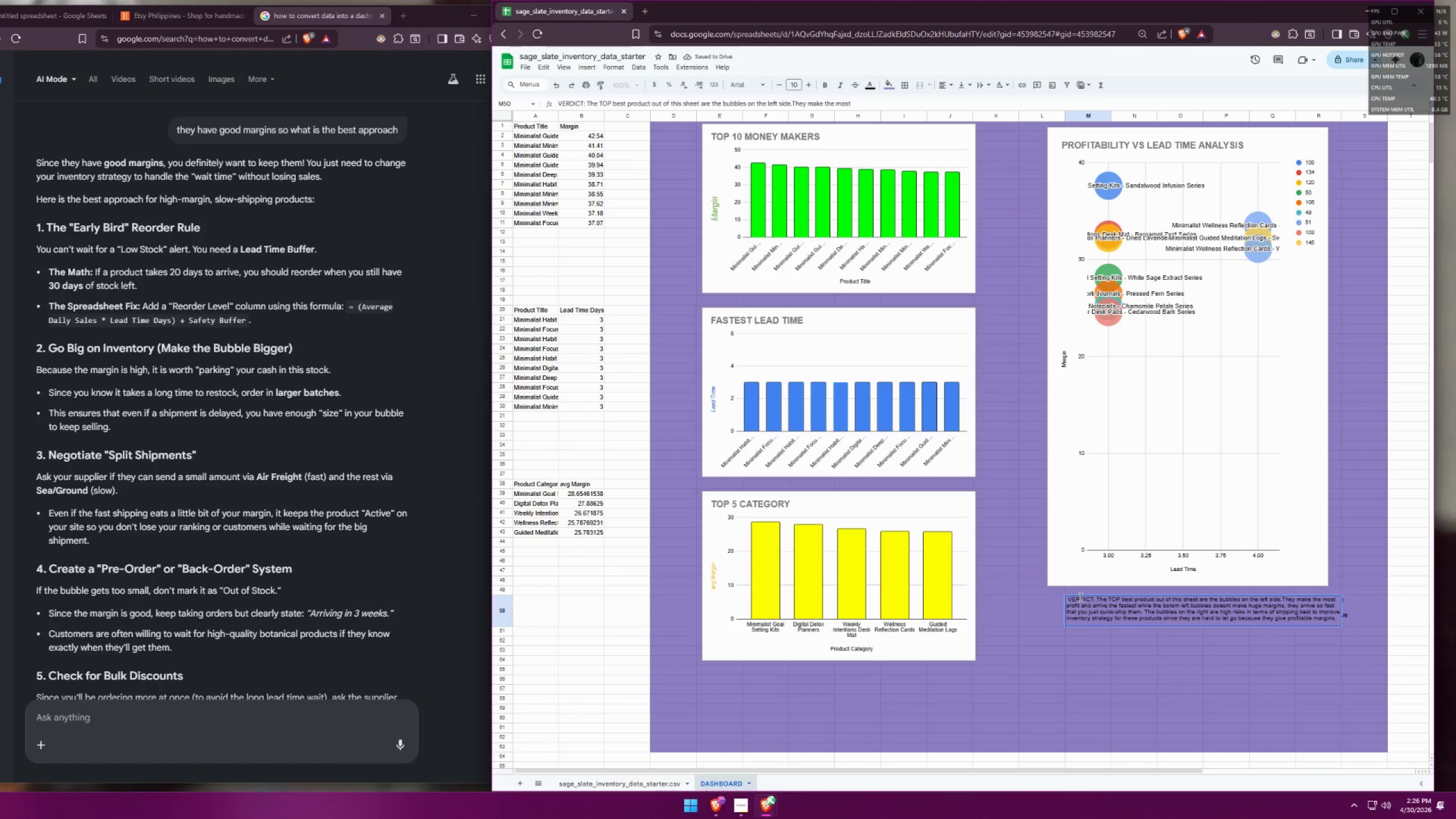 
key(Control+A)
 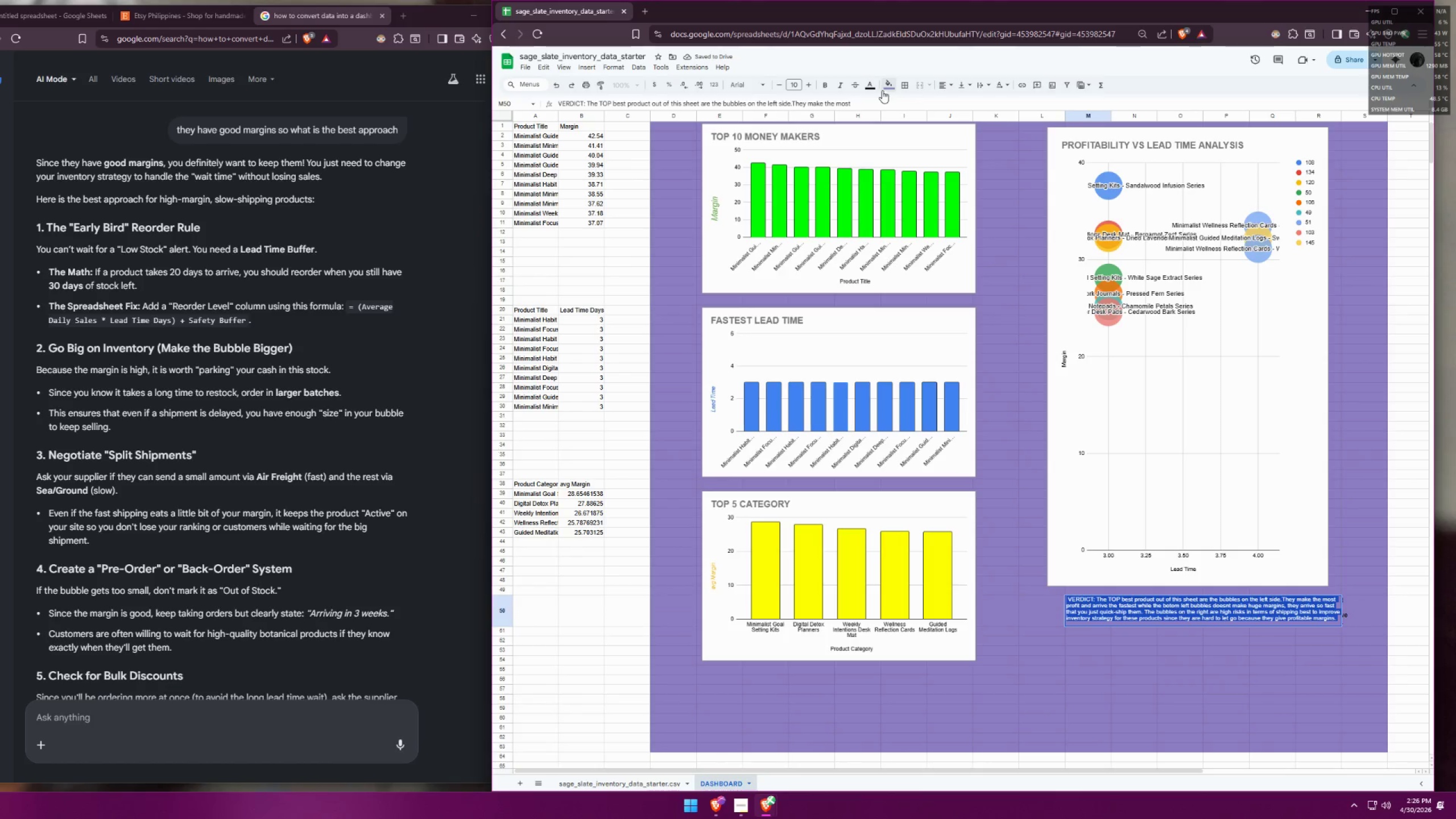 
left_click([872, 85])
 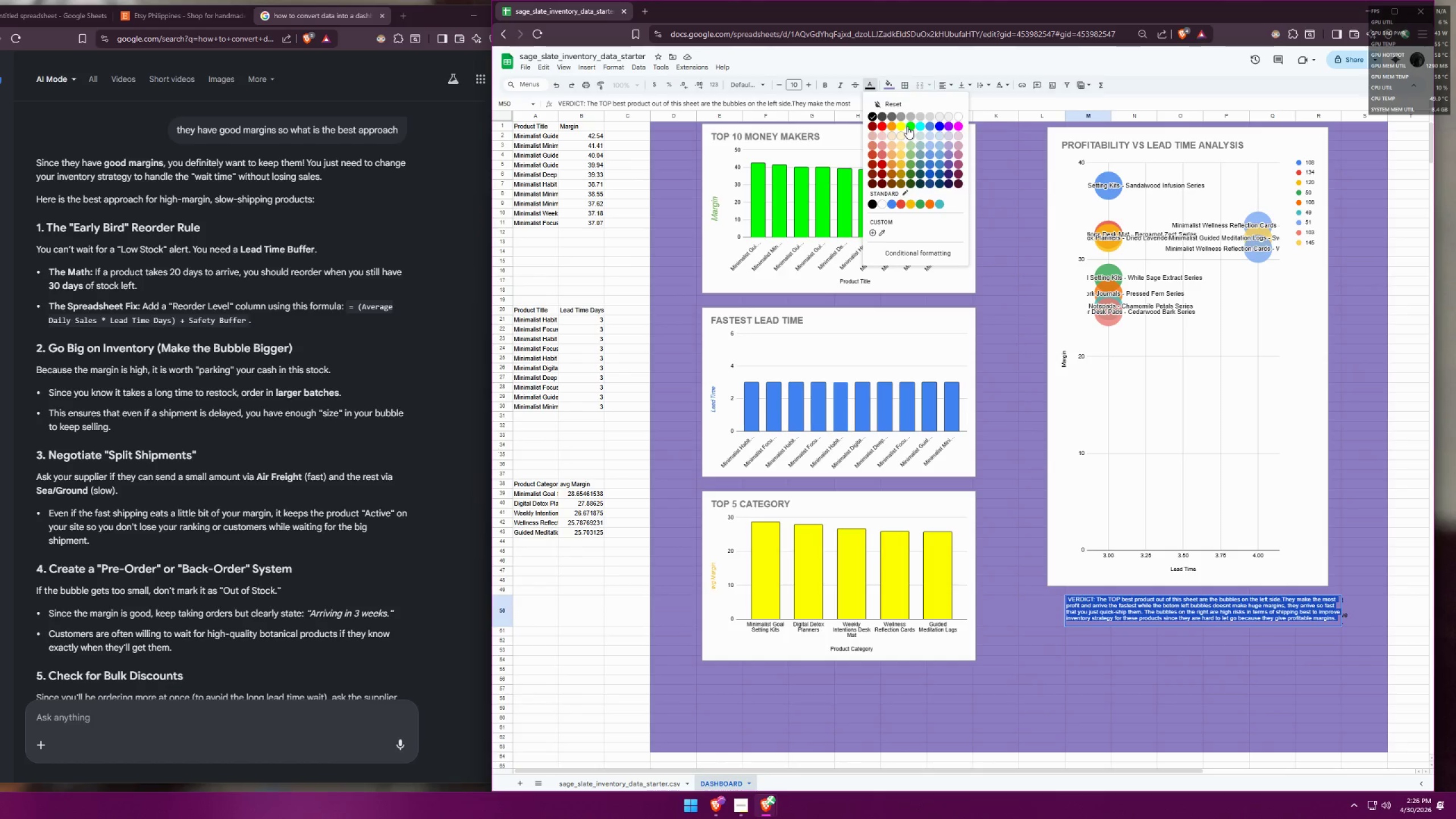 
left_click([900, 126])
 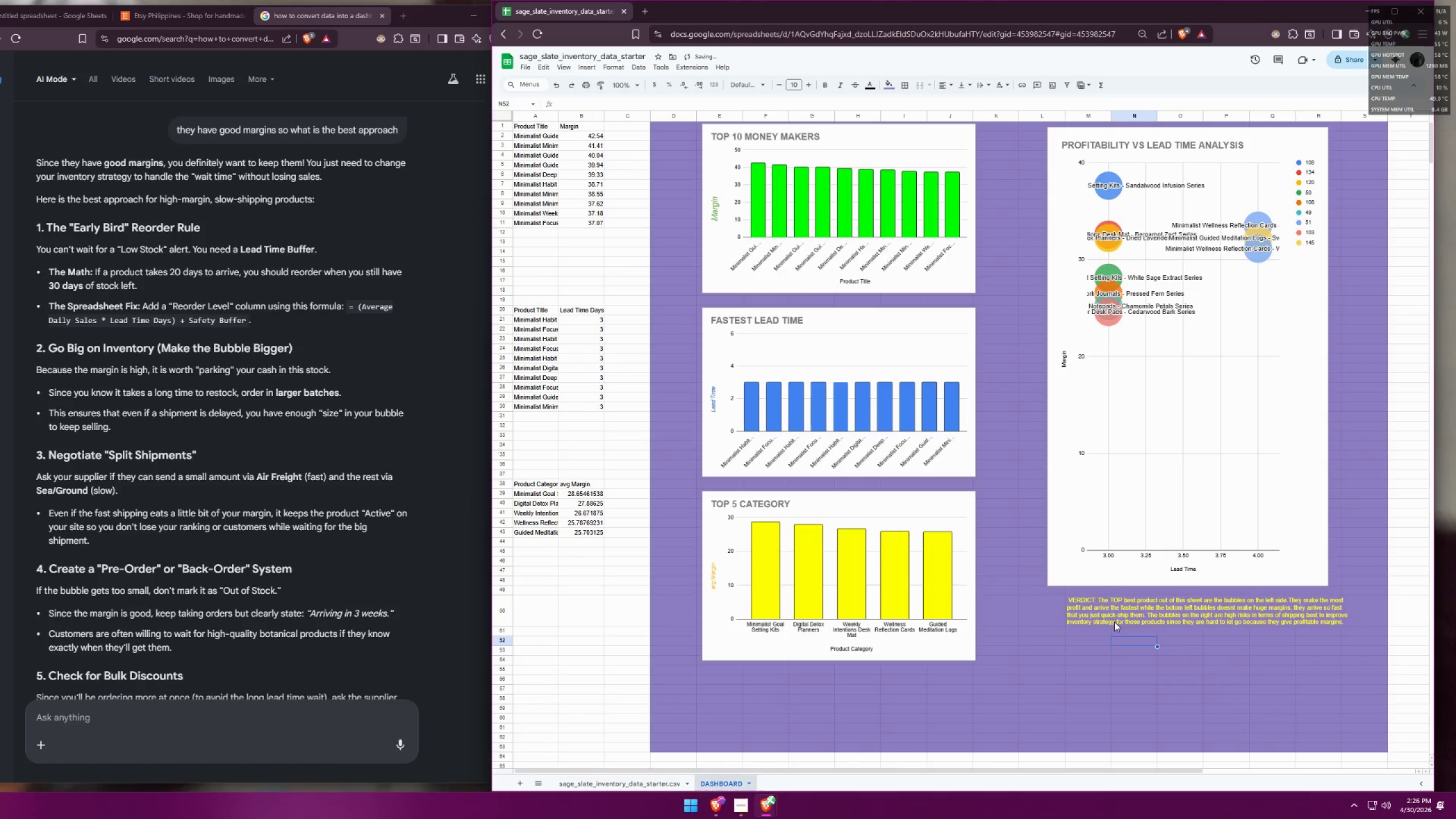 
double_click([1079, 603])
 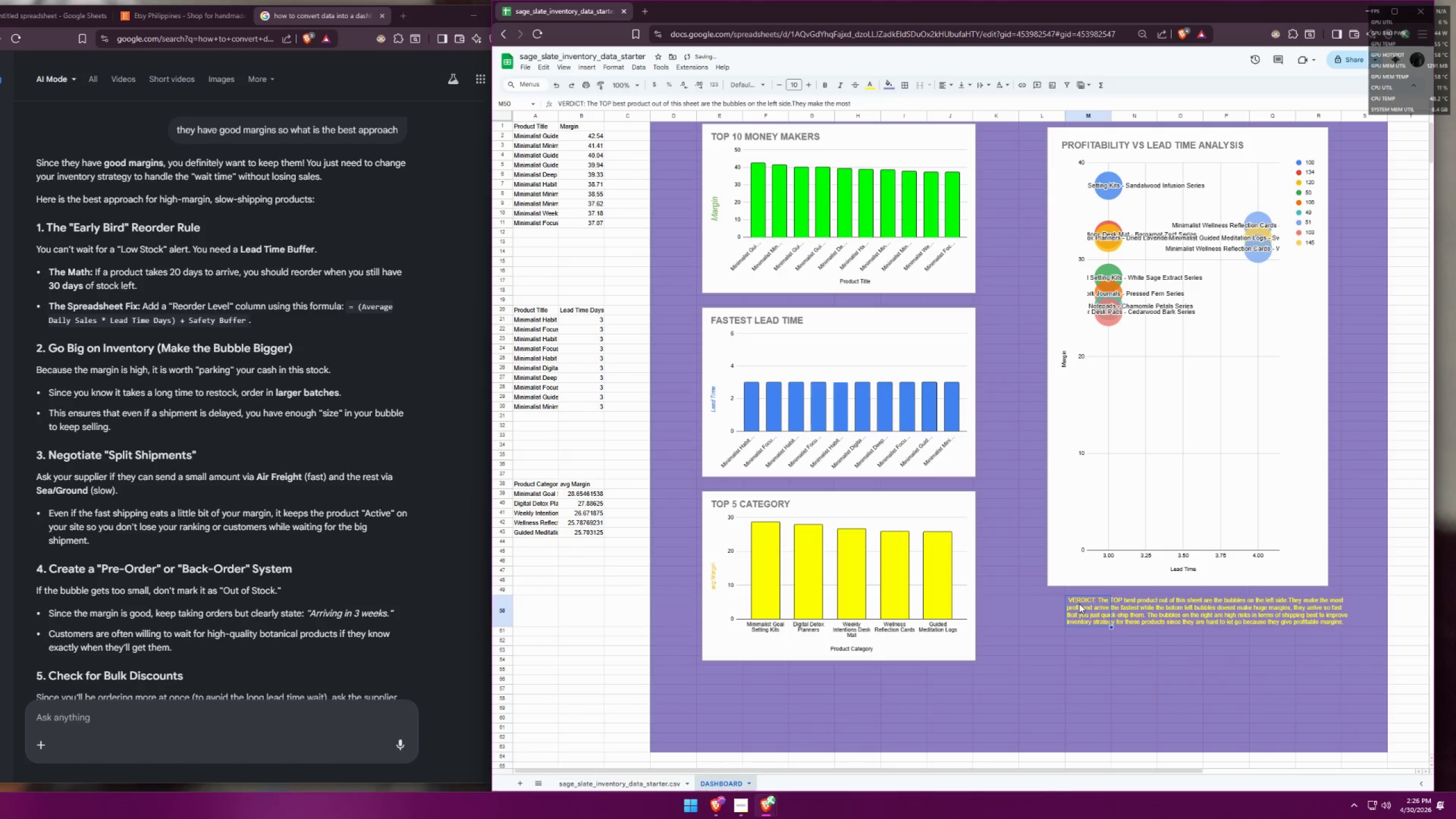 
triple_click([1079, 603])
 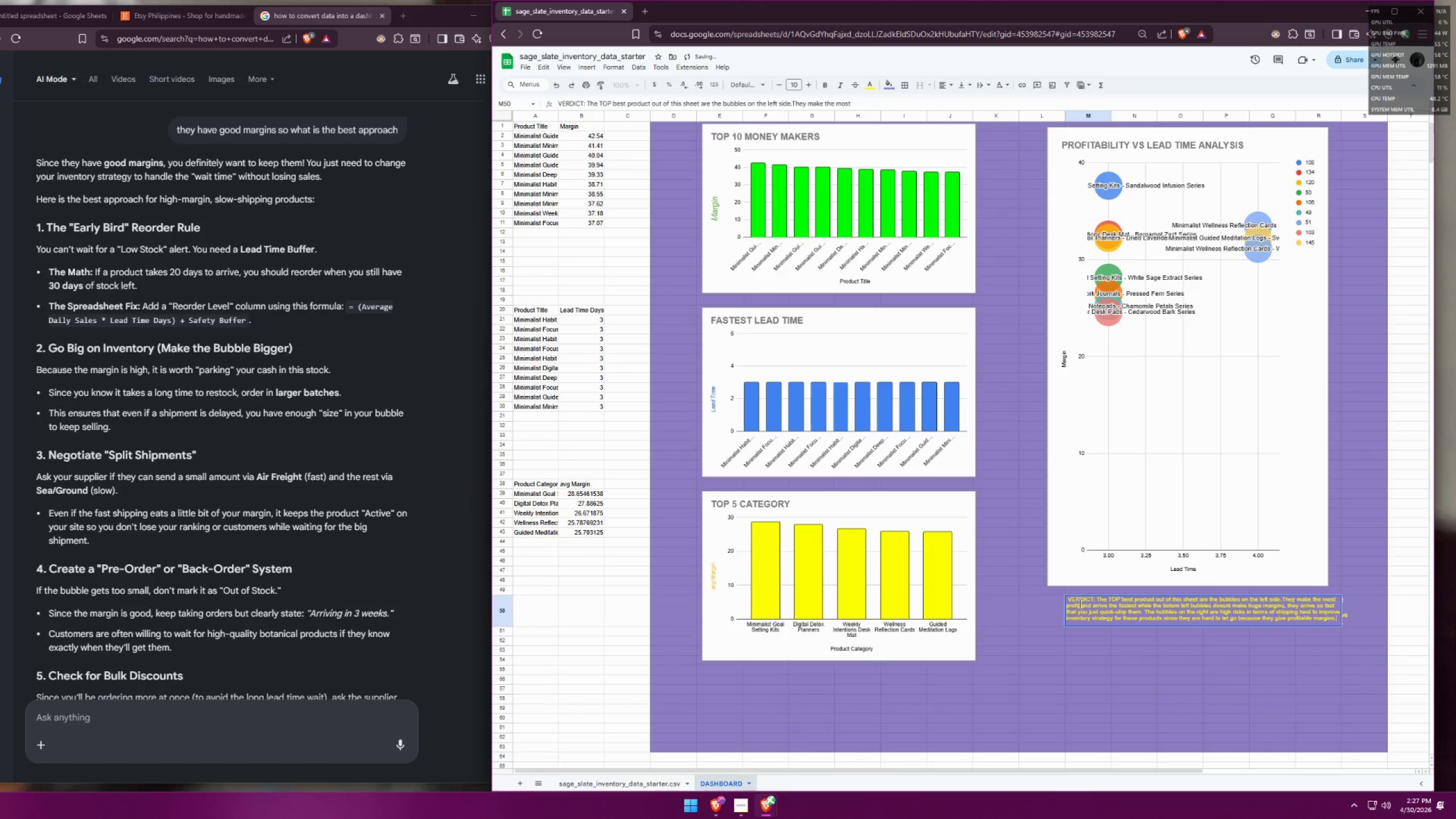 
triple_click([1079, 603])
 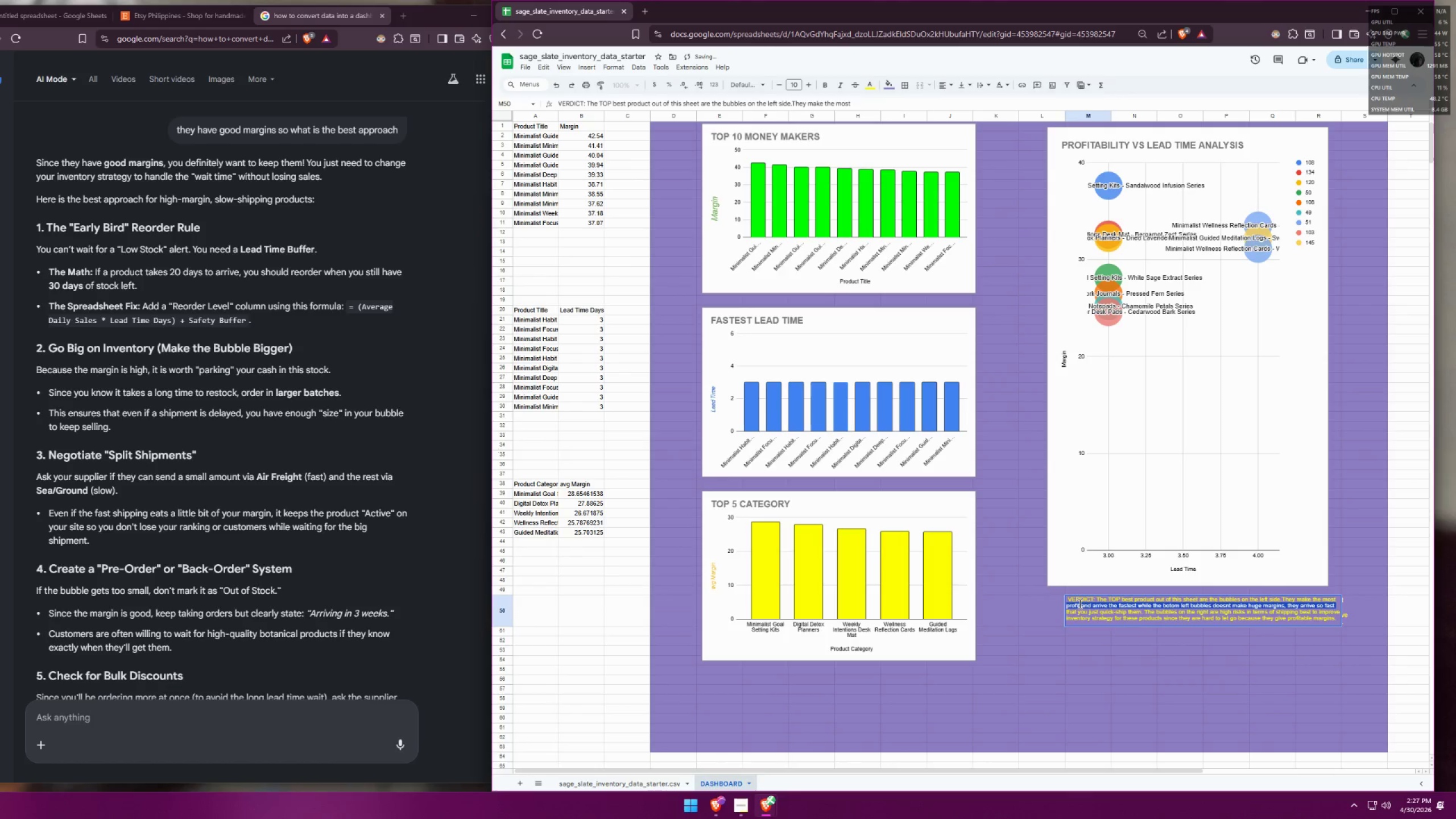 
key(Control+ControlLeft)
 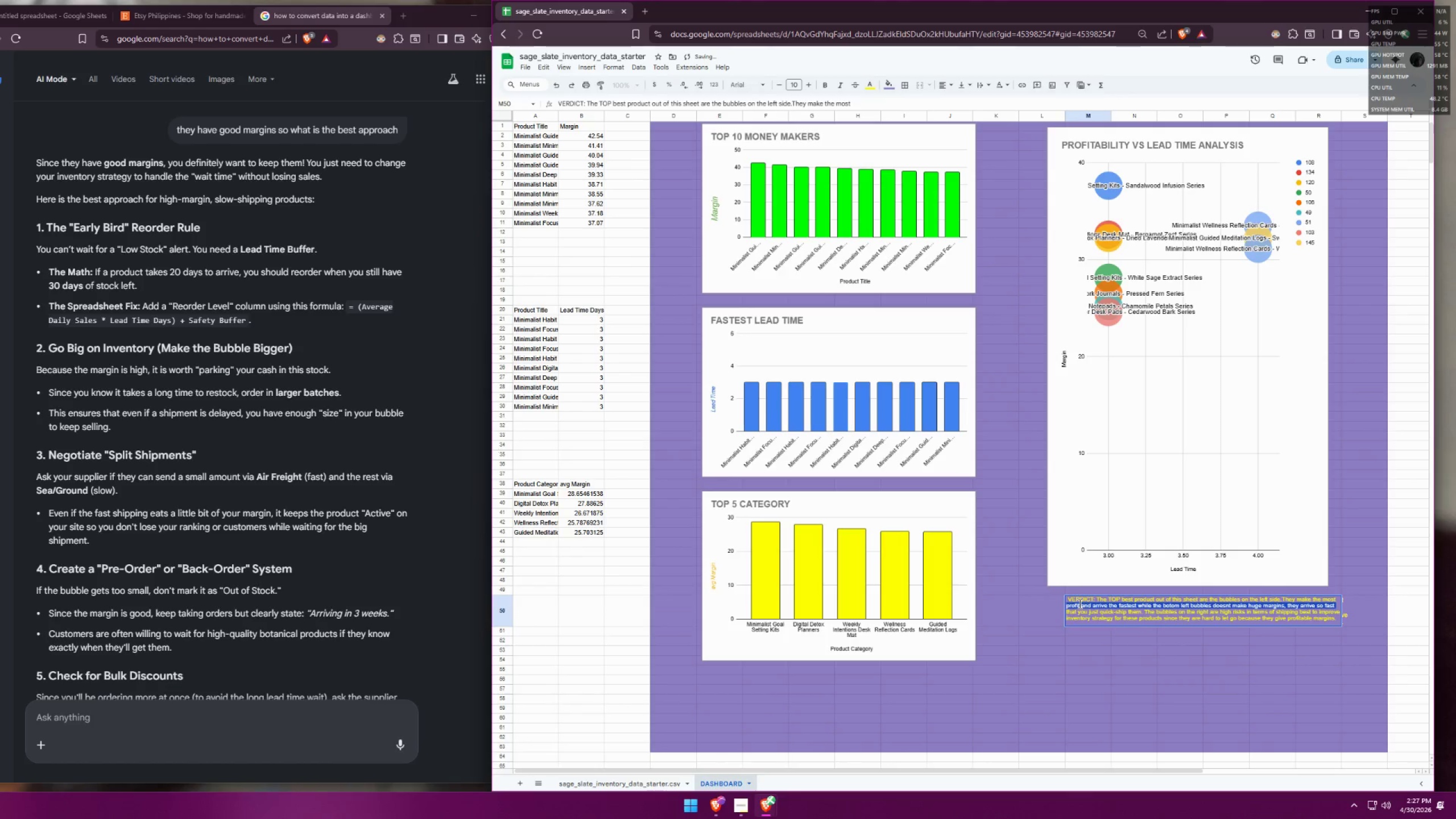 
key(Control+A)
 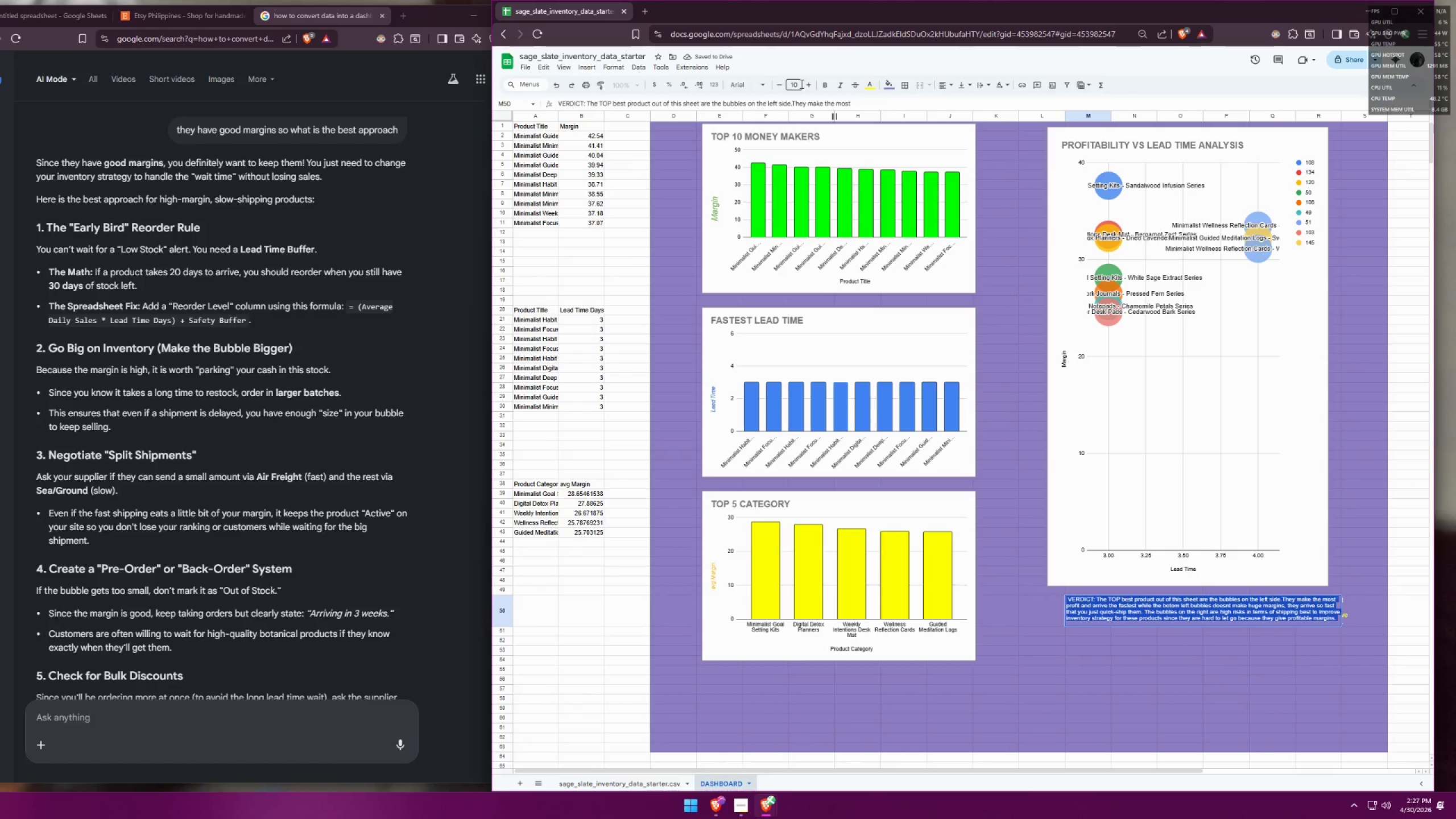 
double_click([804, 82])
 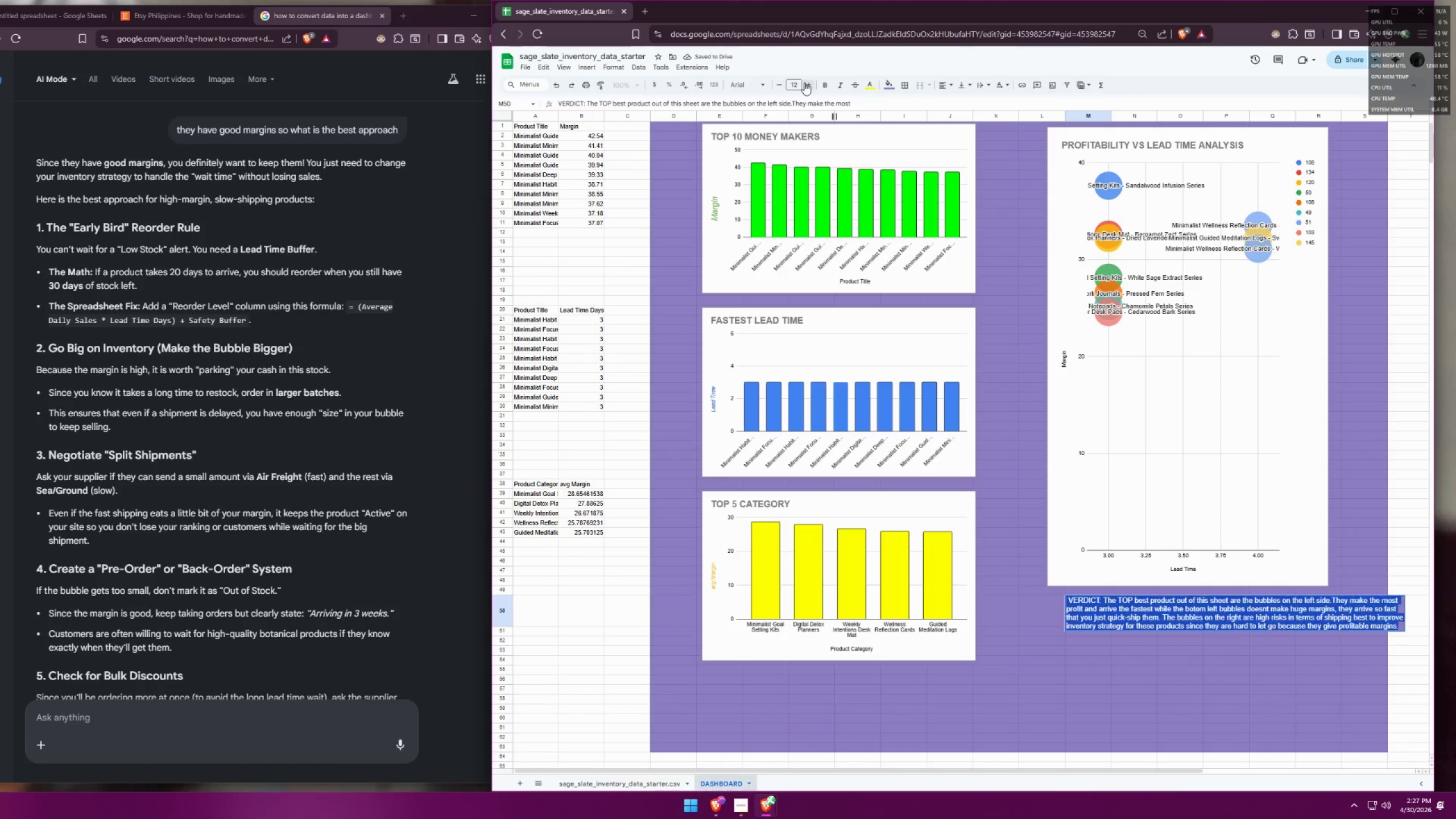 
triple_click([804, 82])
 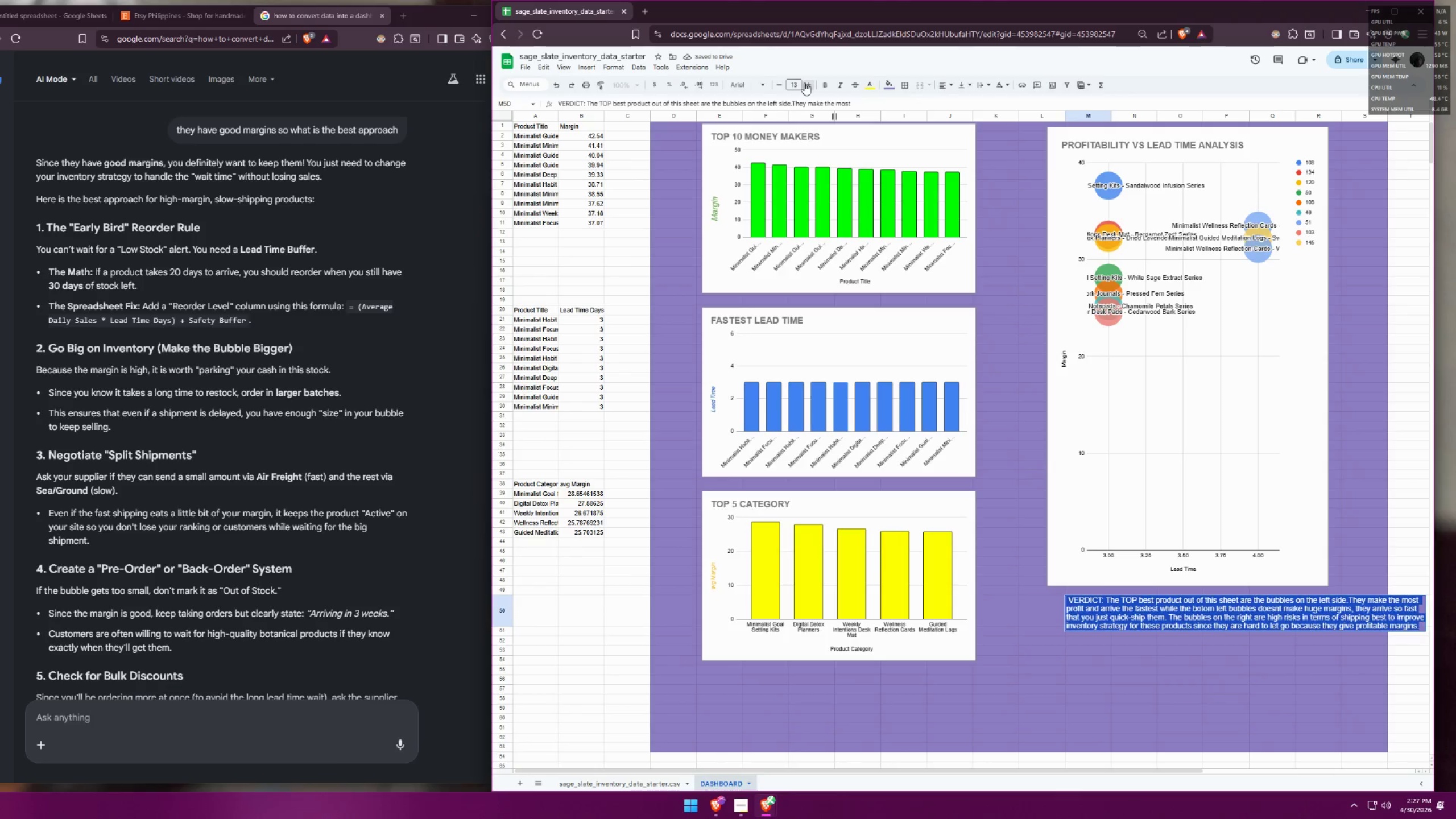 
triple_click([804, 82])
 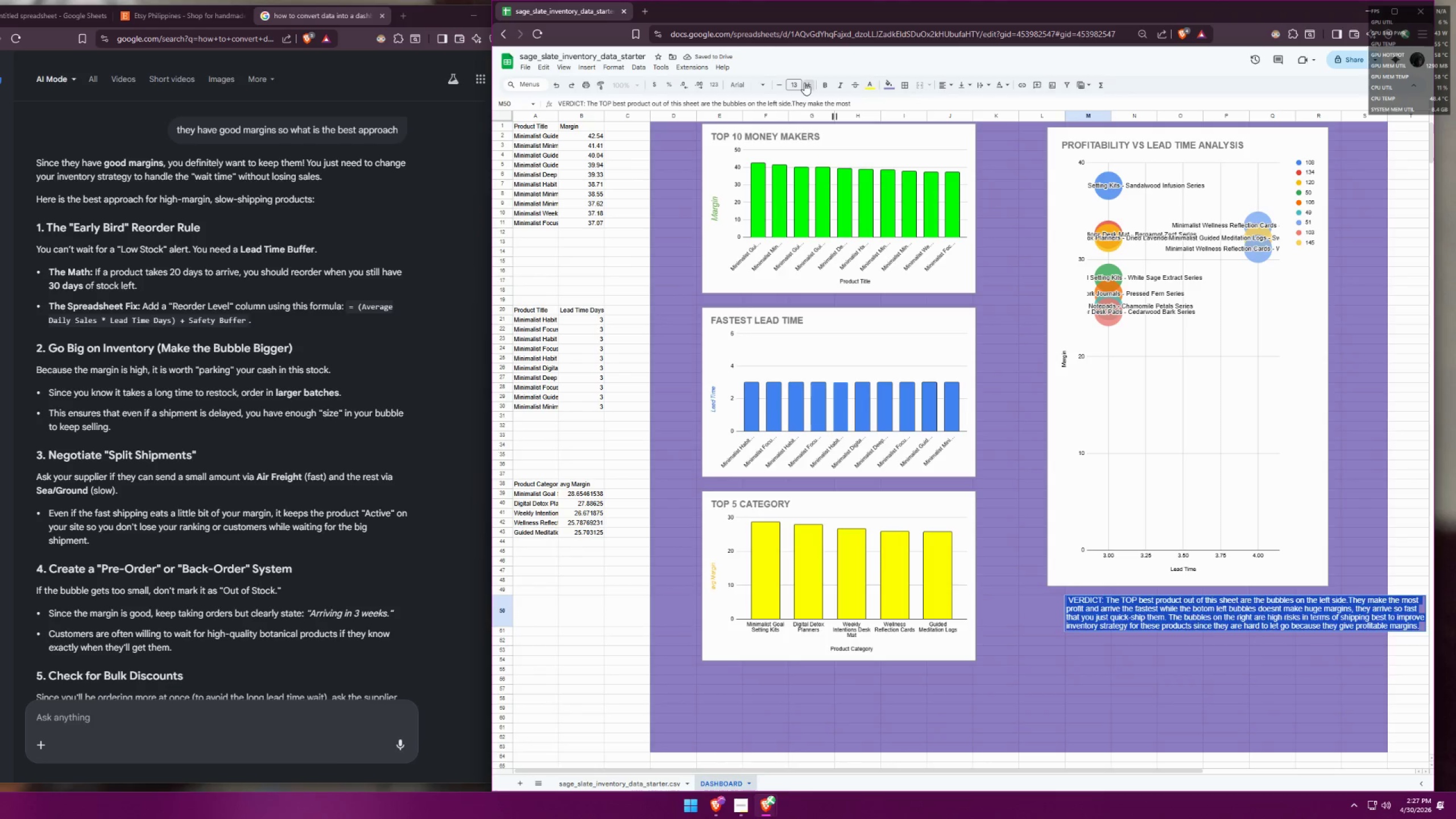 
triple_click([804, 82])
 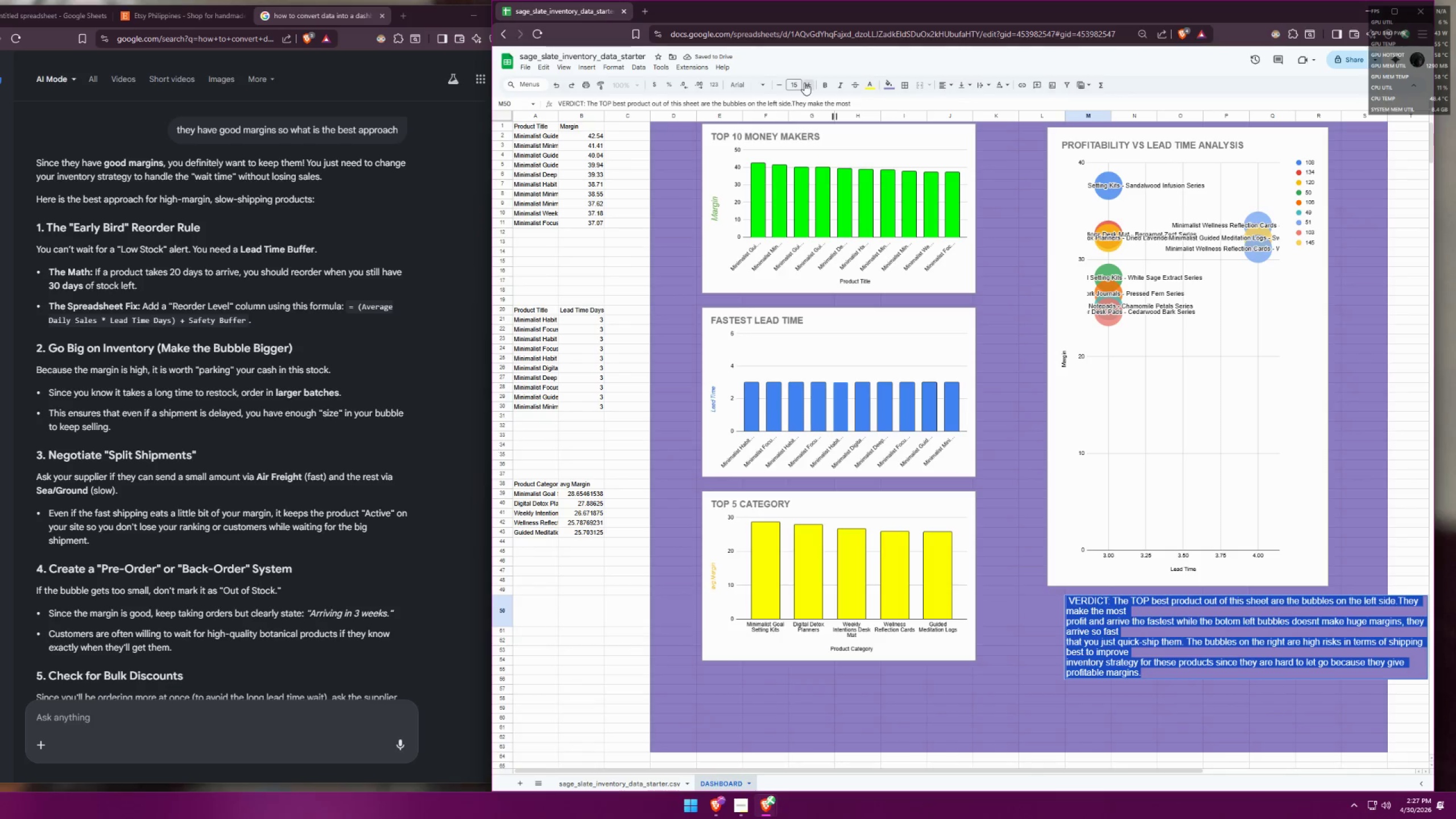 
double_click([804, 82])
 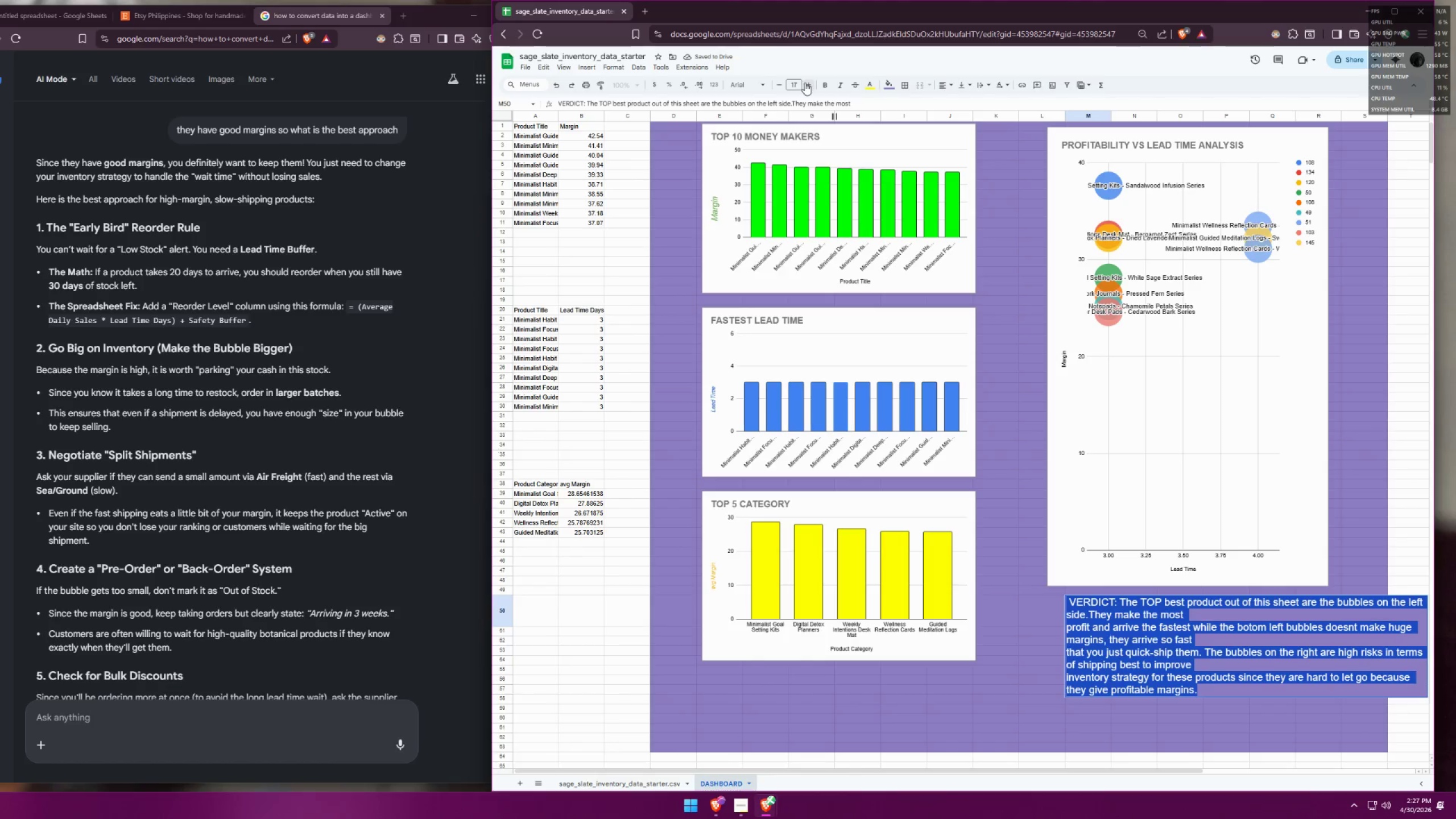 
triple_click([805, 82])
 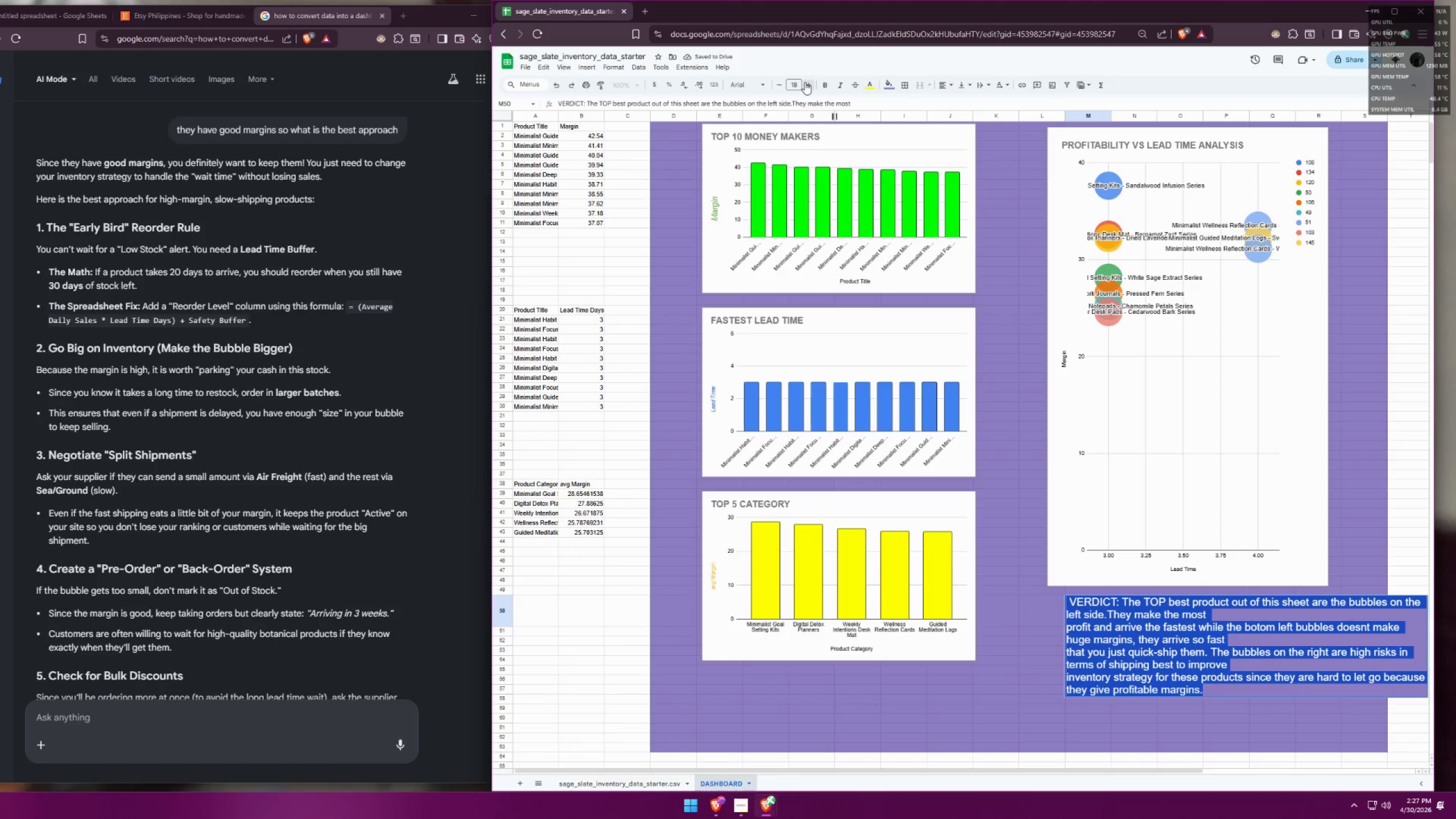 
triple_click([805, 82])
 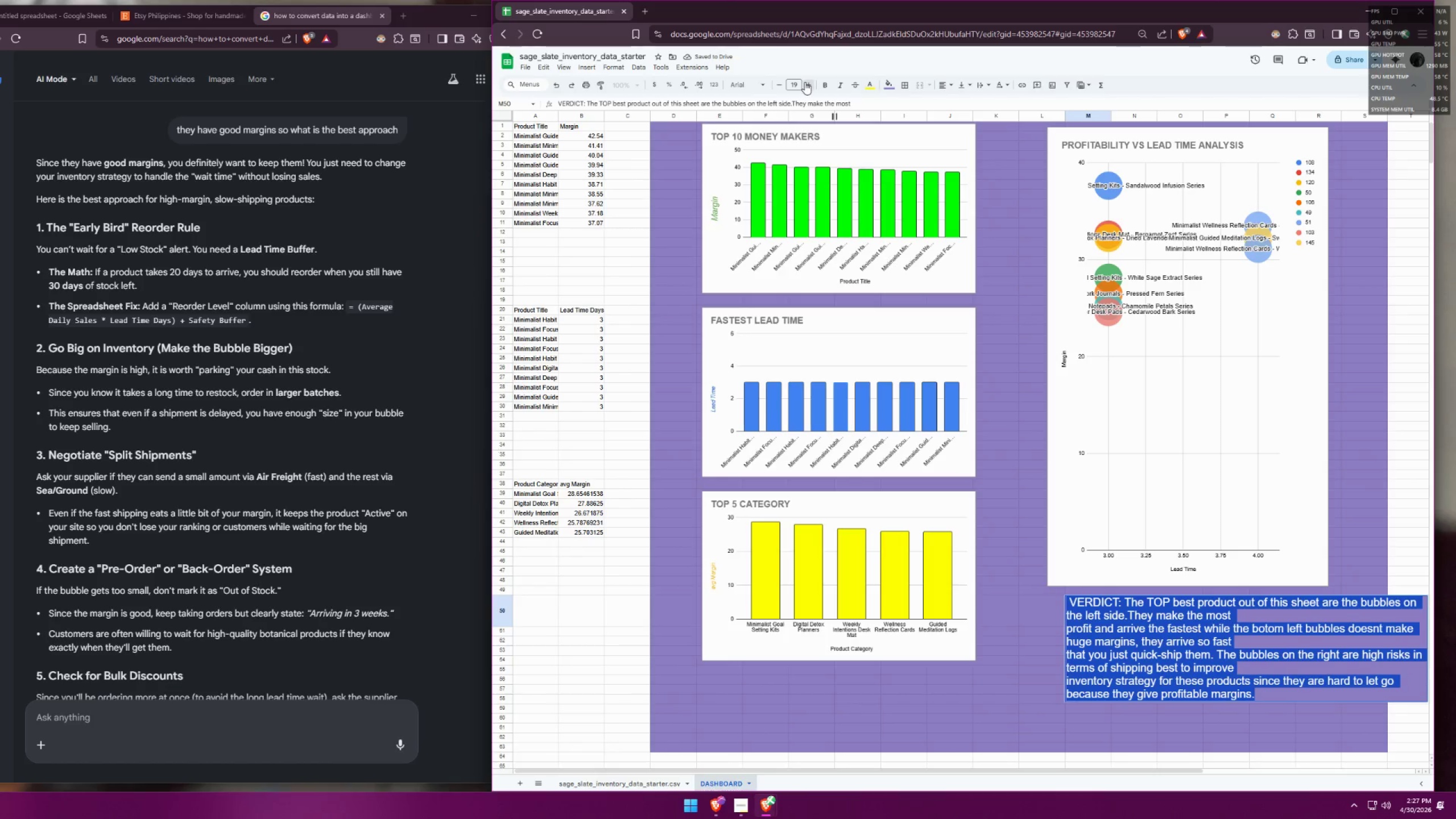 
double_click([805, 82])
 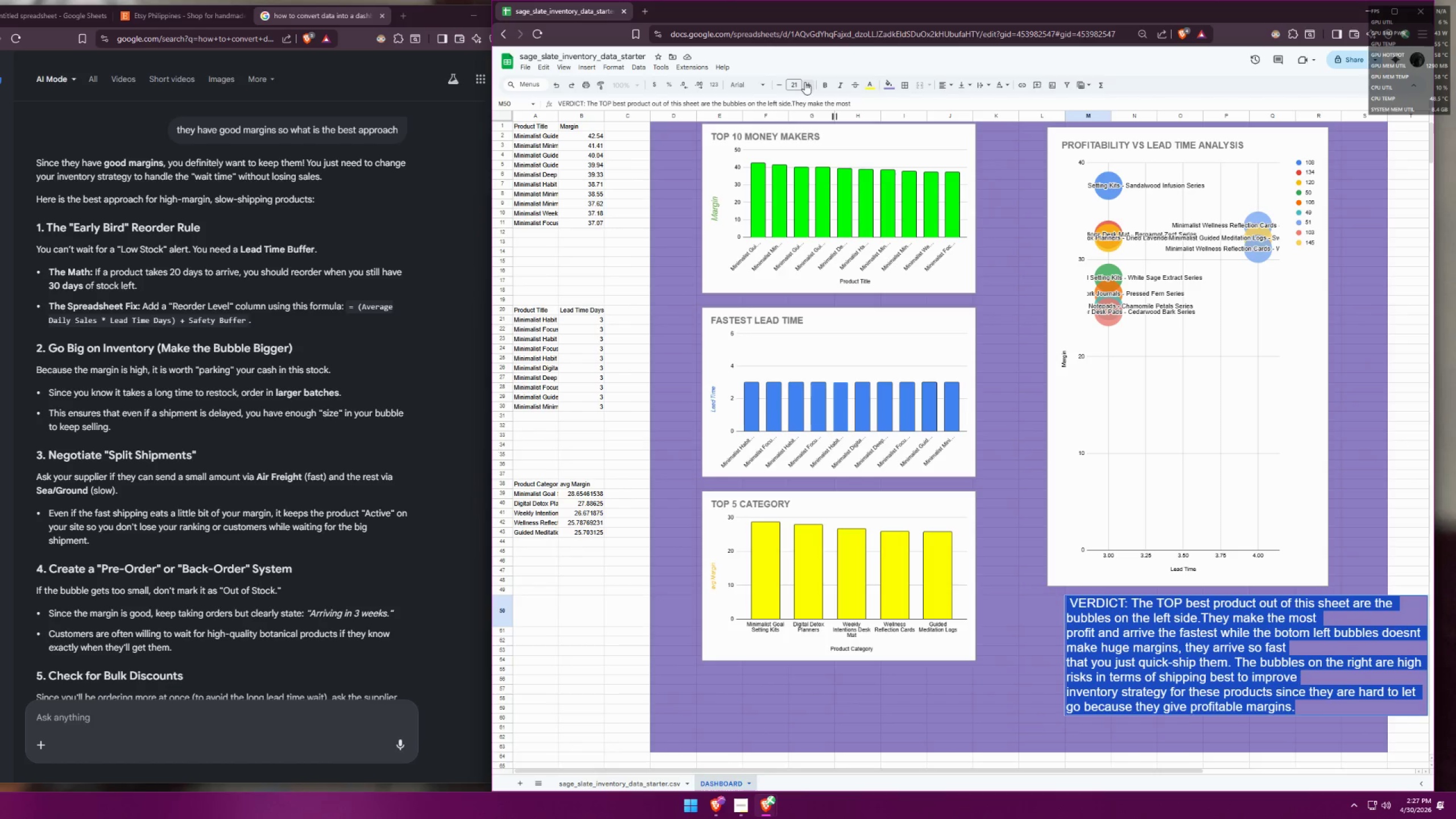 
triple_click([805, 82])
 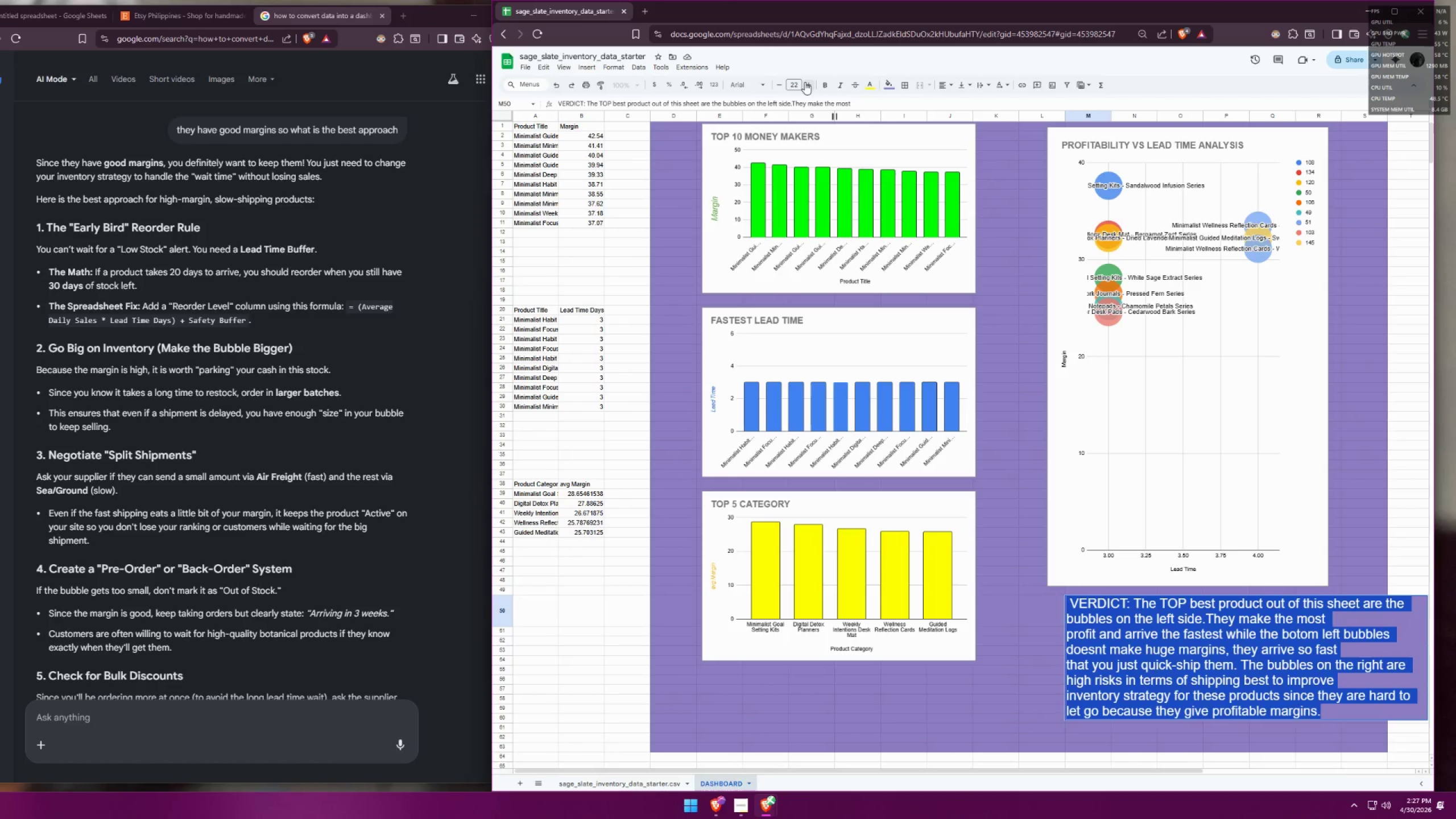 
triple_click([805, 82])
 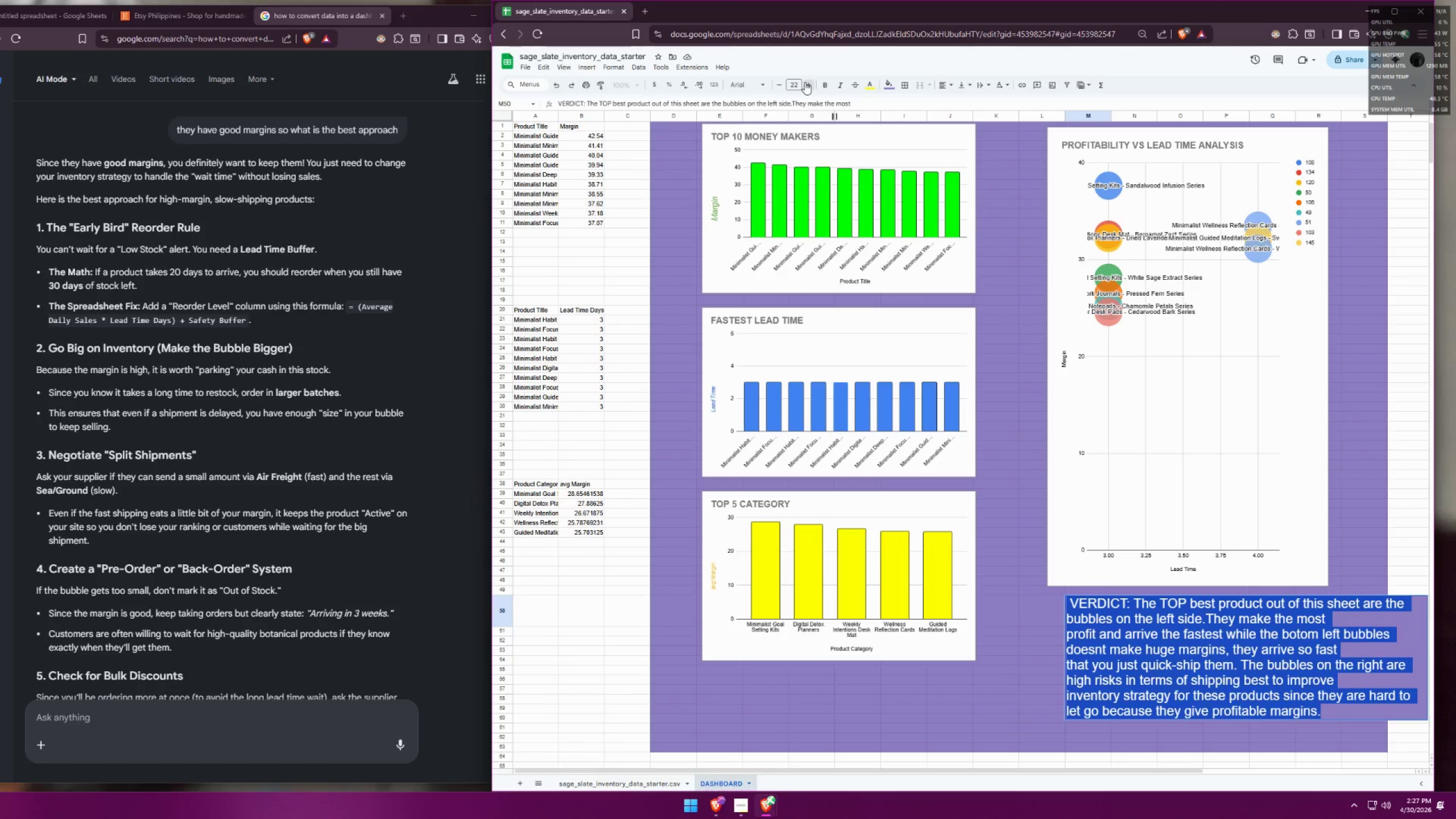 
triple_click([805, 82])
 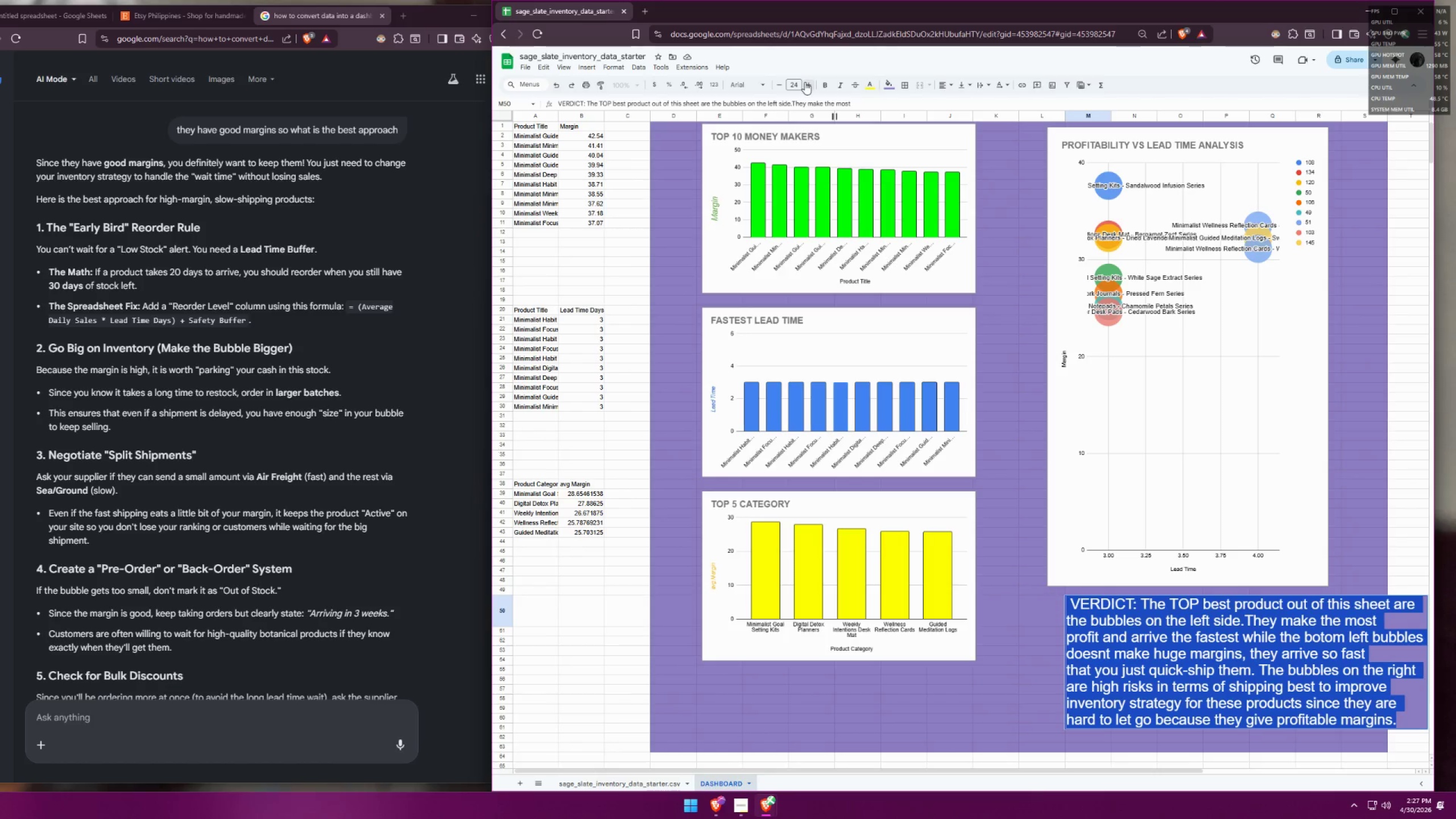 
triple_click([805, 82])
 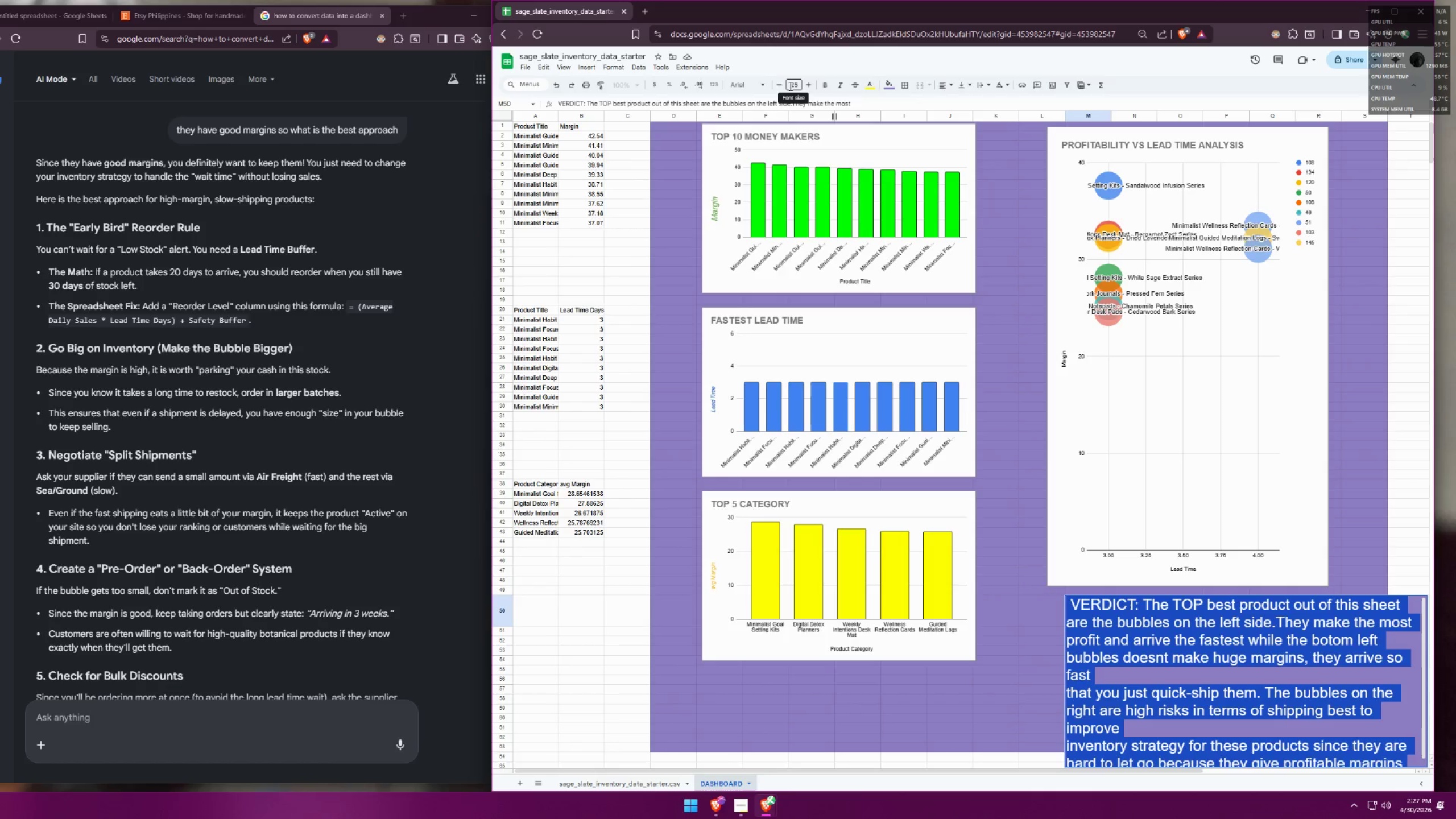 
double_click([781, 87])
 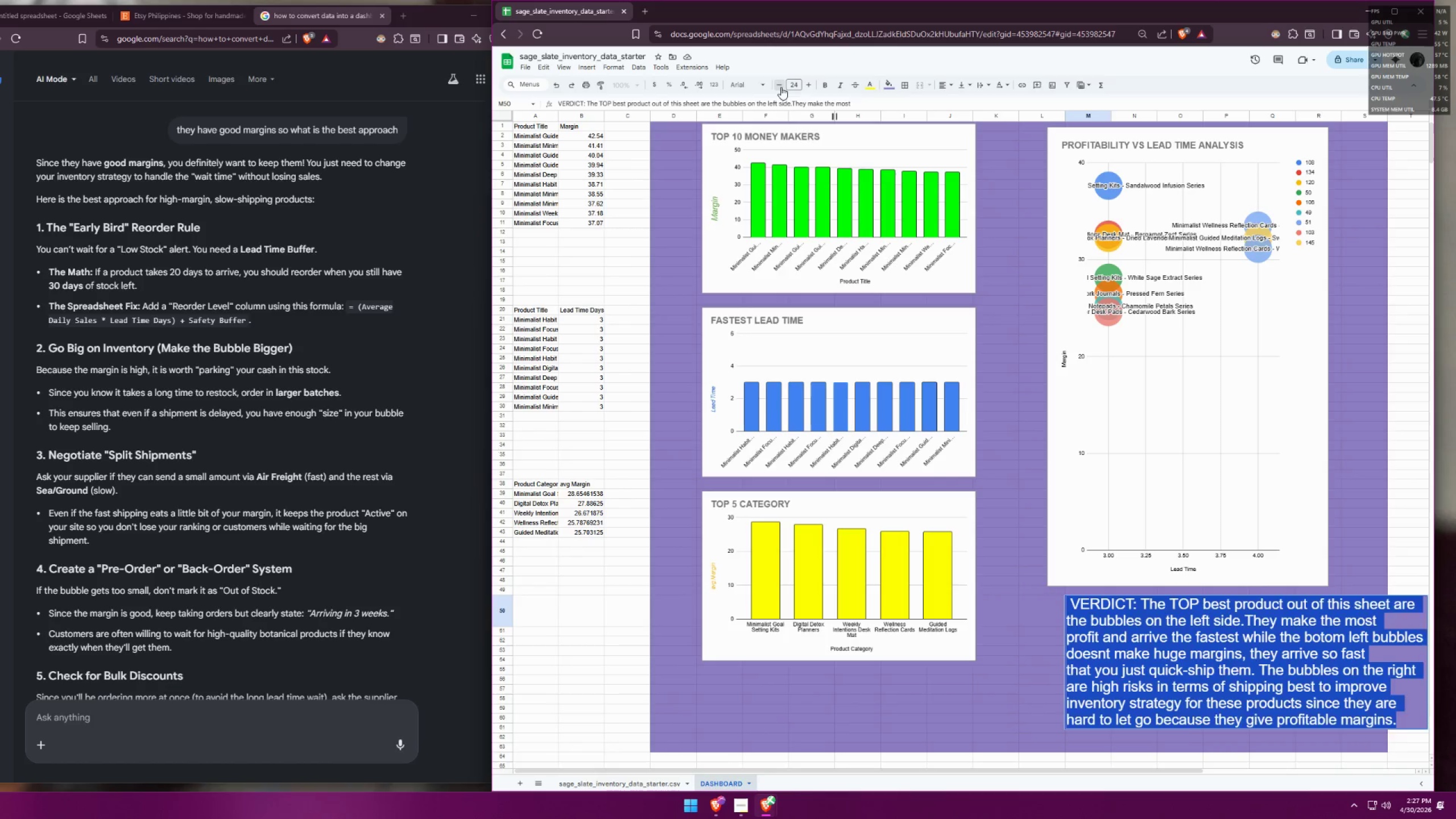 
triple_click([781, 87])
 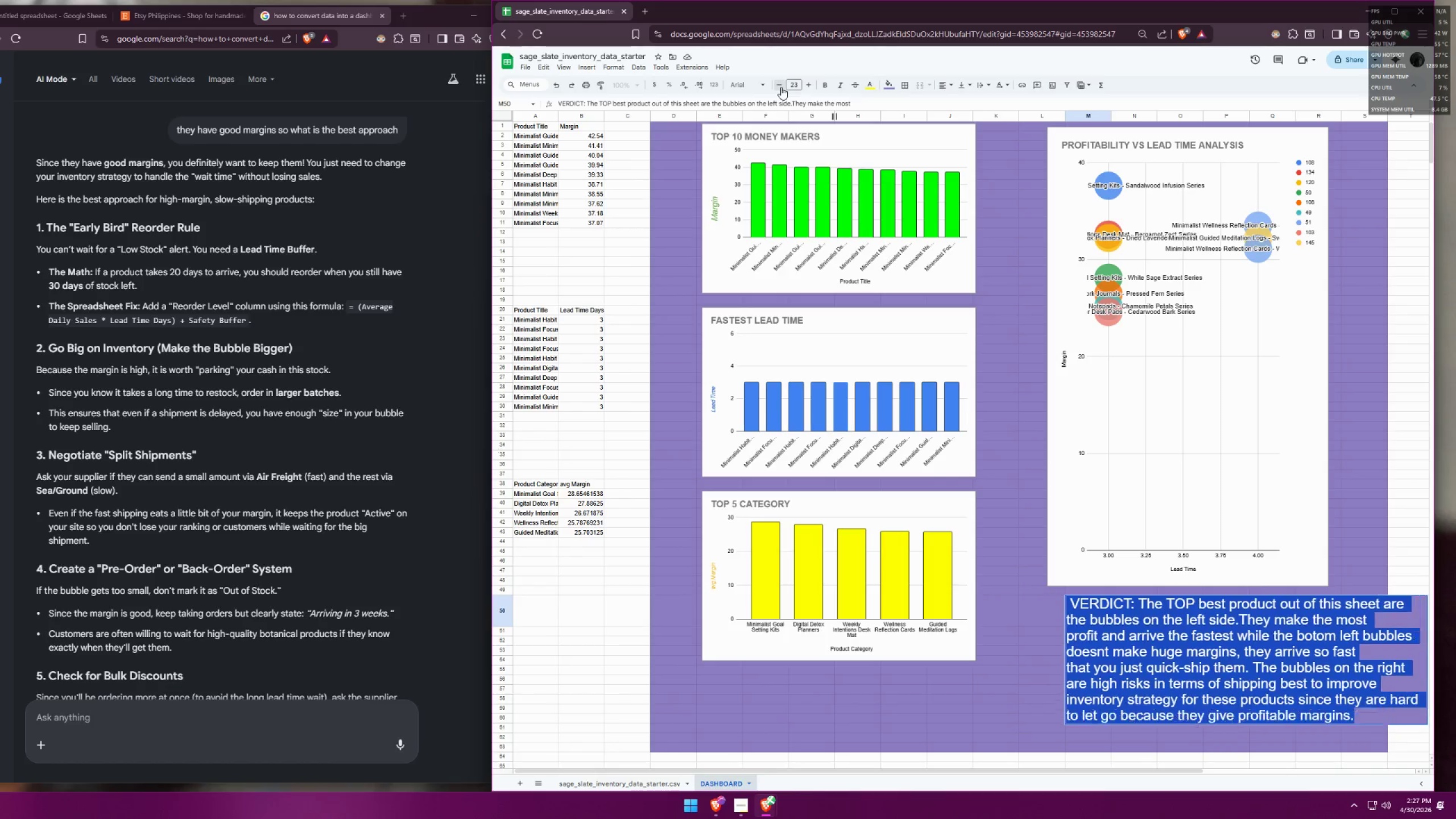 
triple_click([781, 87])
 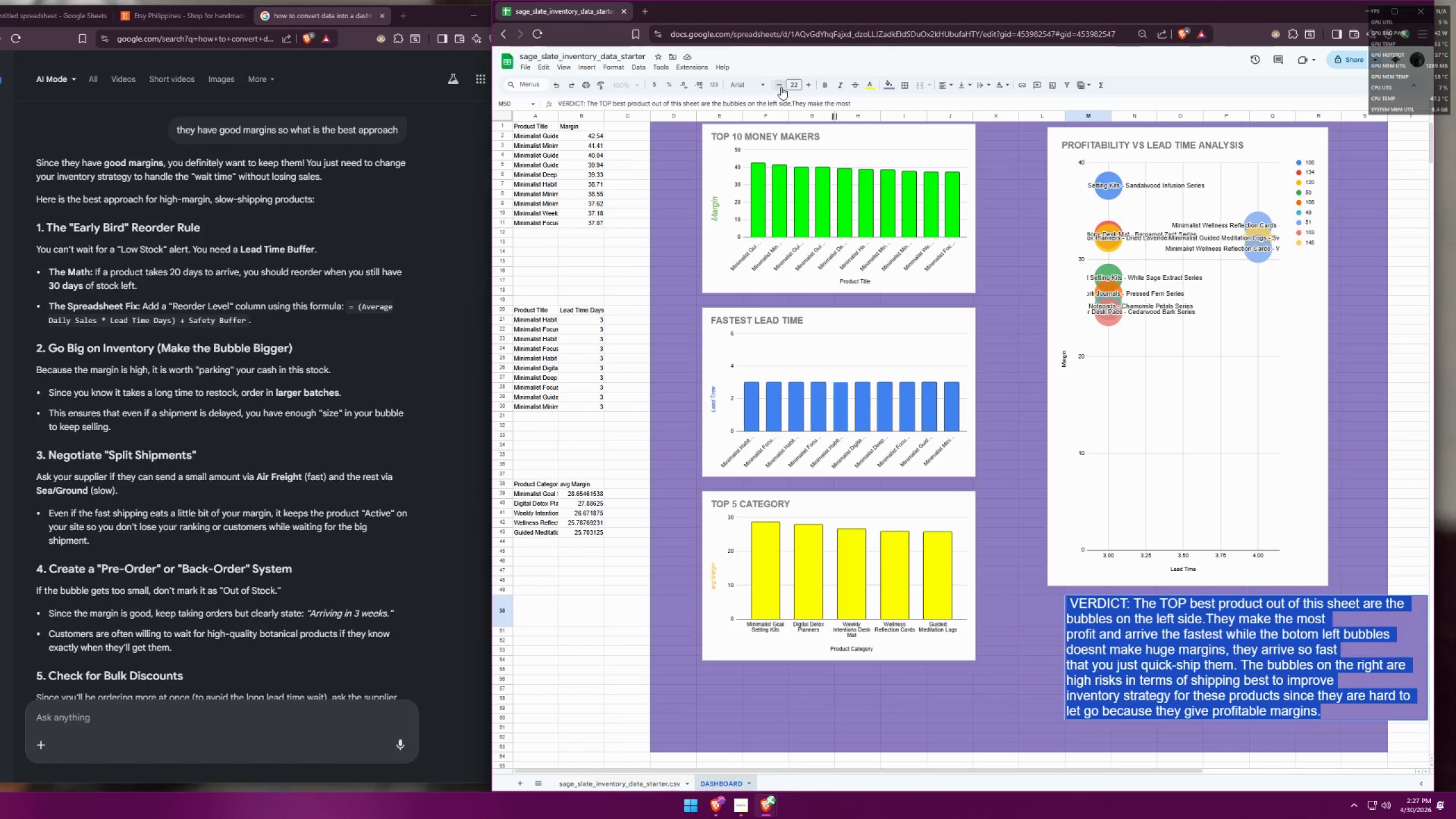 
triple_click([781, 87])
 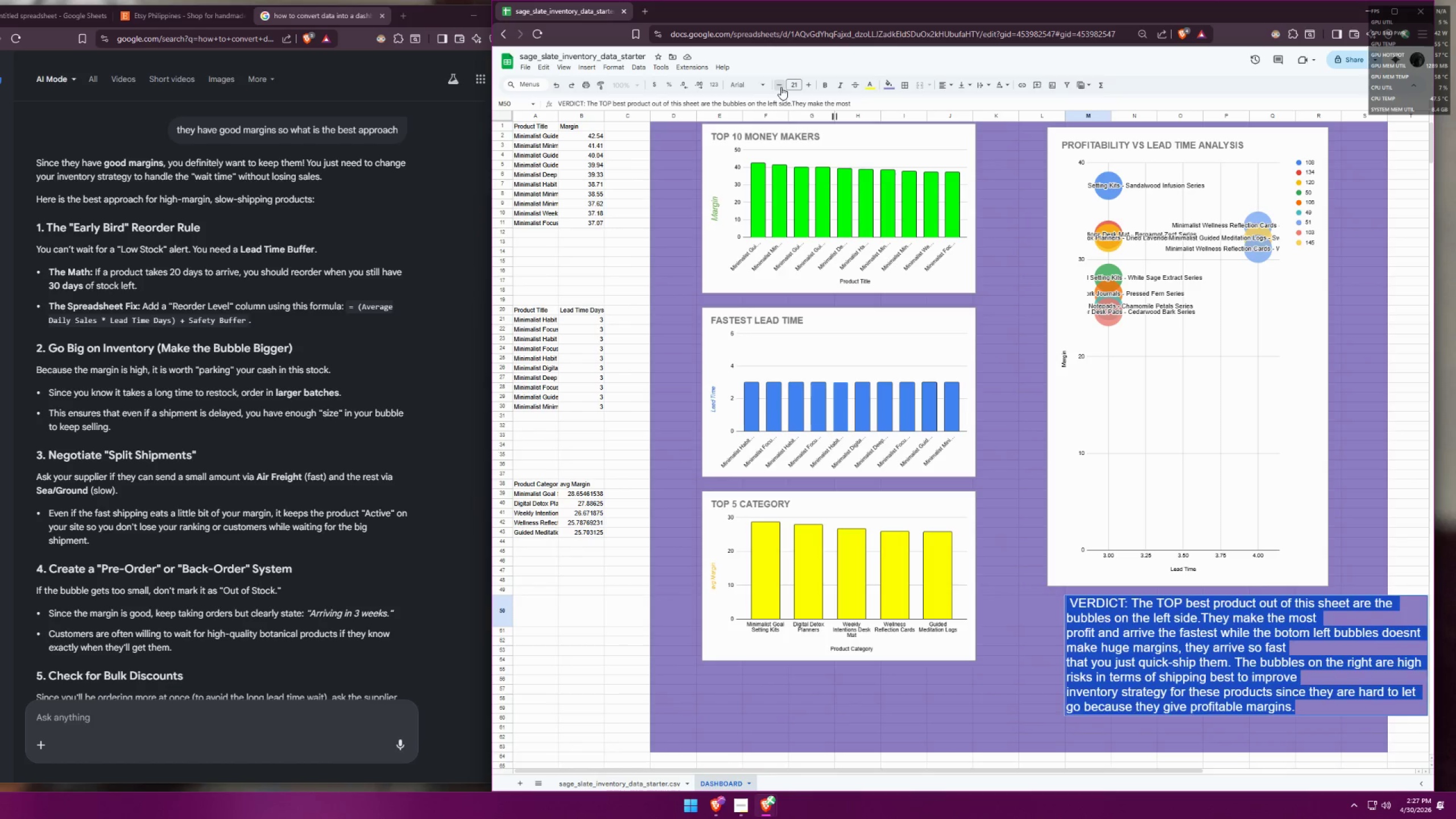 
triple_click([781, 87])
 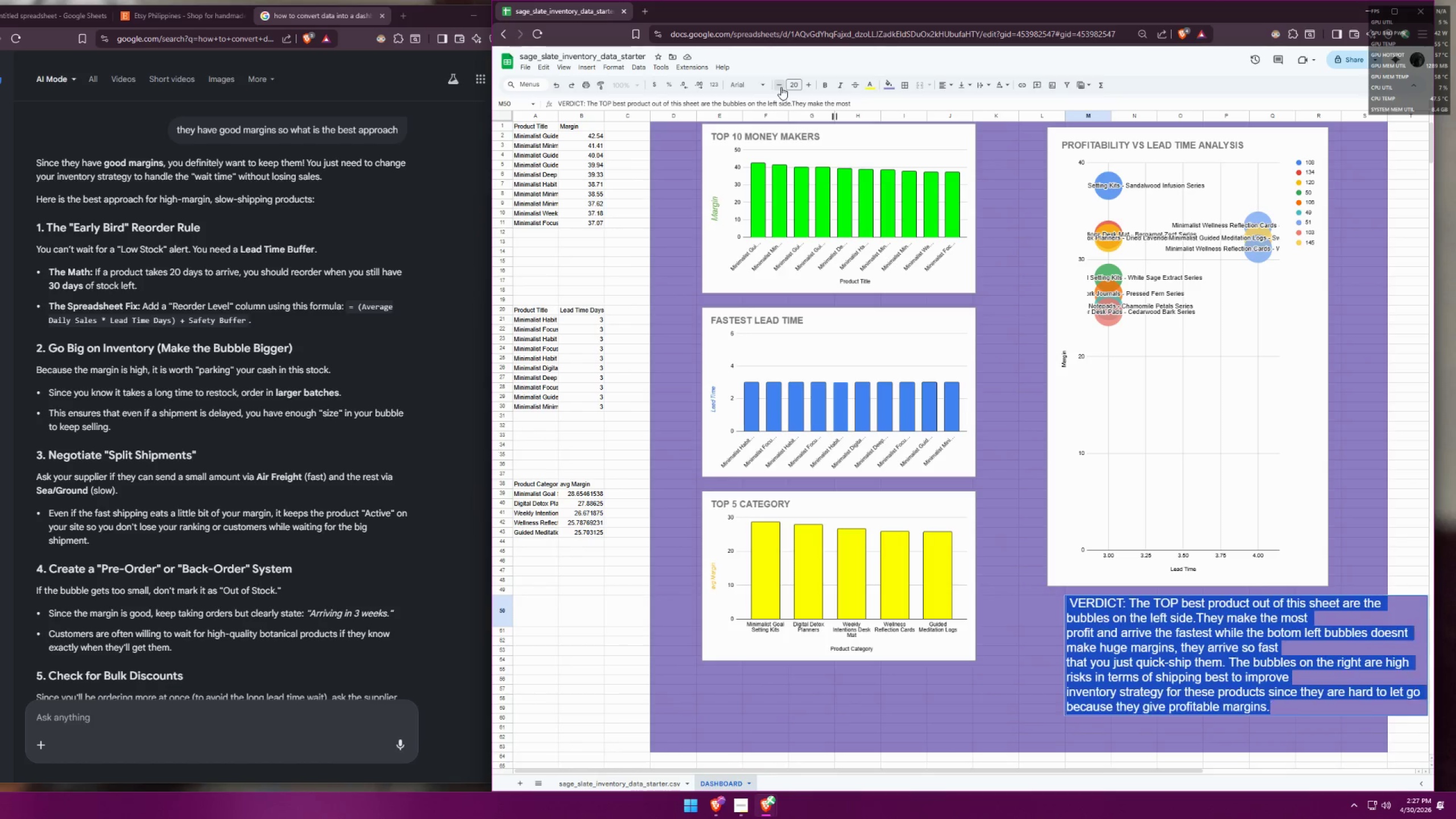 
triple_click([781, 87])
 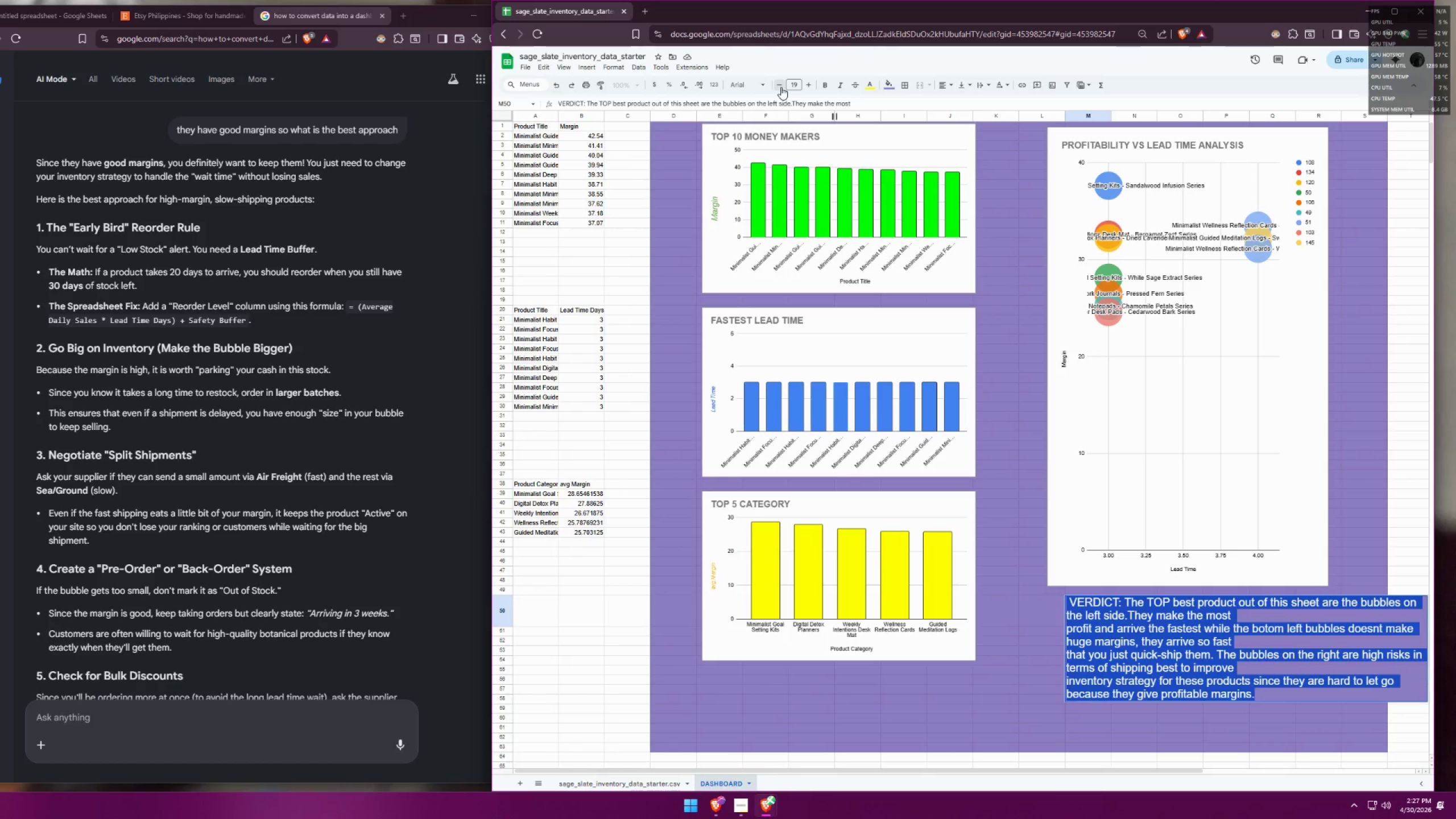 
triple_click([781, 87])
 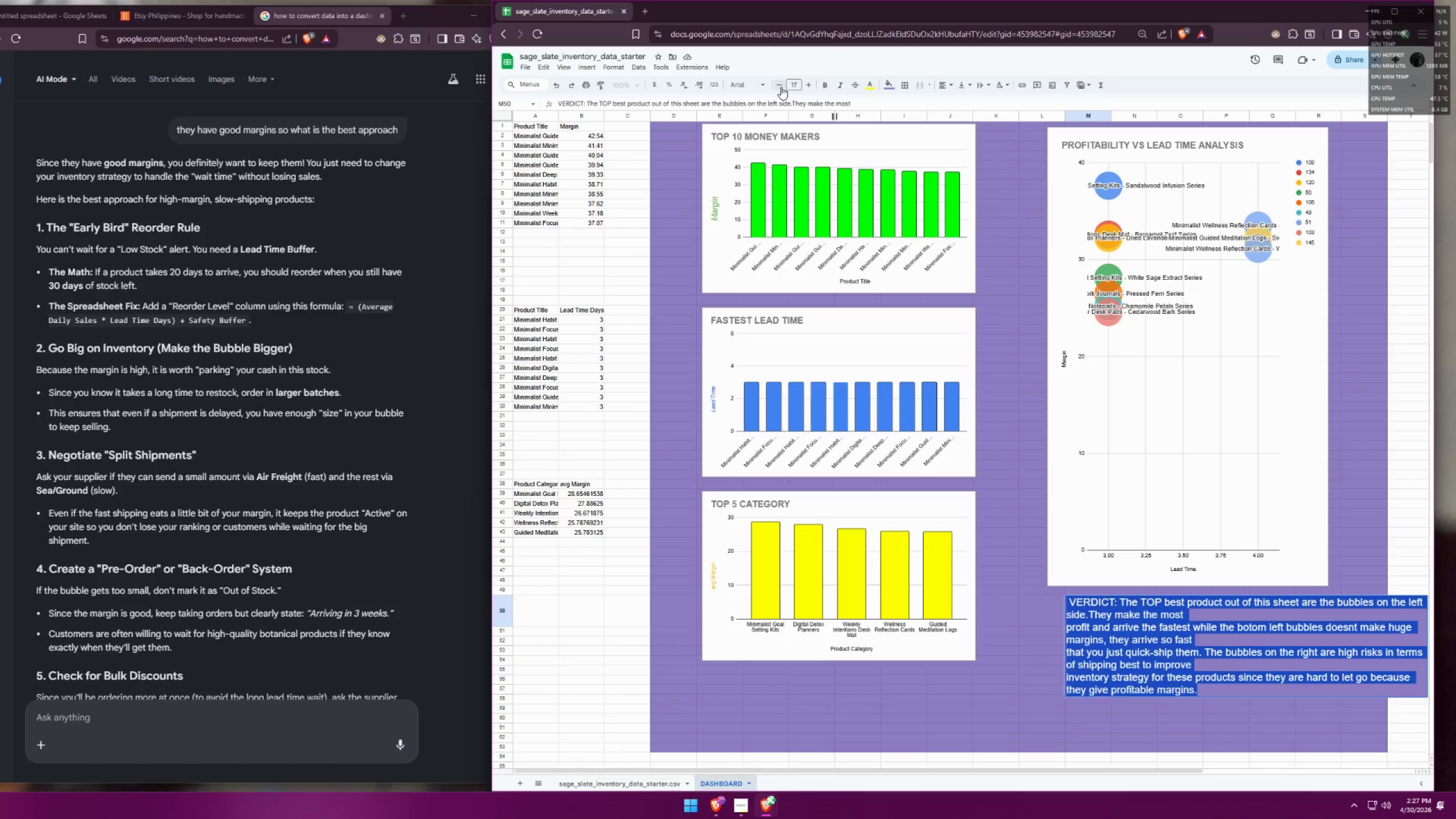 
triple_click([781, 87])
 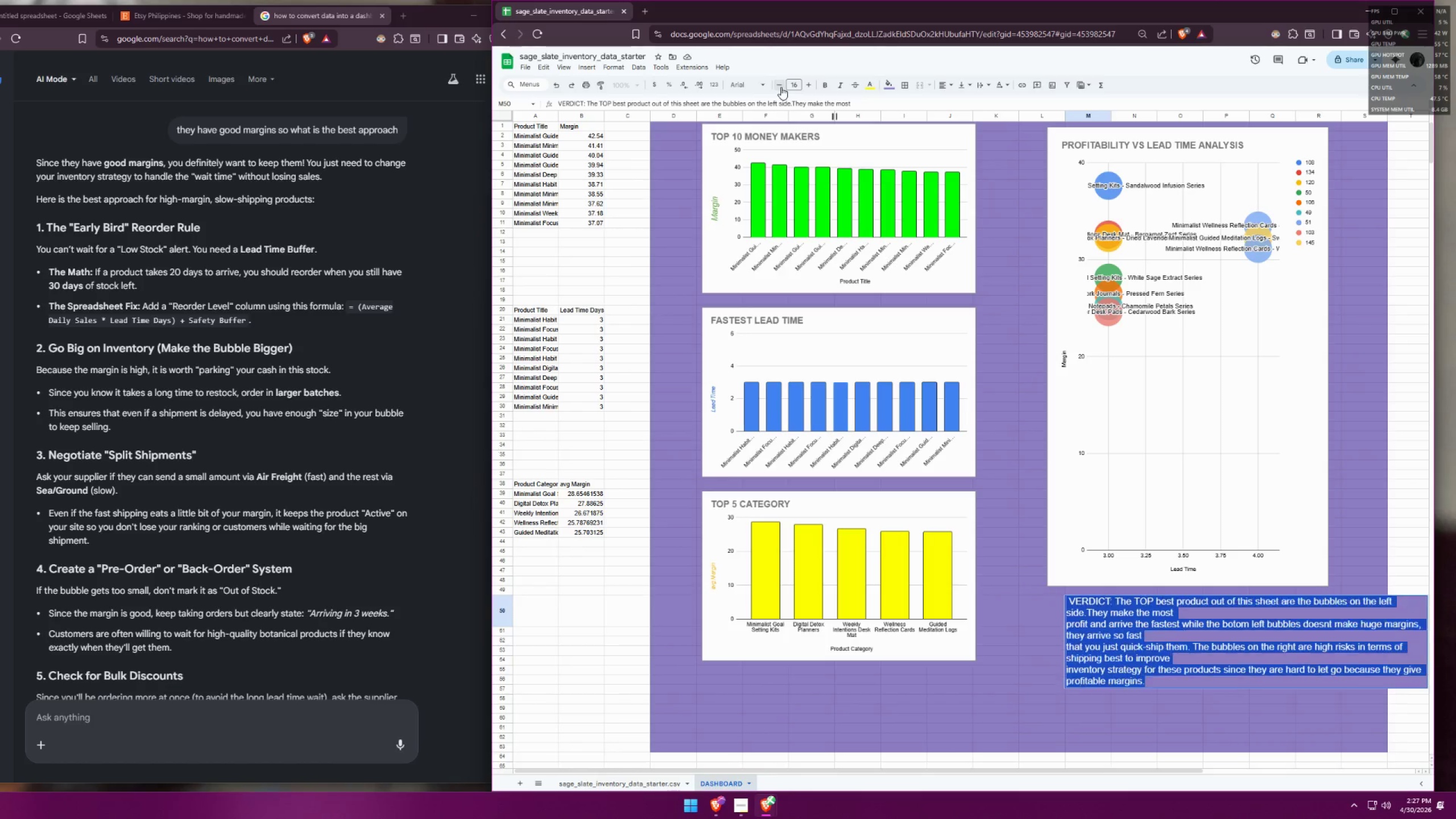 
triple_click([781, 87])
 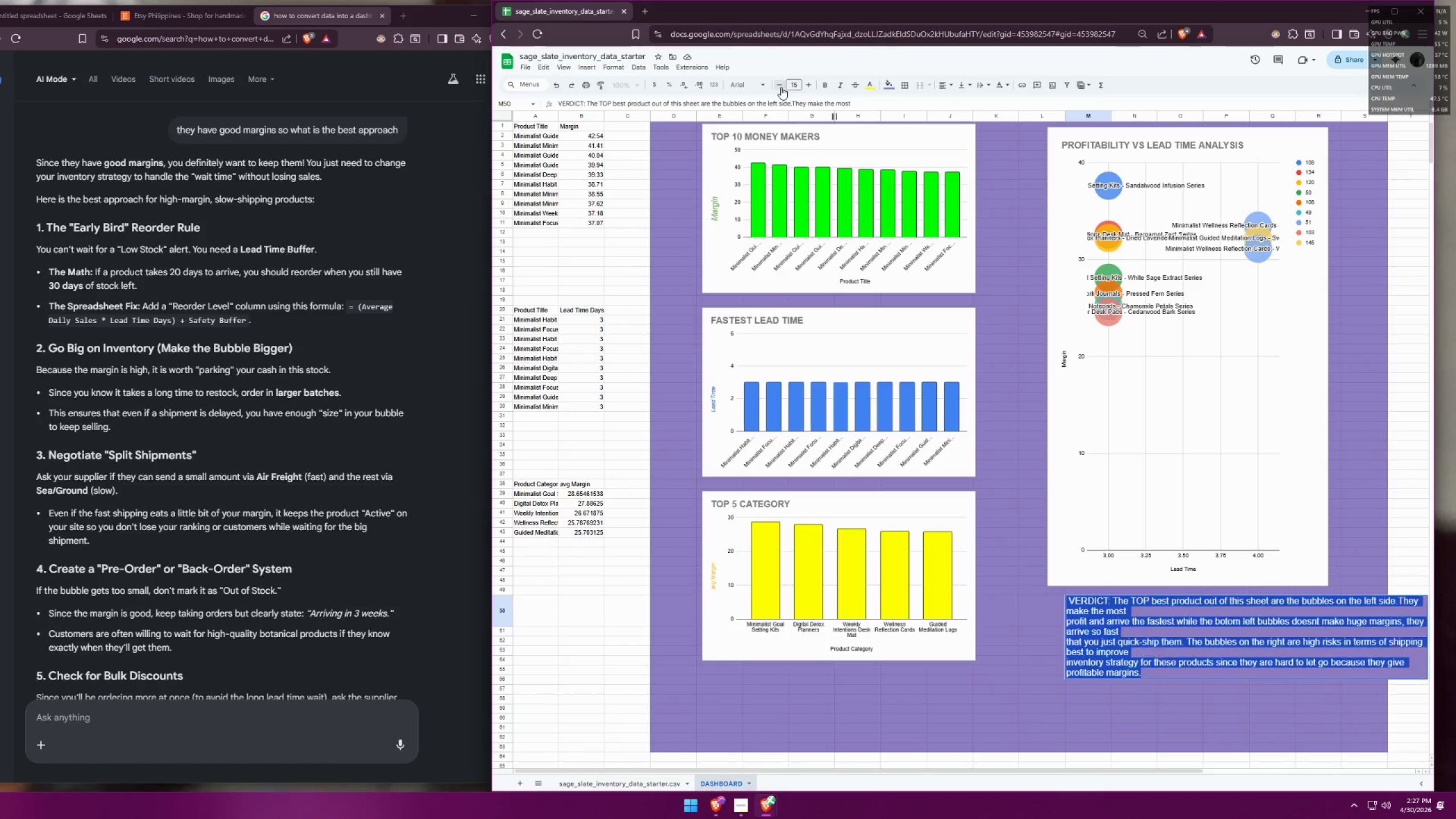 
triple_click([781, 87])
 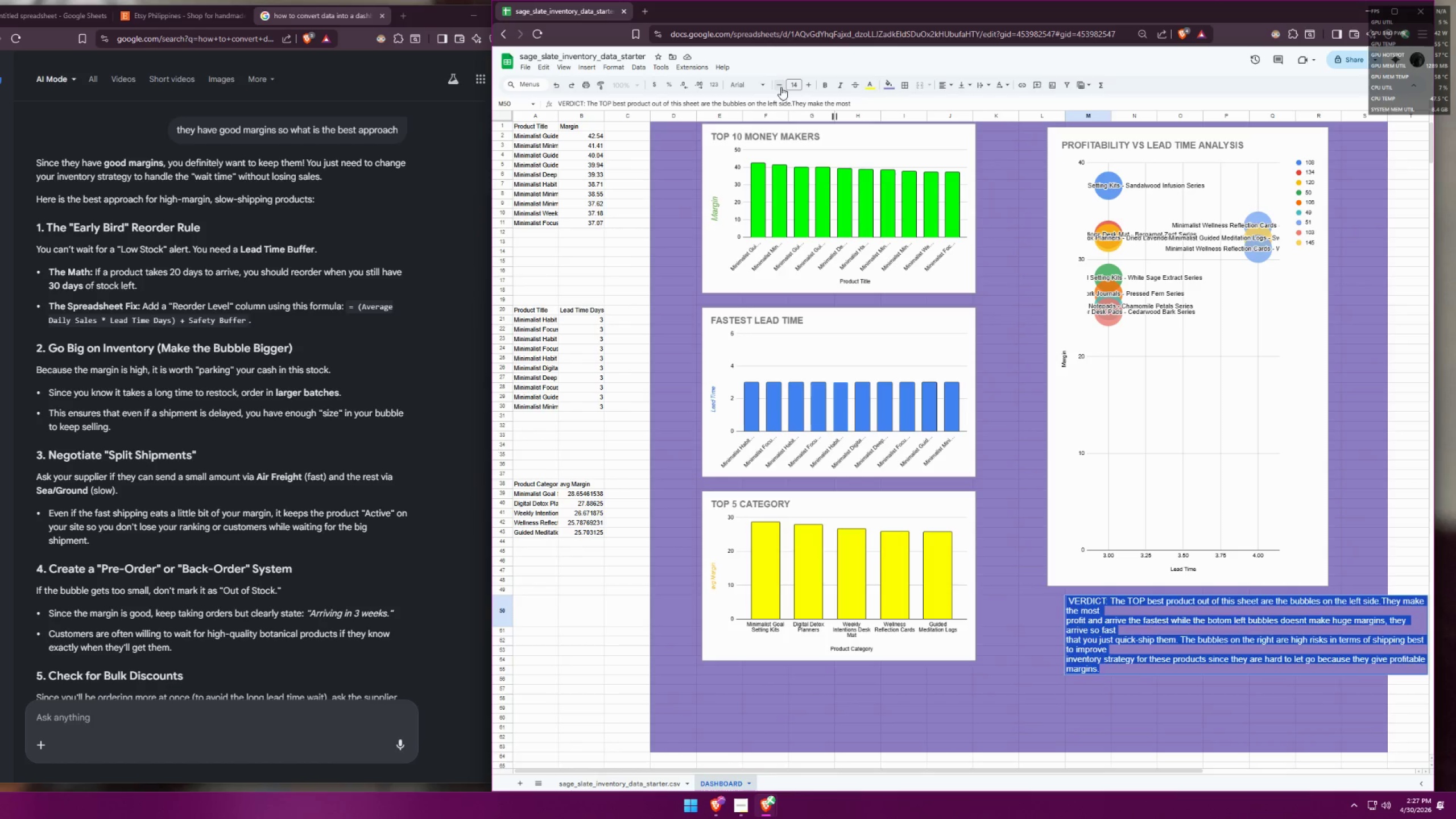 
triple_click([781, 87])
 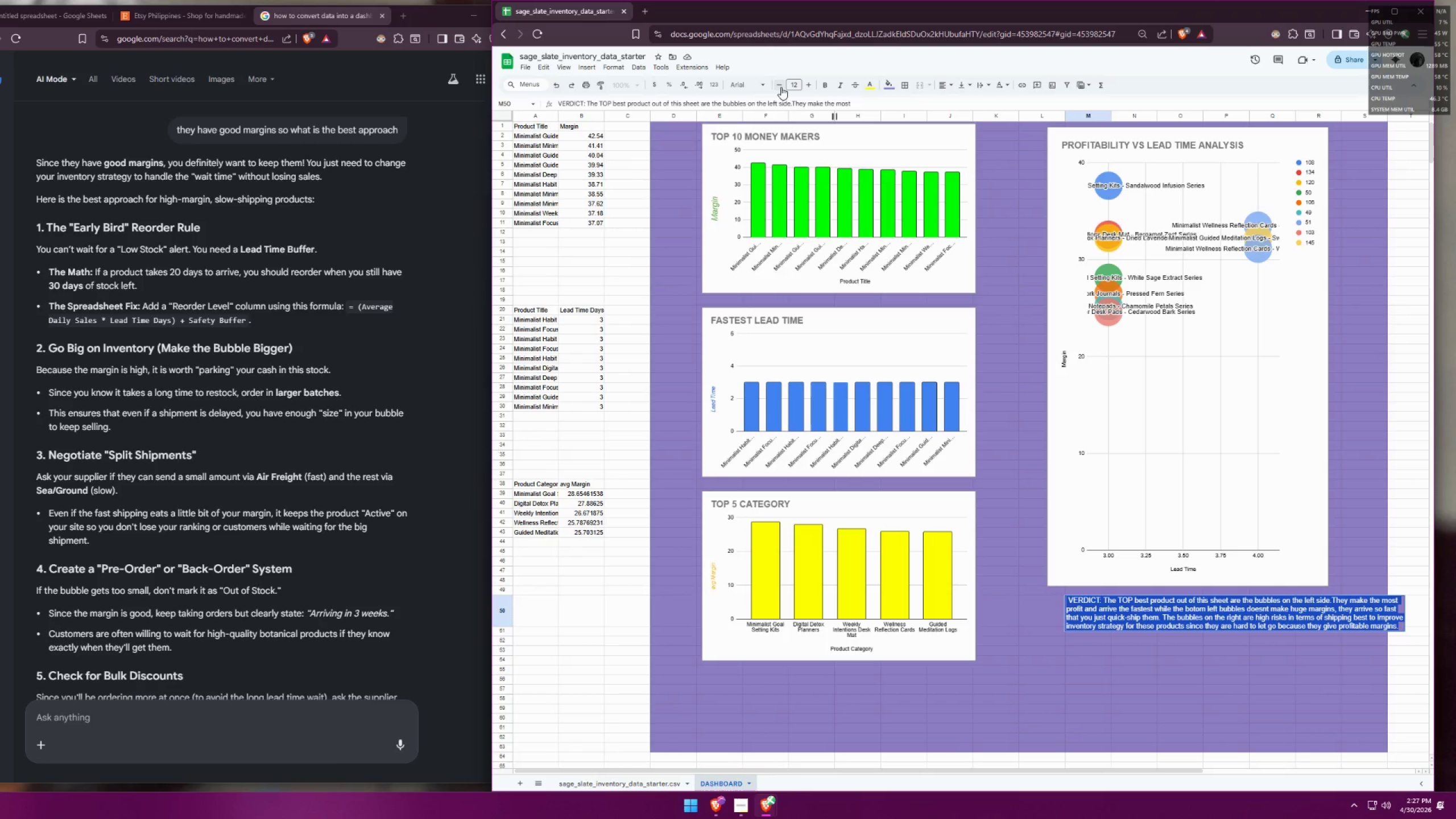 
double_click([781, 87])
 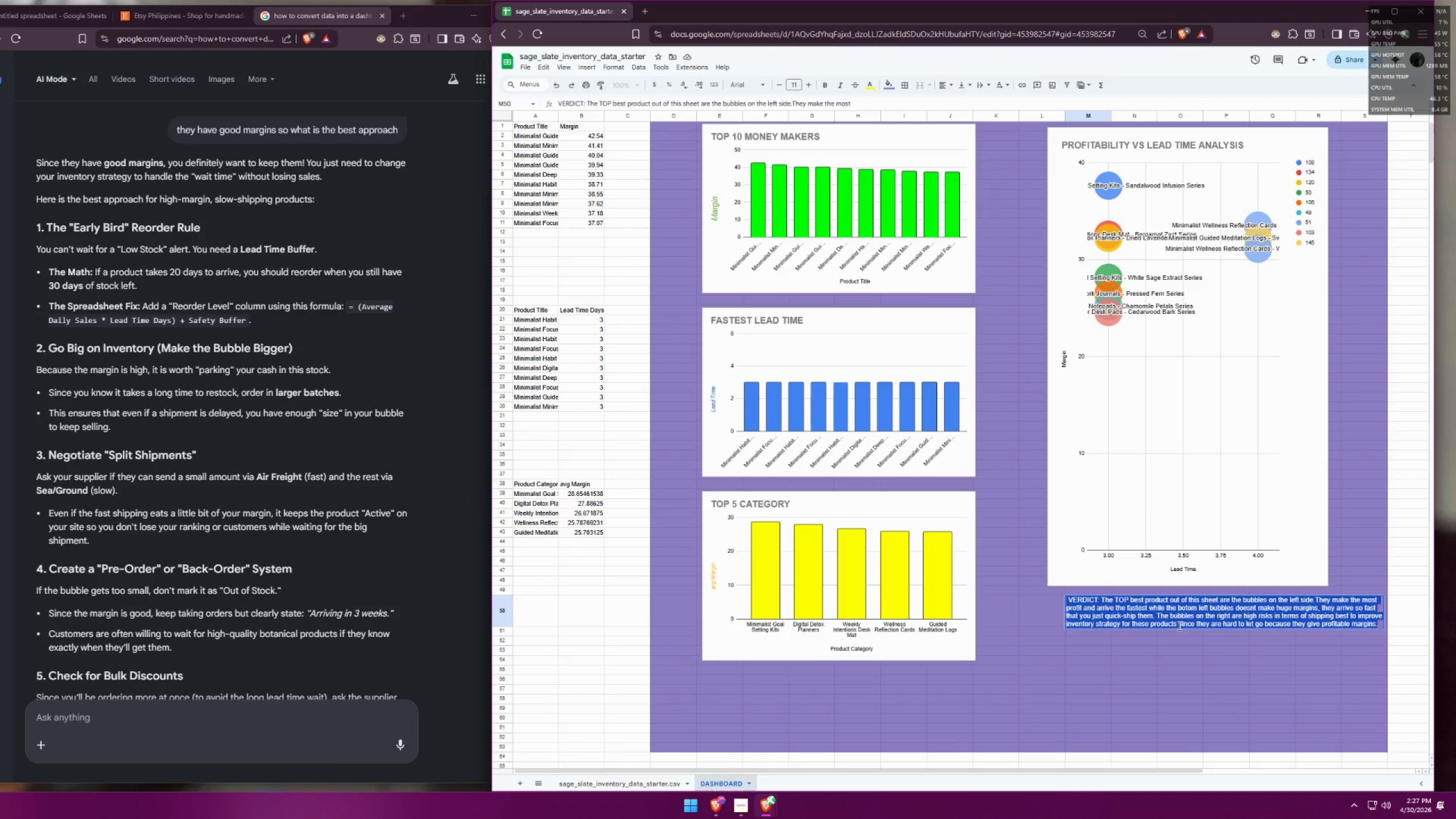 
double_click([1082, 602])
 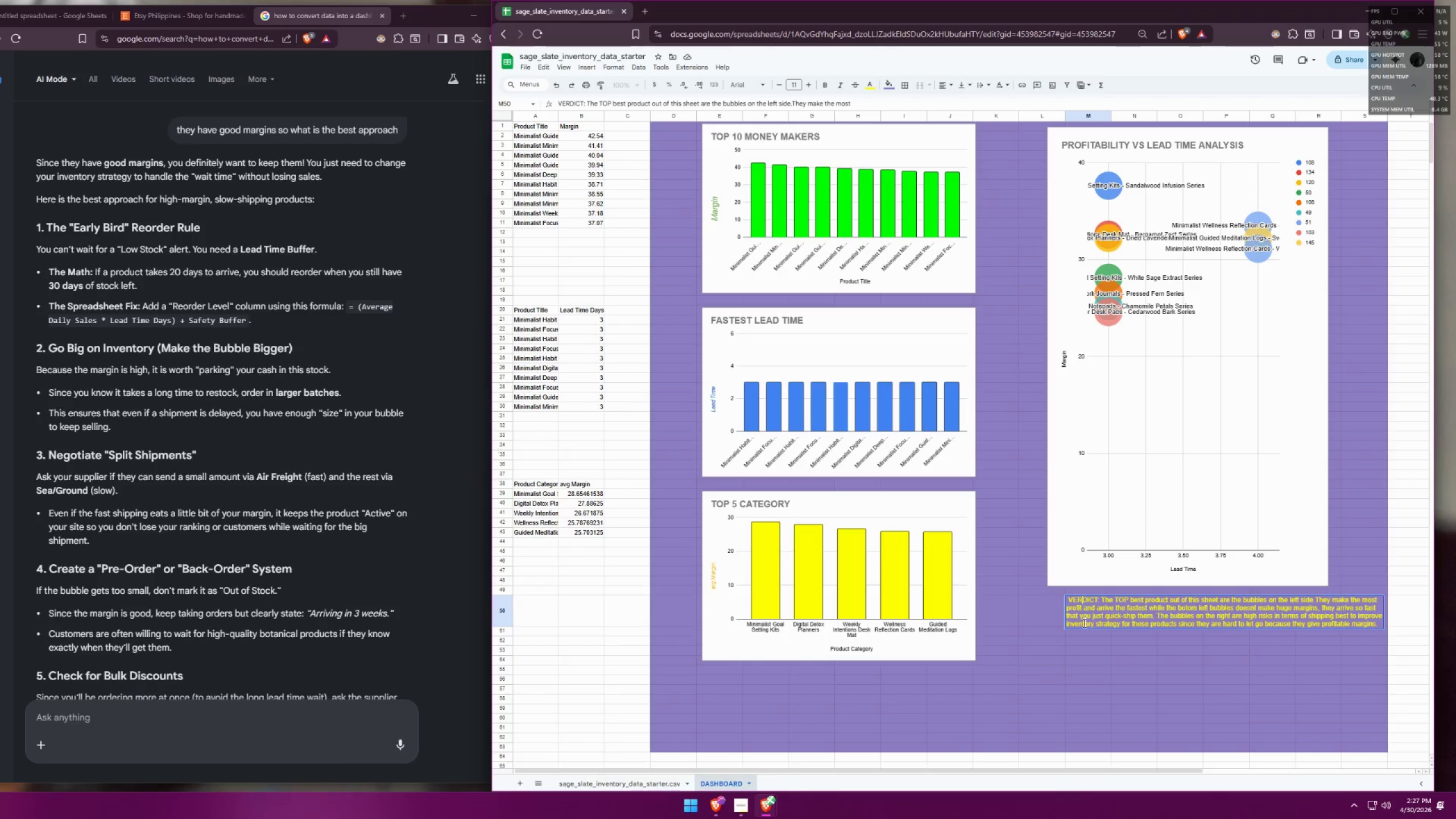 
triple_click([1093, 652])
 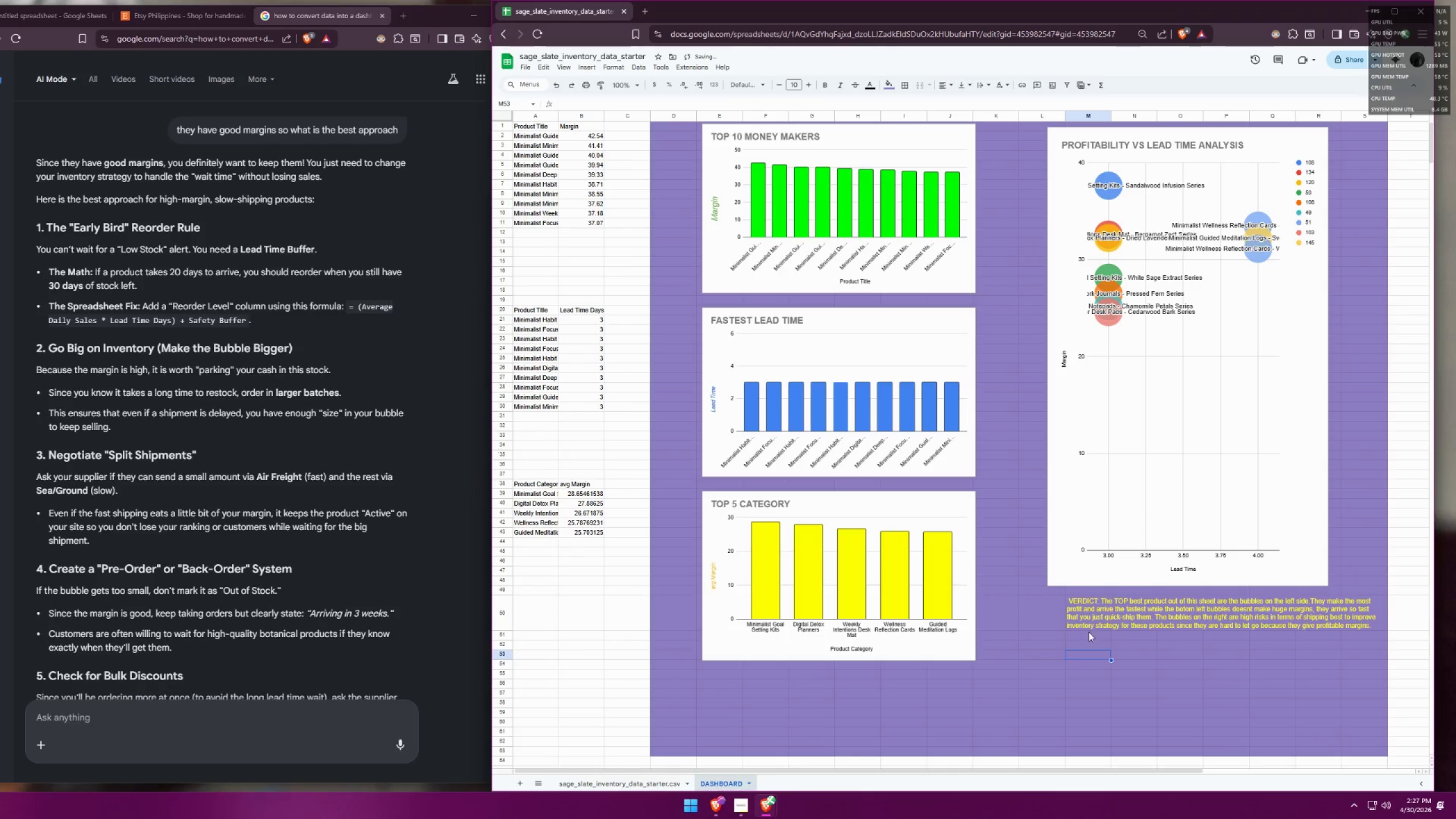 
triple_click([1090, 618])
 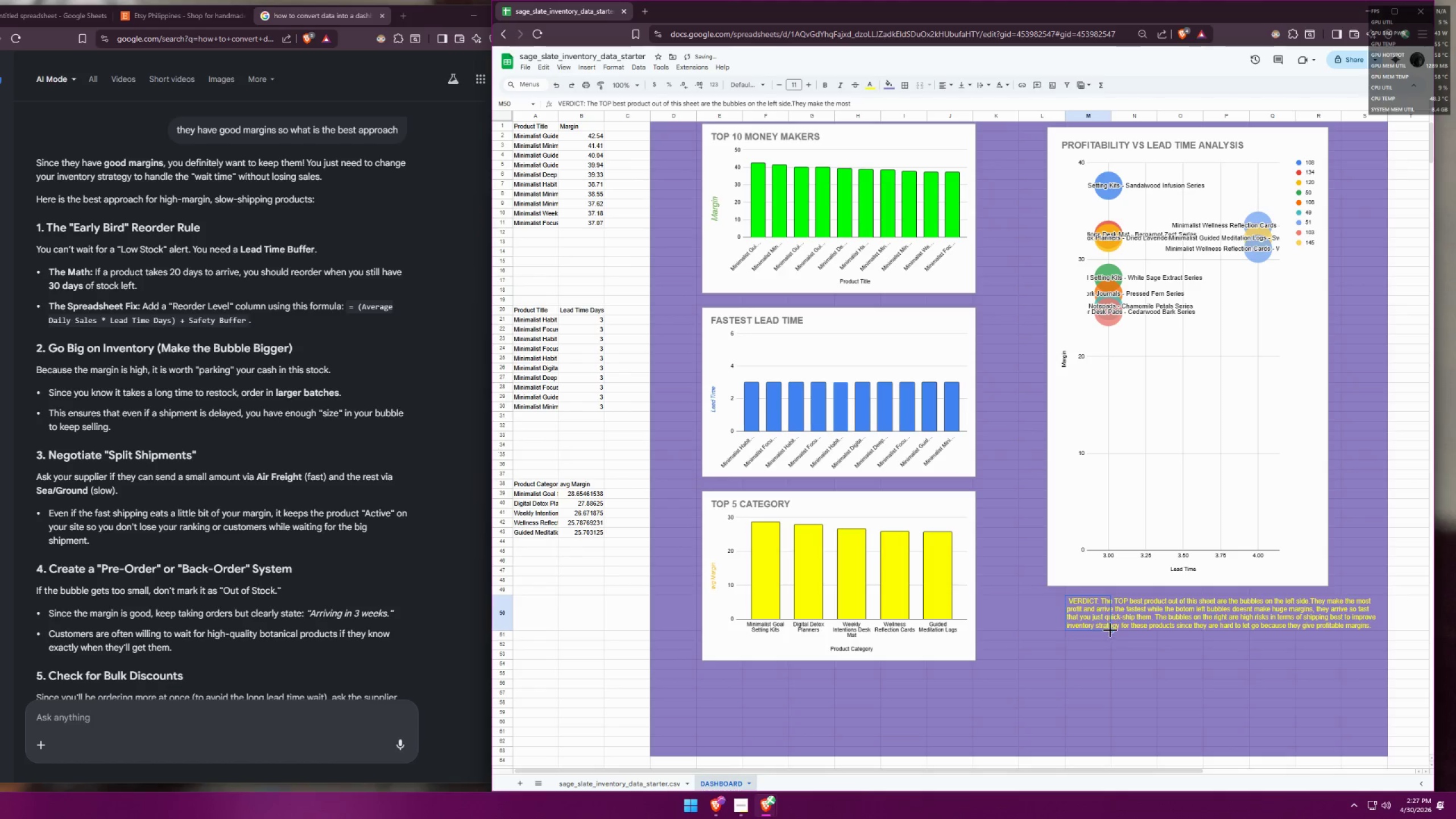 
left_click_drag(start_coordinate=[1111, 630], to_coordinate=[1309, 631])
 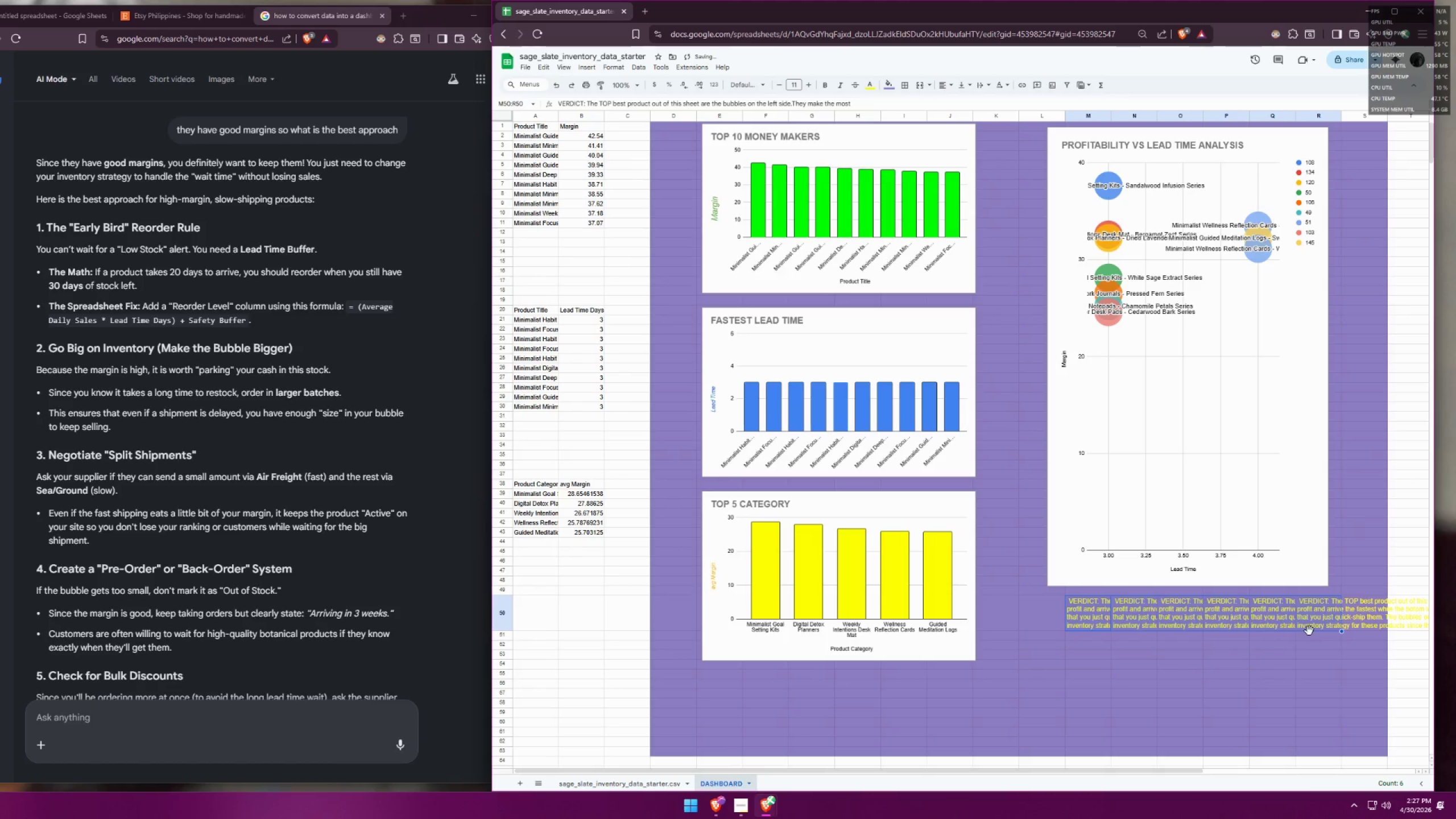 
key(Control+ControlLeft)
 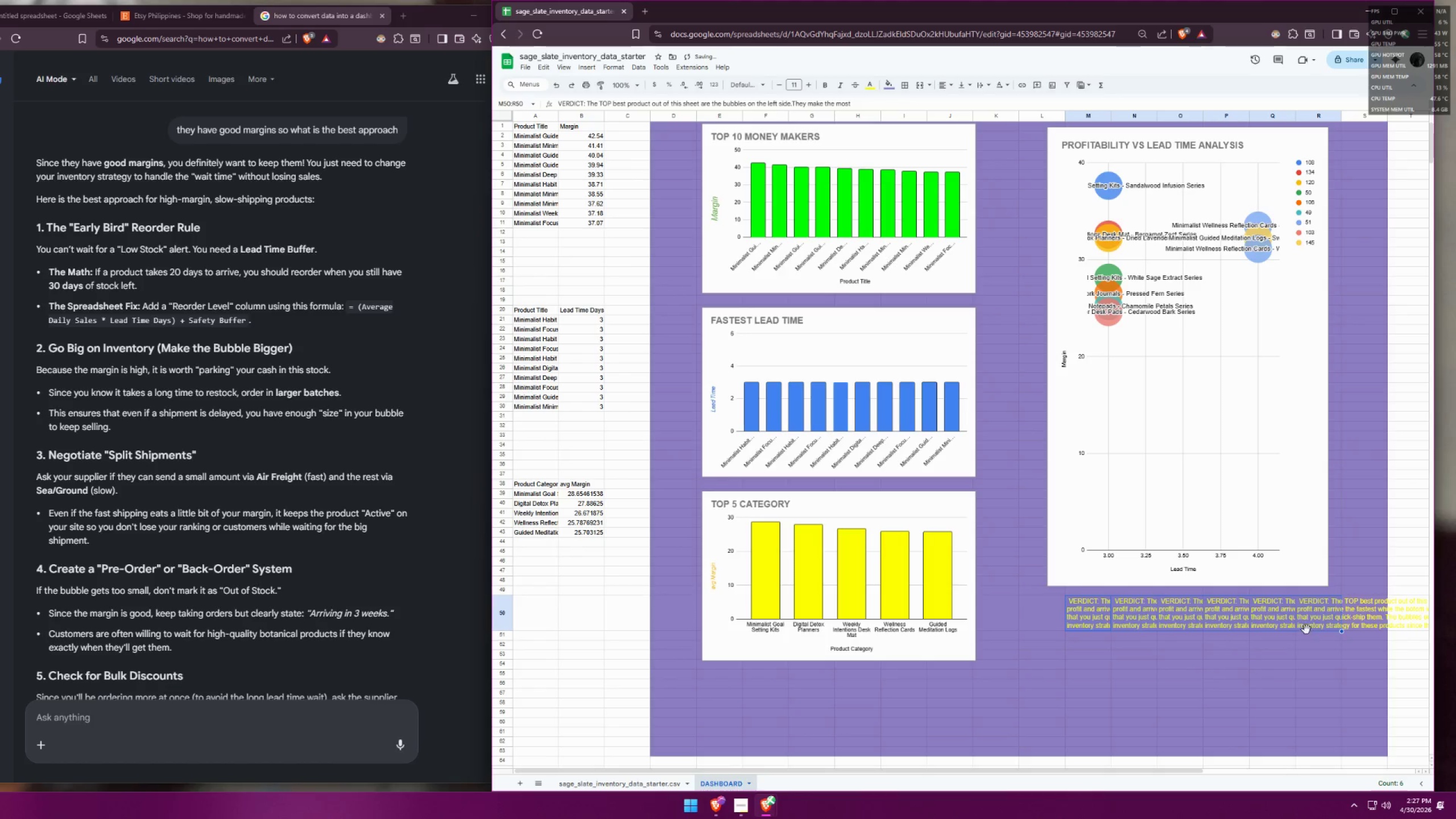 
key(Control+Z)
 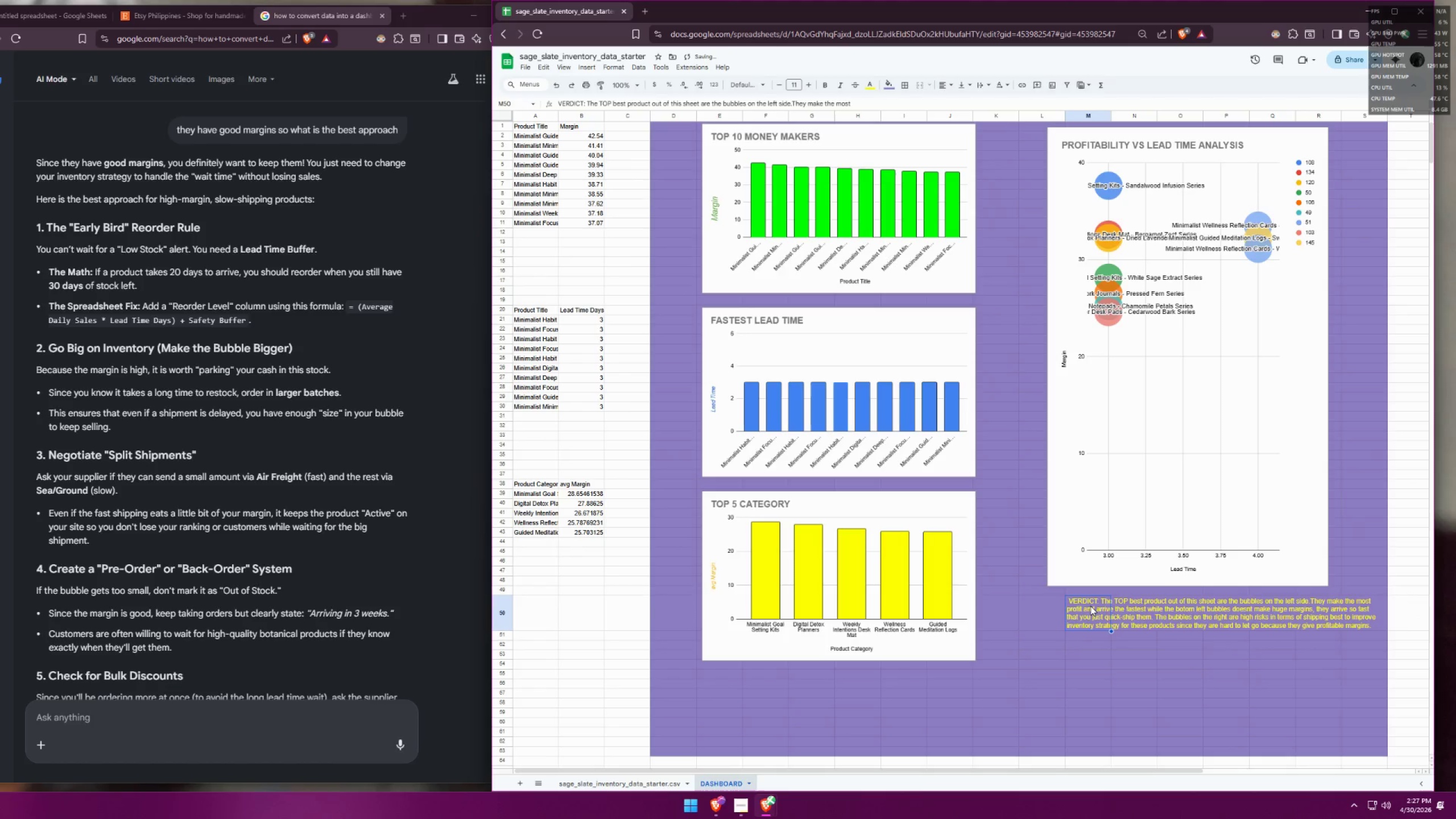 
left_click([1070, 594])
 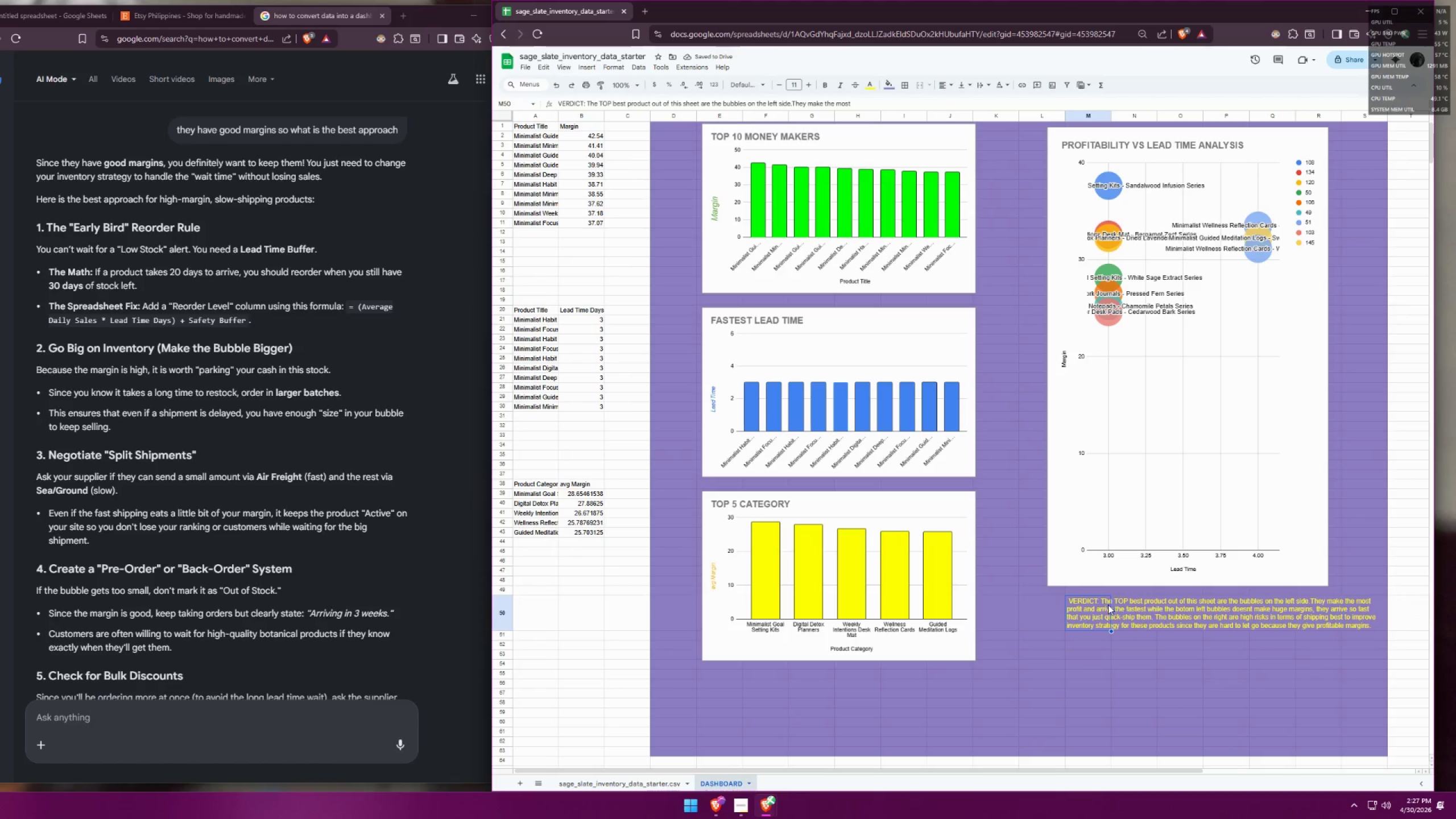 
left_click([1103, 694])
 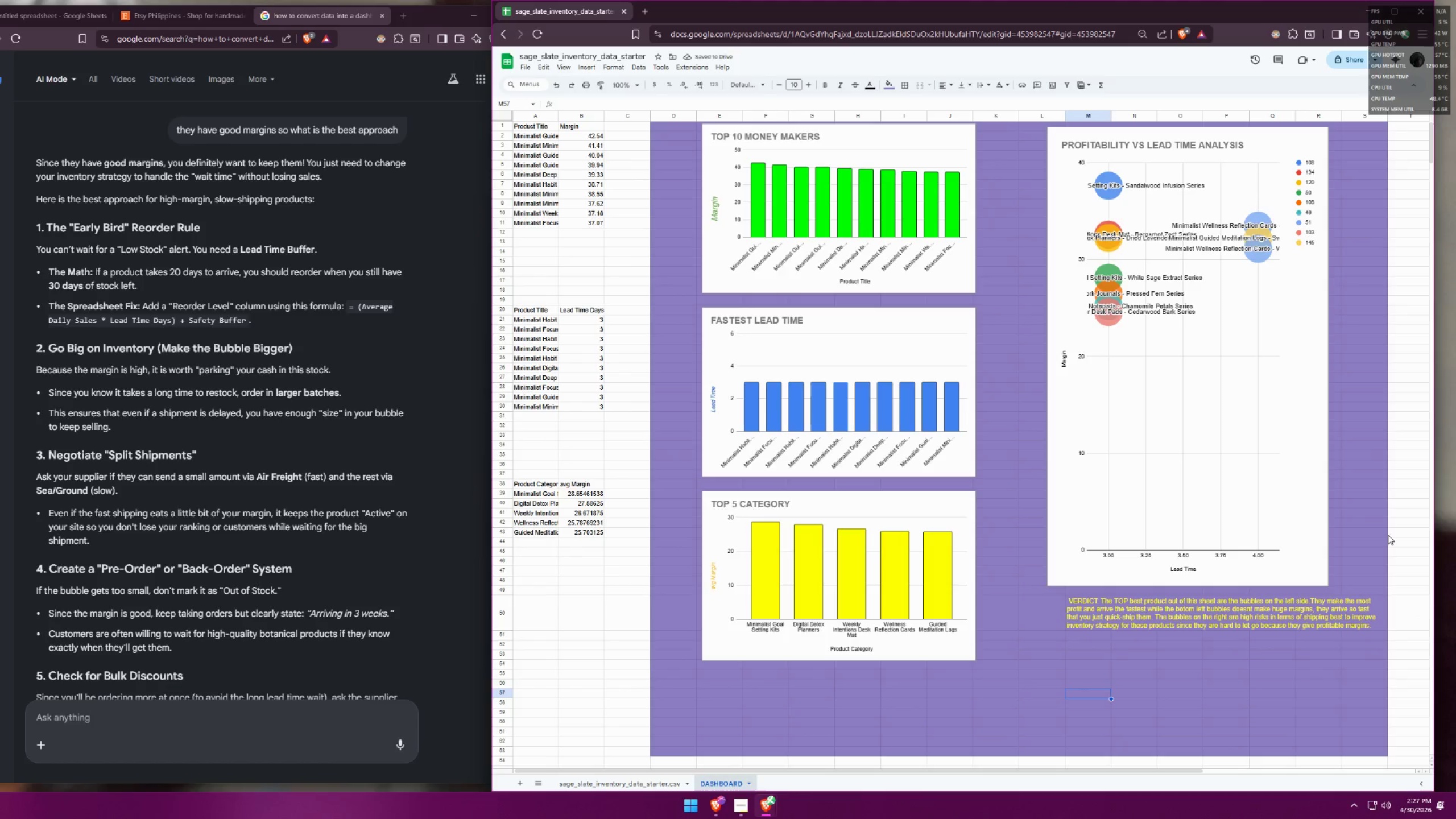 
left_click_drag(start_coordinate=[1203, 412], to_coordinate=[1227, 409])
 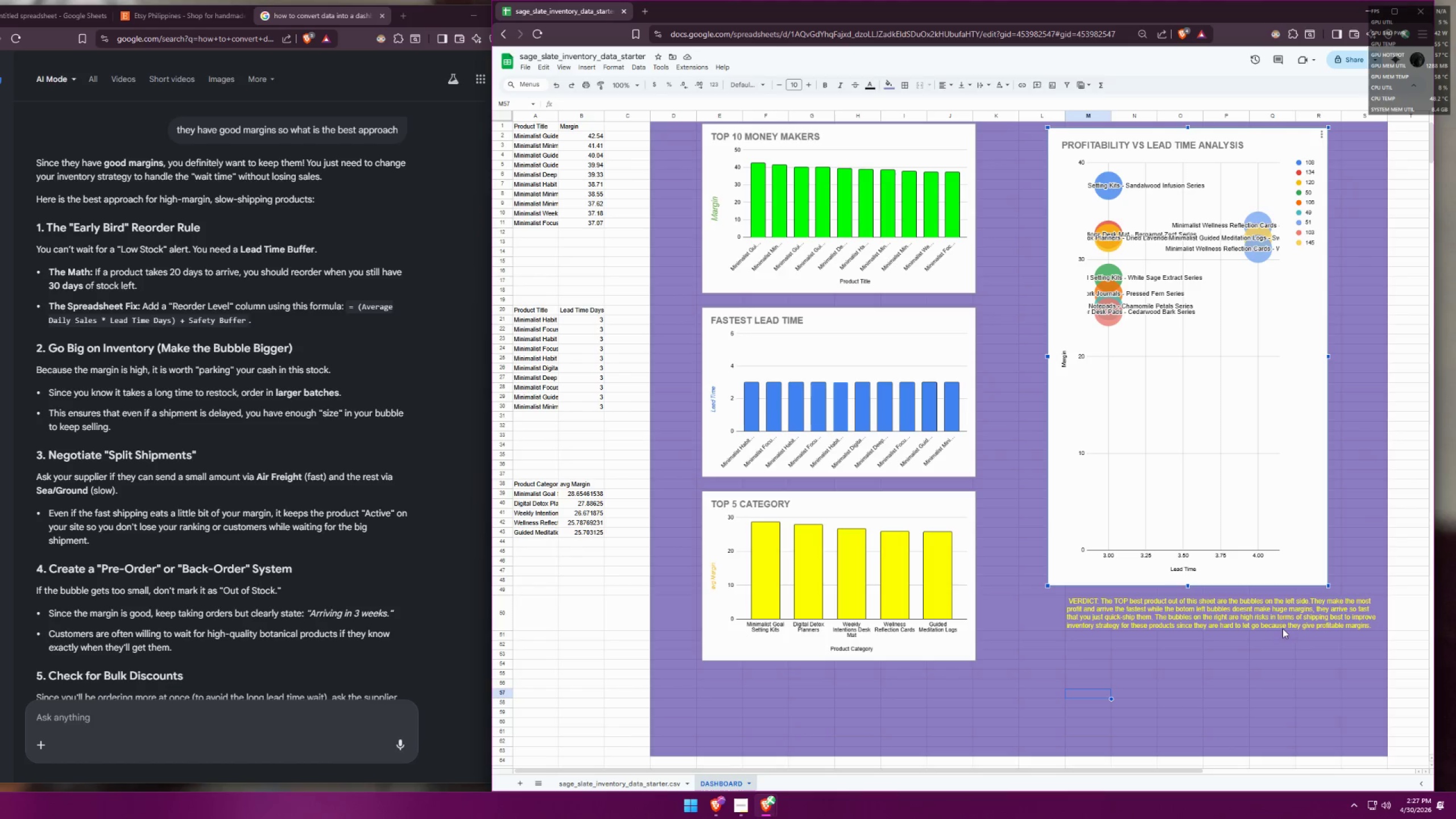 
left_click([1201, 612])
 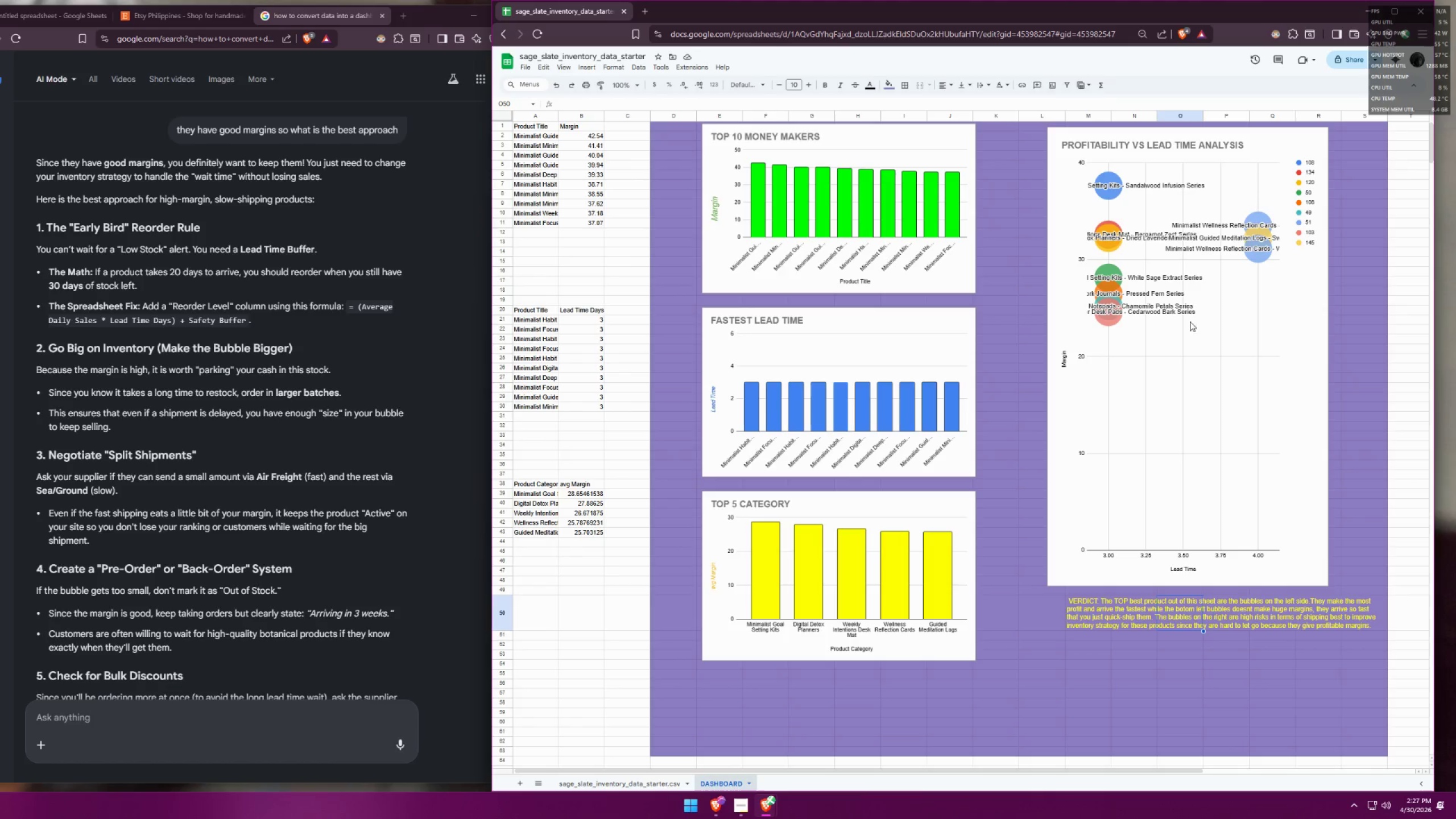 
left_click_drag(start_coordinate=[1193, 297], to_coordinate=[1231, 289])
 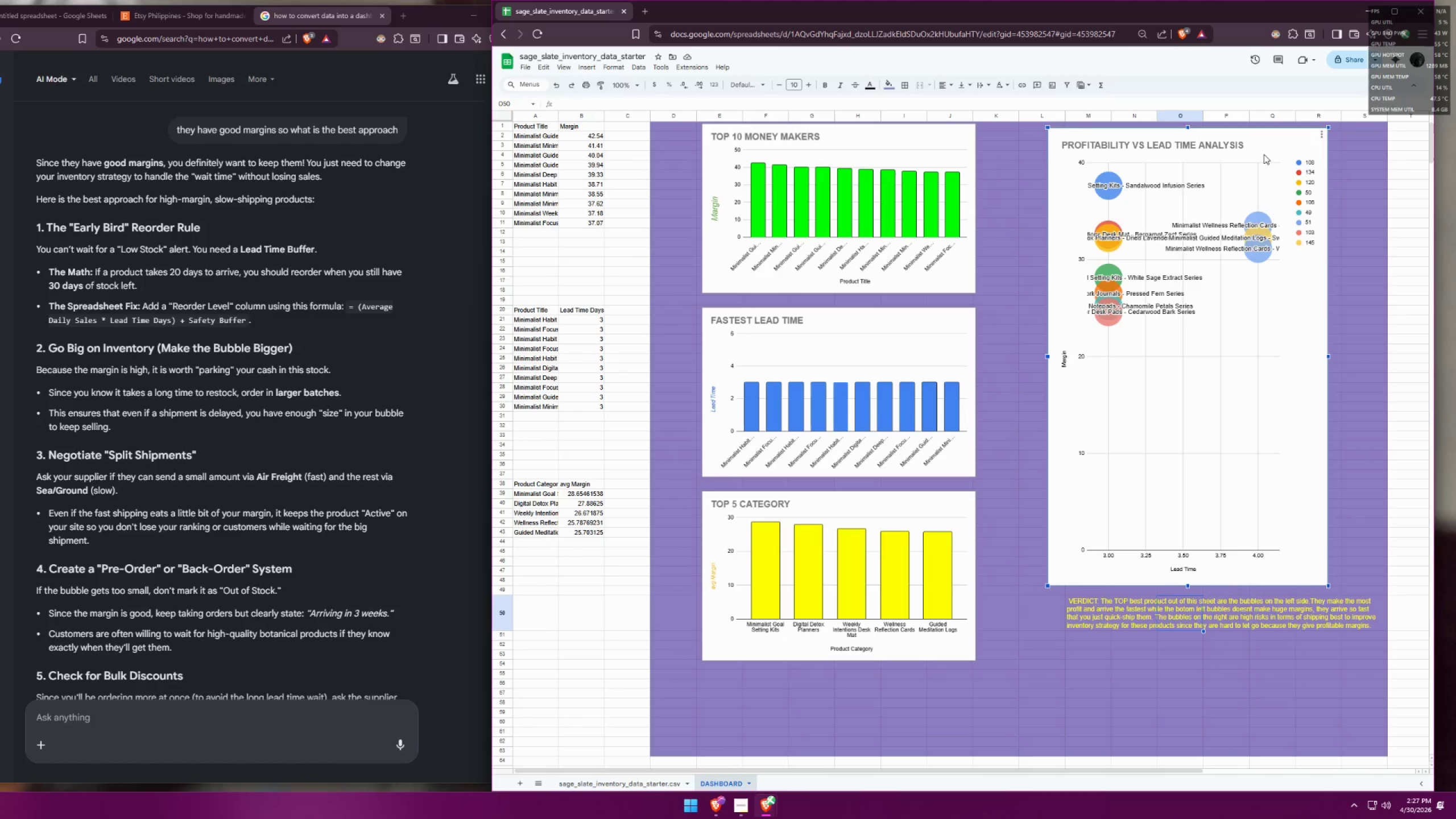 
left_click_drag(start_coordinate=[1237, 136], to_coordinate=[1264, 142])
 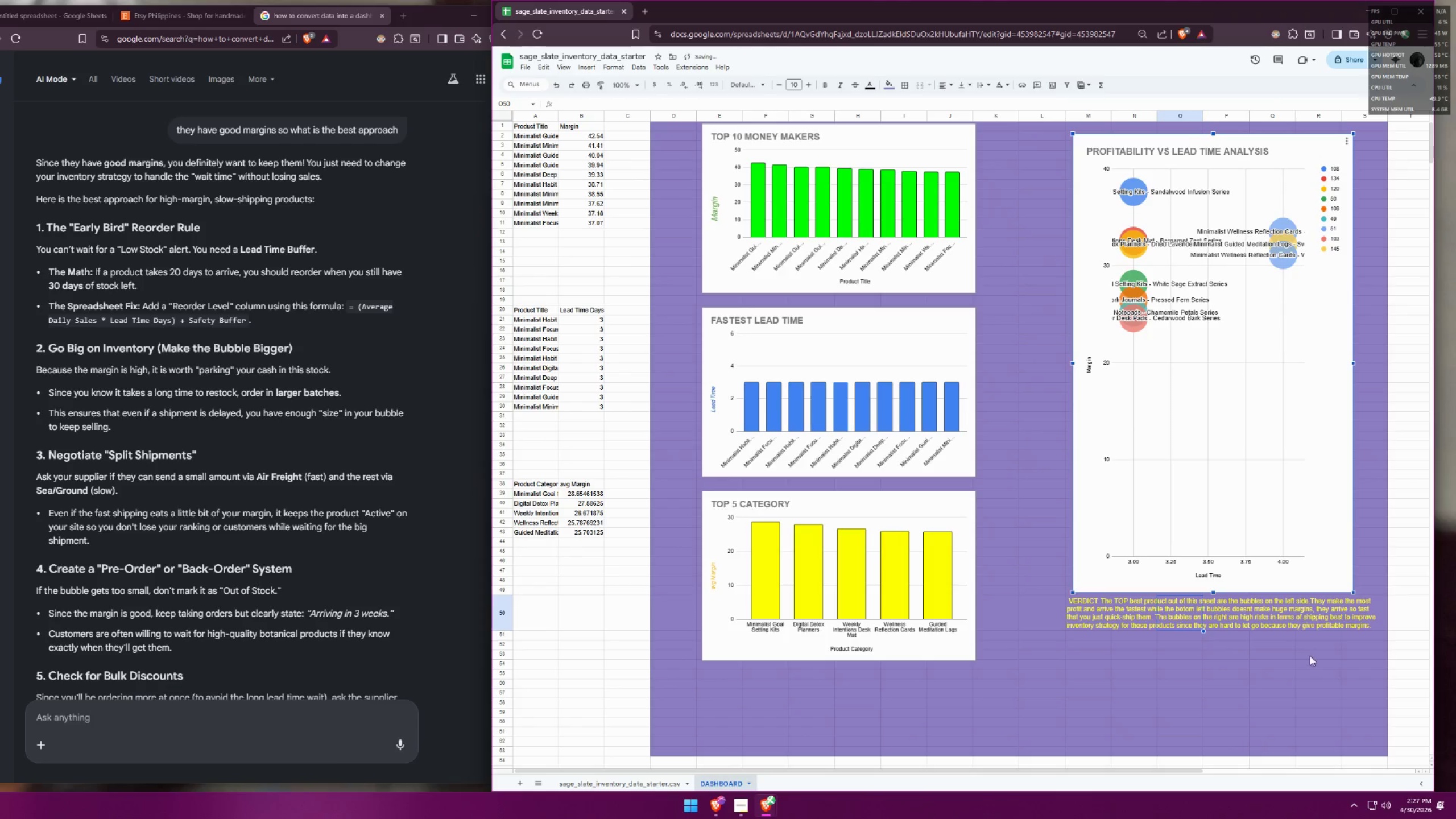 
left_click([1294, 709])
 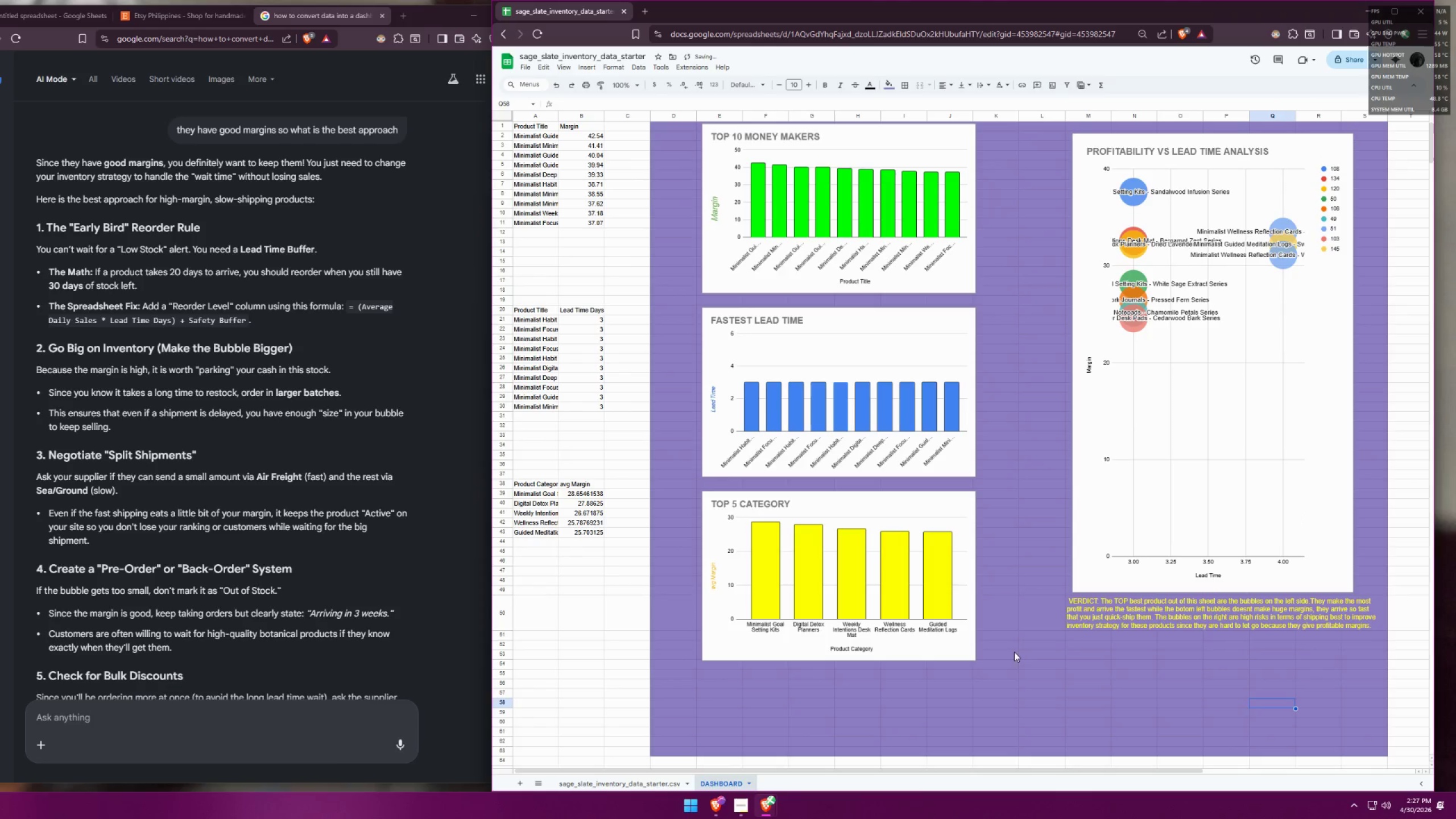 
left_click([832, 520])
 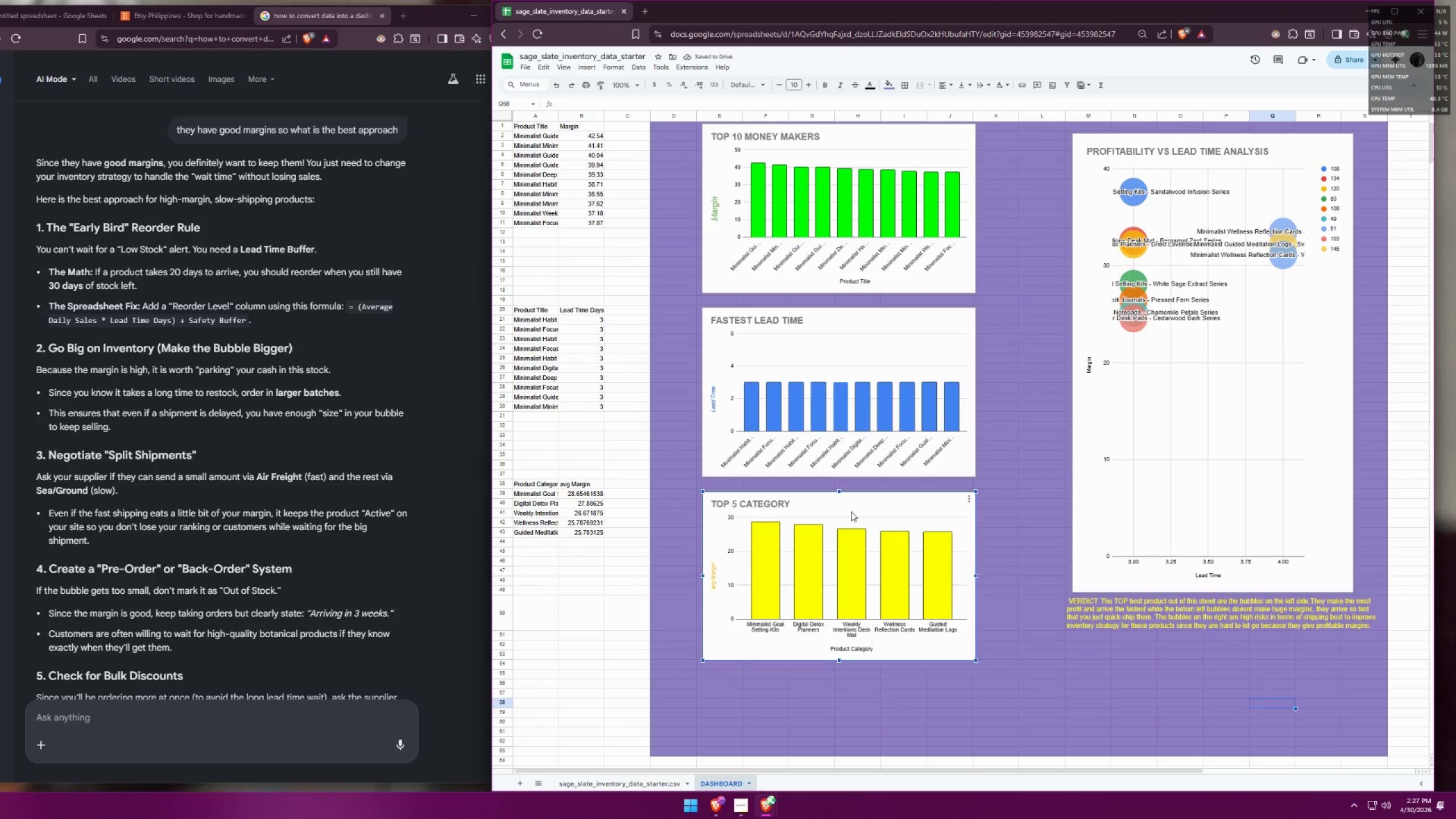 
left_click_drag(start_coordinate=[851, 511], to_coordinate=[850, 545])
 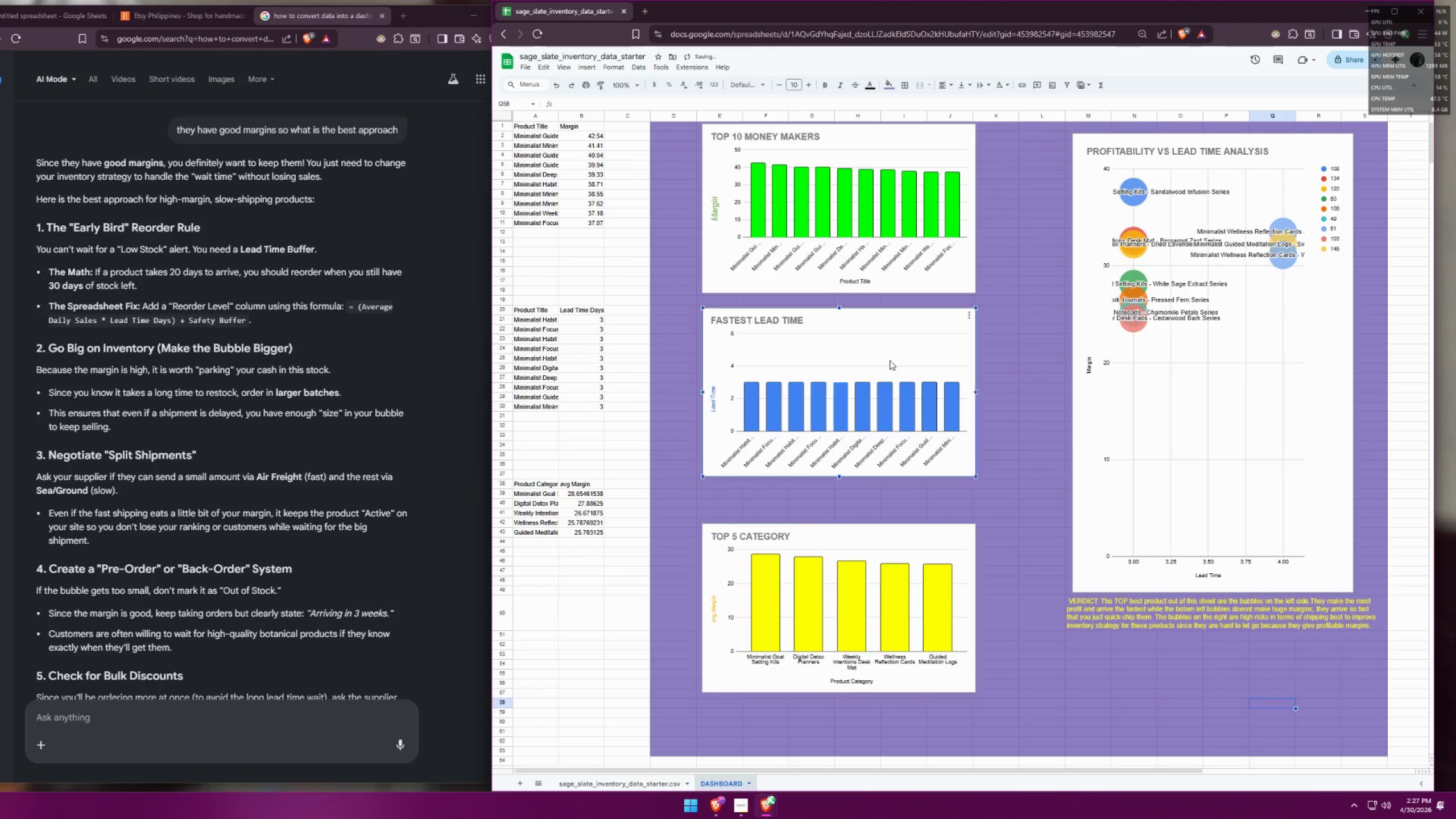 
left_click_drag(start_coordinate=[882, 325], to_coordinate=[882, 341])
 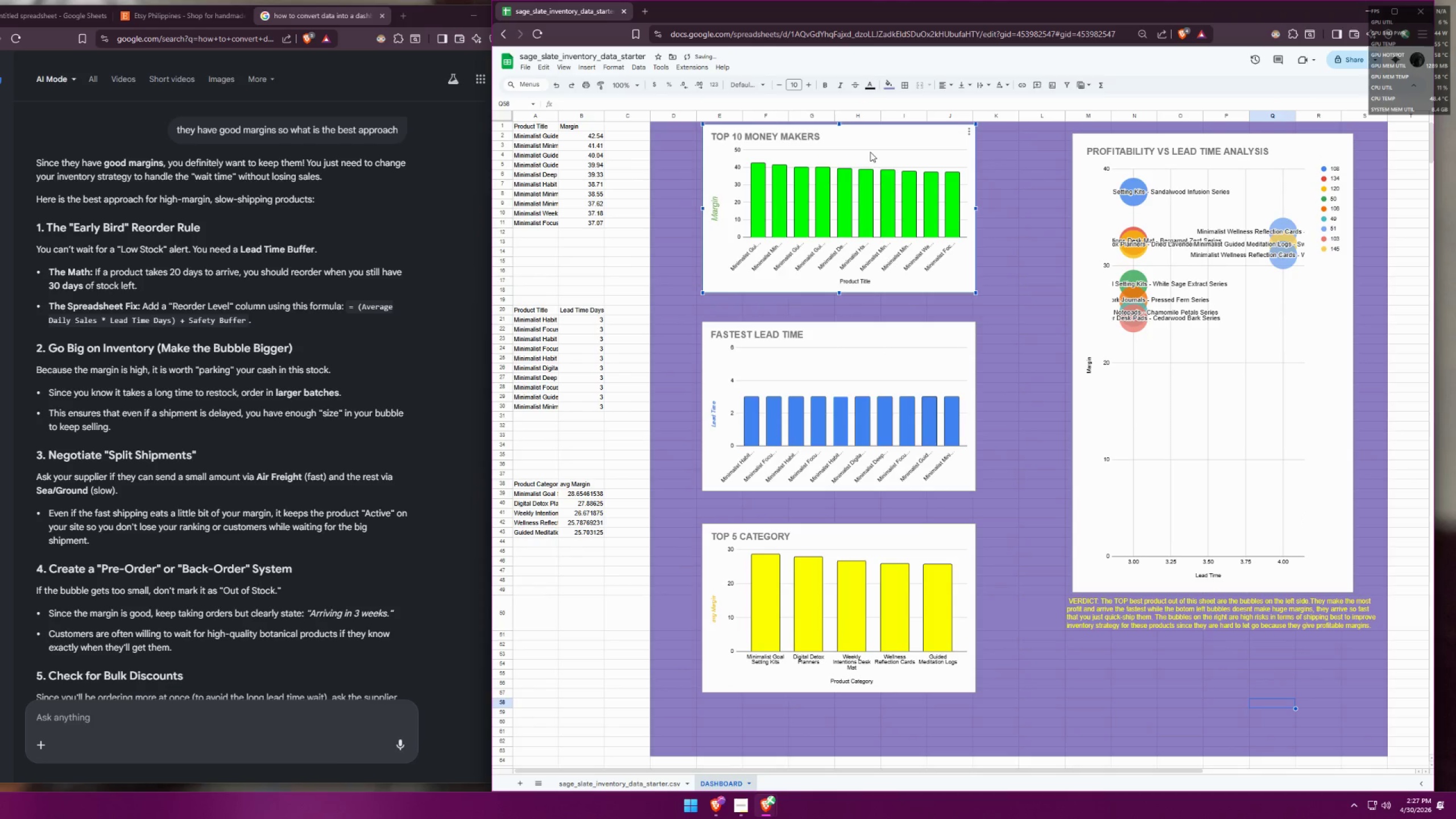 
left_click_drag(start_coordinate=[870, 144], to_coordinate=[867, 155])
 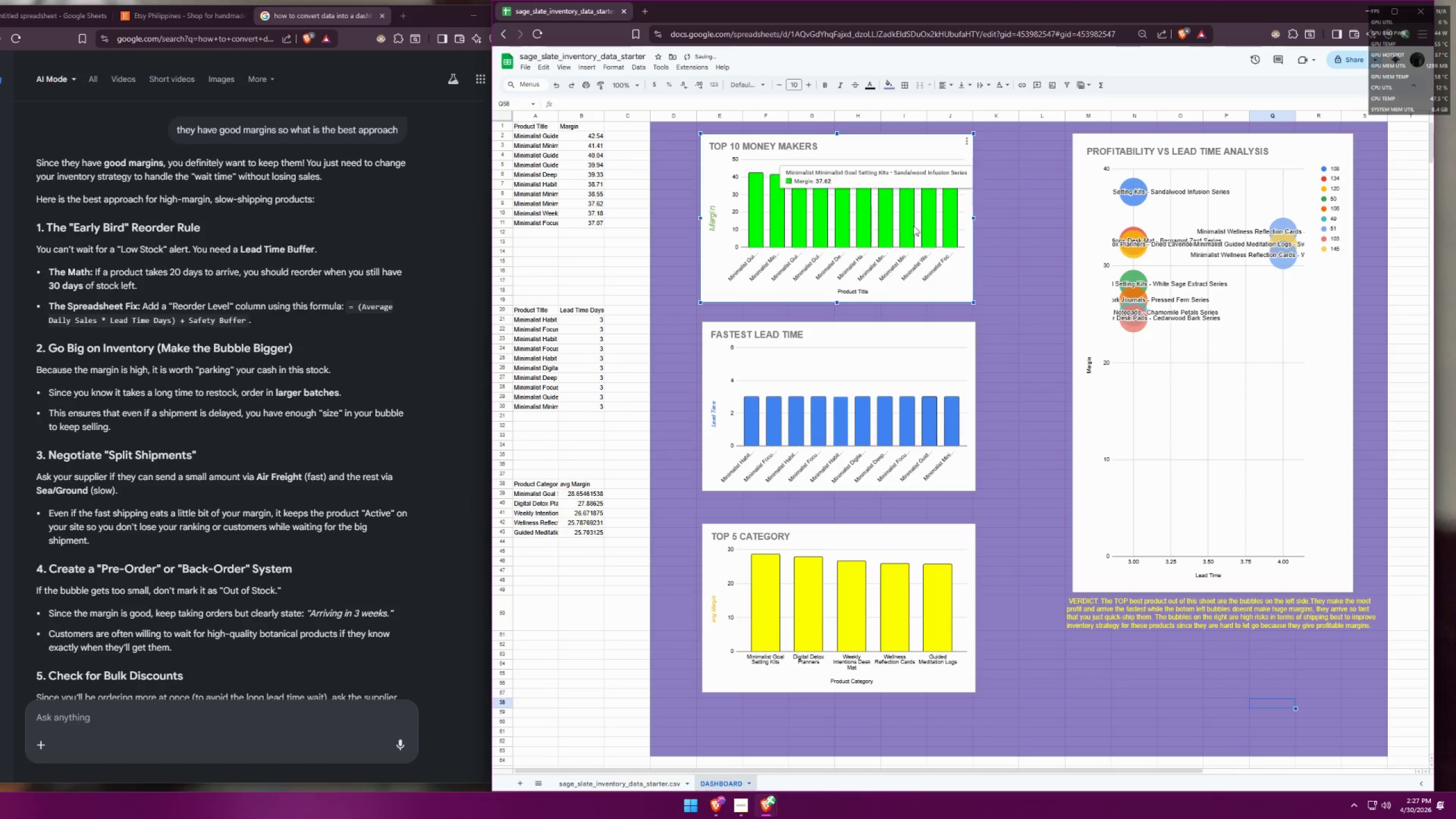 
left_click_drag(start_coordinate=[906, 151], to_coordinate=[900, 151])
 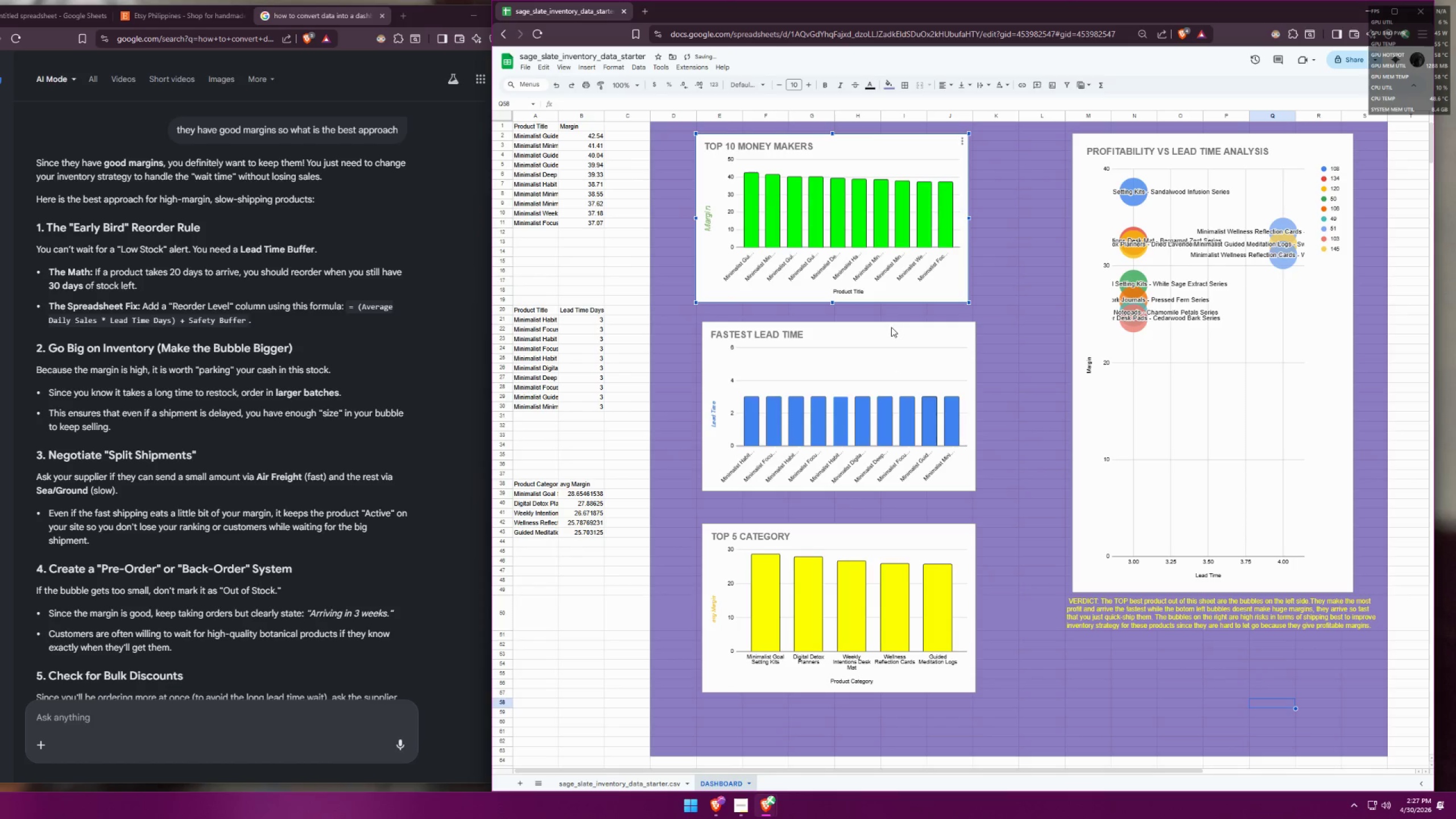 
left_click_drag(start_coordinate=[892, 330], to_coordinate=[879, 333])
 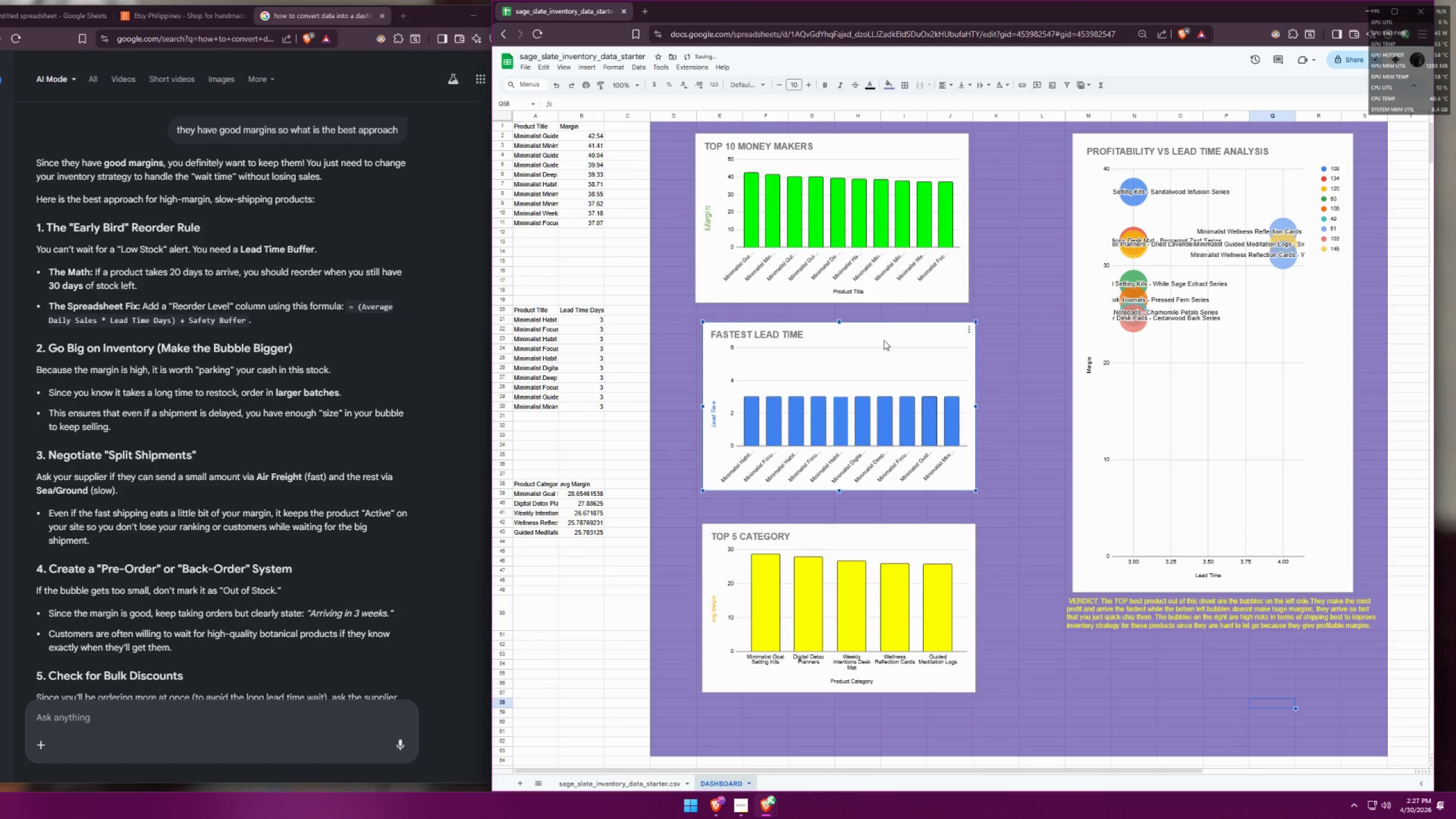 
left_click([891, 343])
 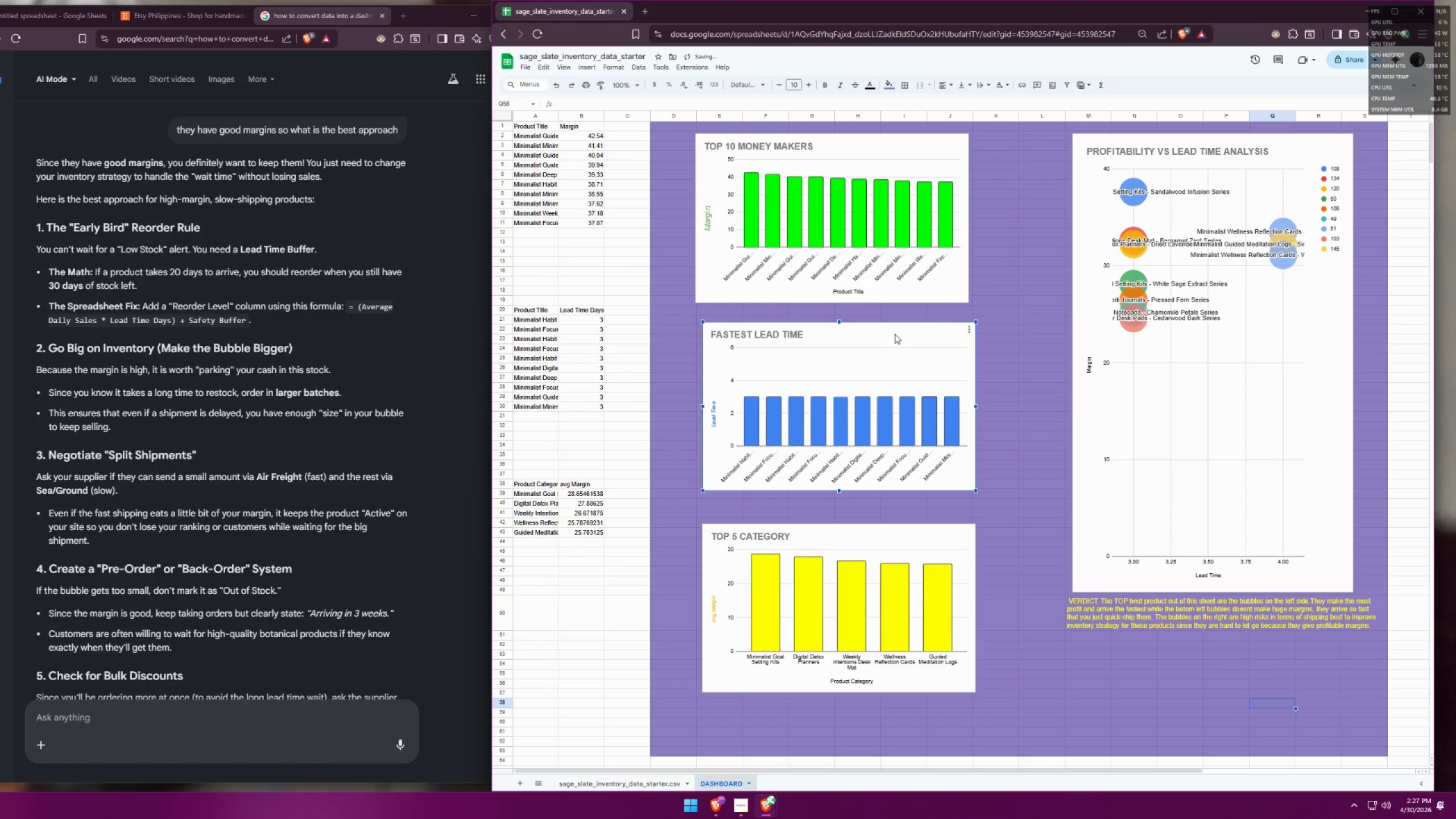 
triple_click([1039, 318])
 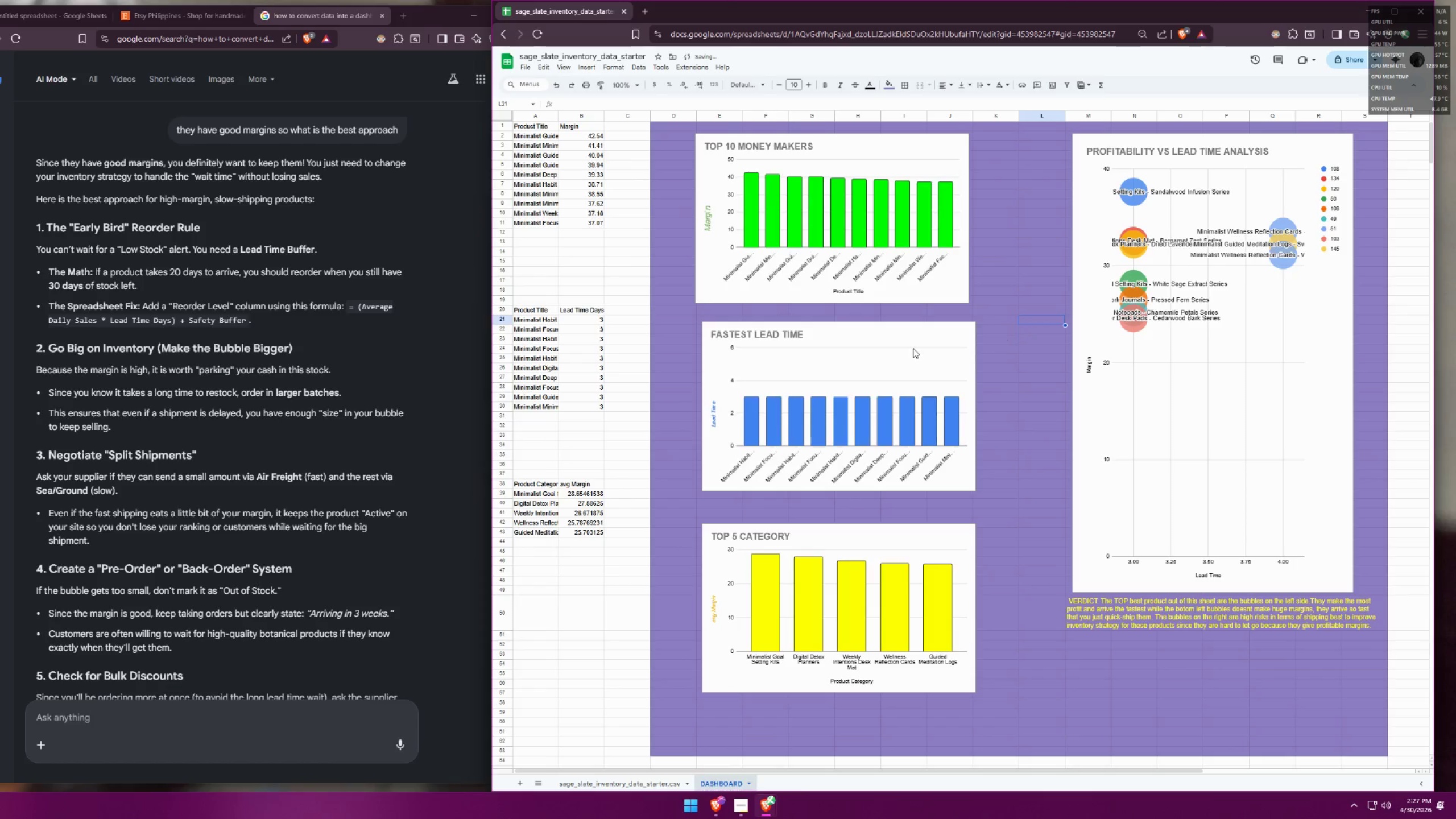 
left_click_drag(start_coordinate=[899, 345], to_coordinate=[887, 344])
 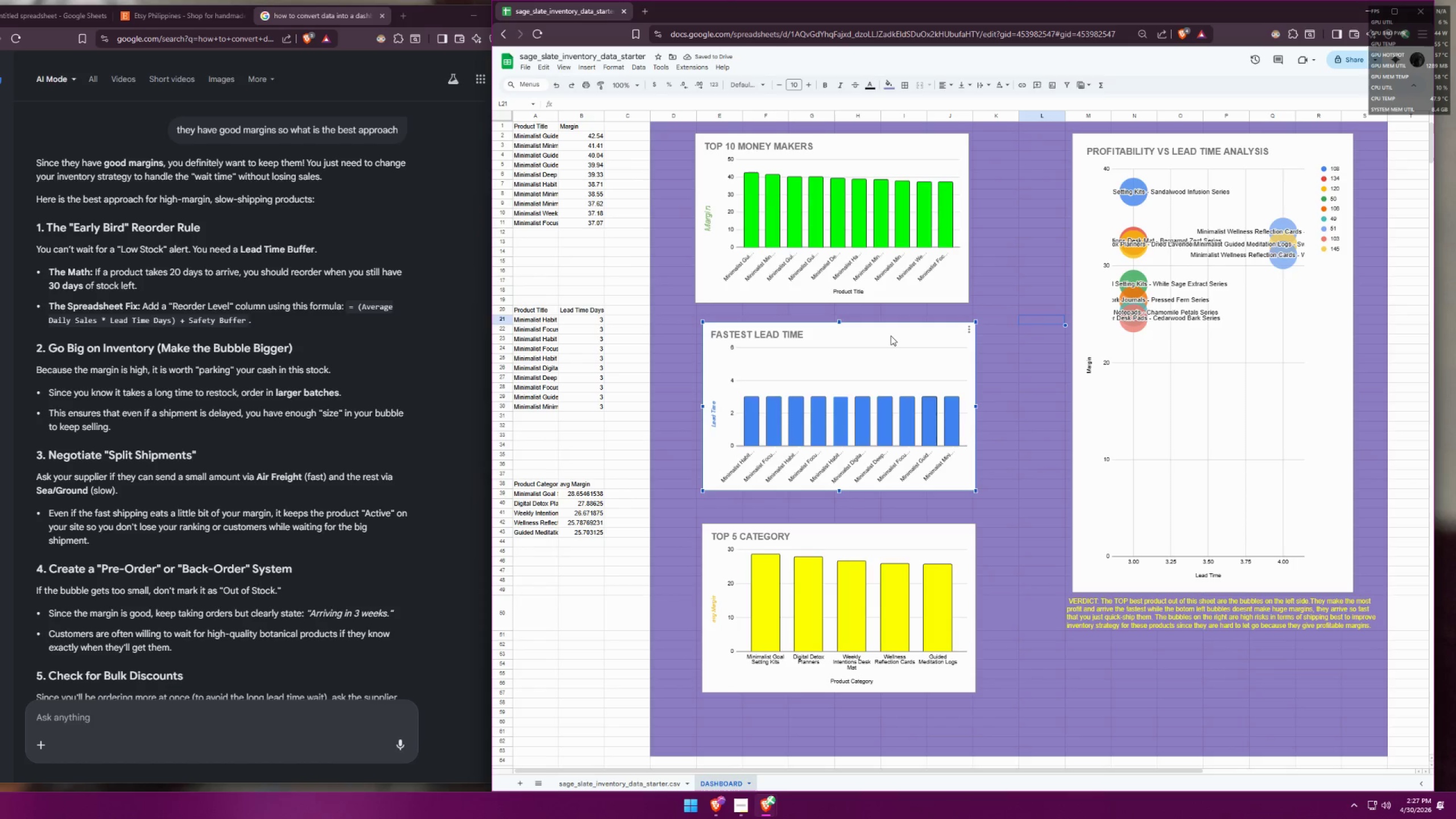 
triple_click([891, 336])
 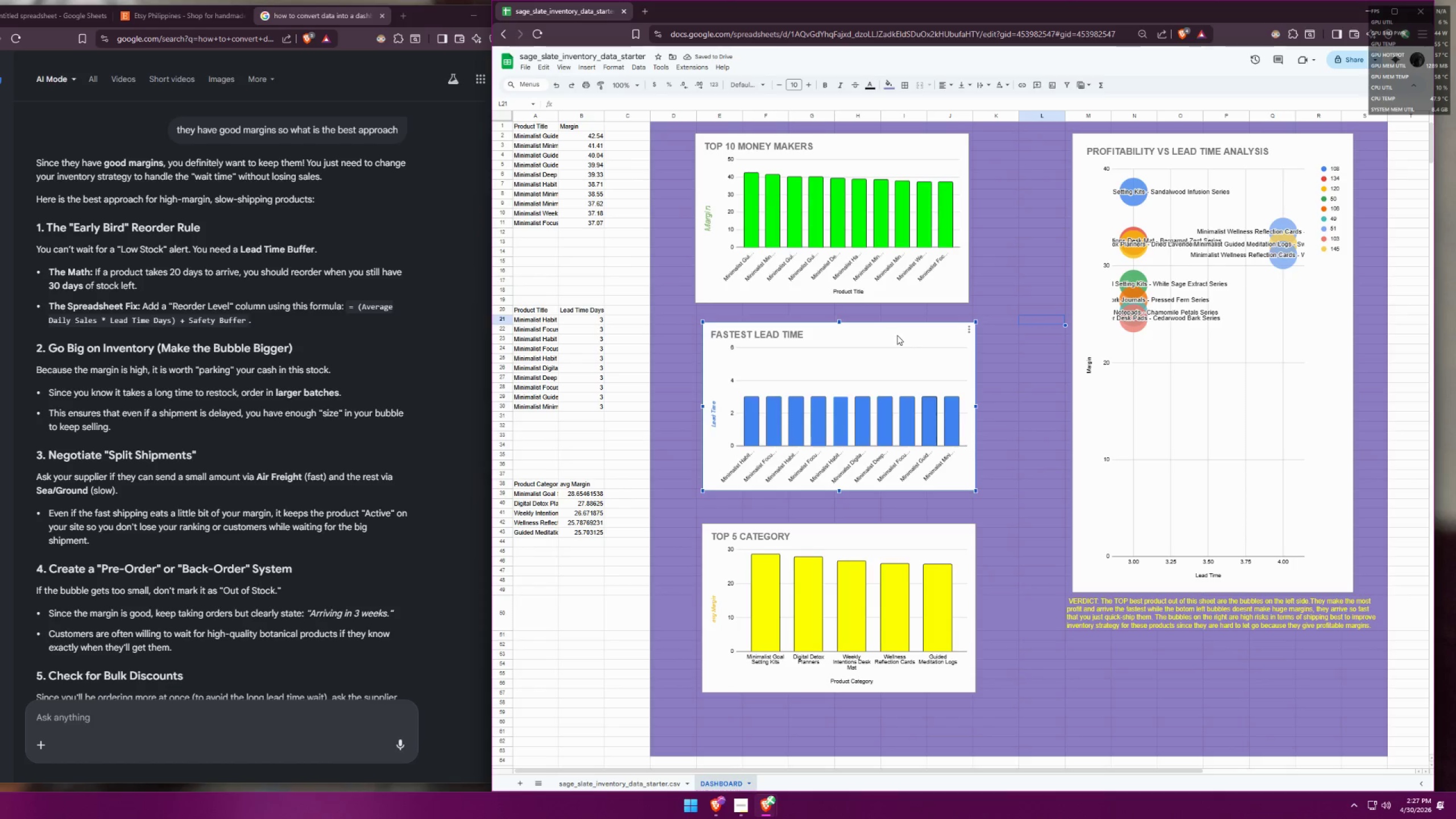 
left_click_drag(start_coordinate=[900, 334], to_coordinate=[891, 336])
 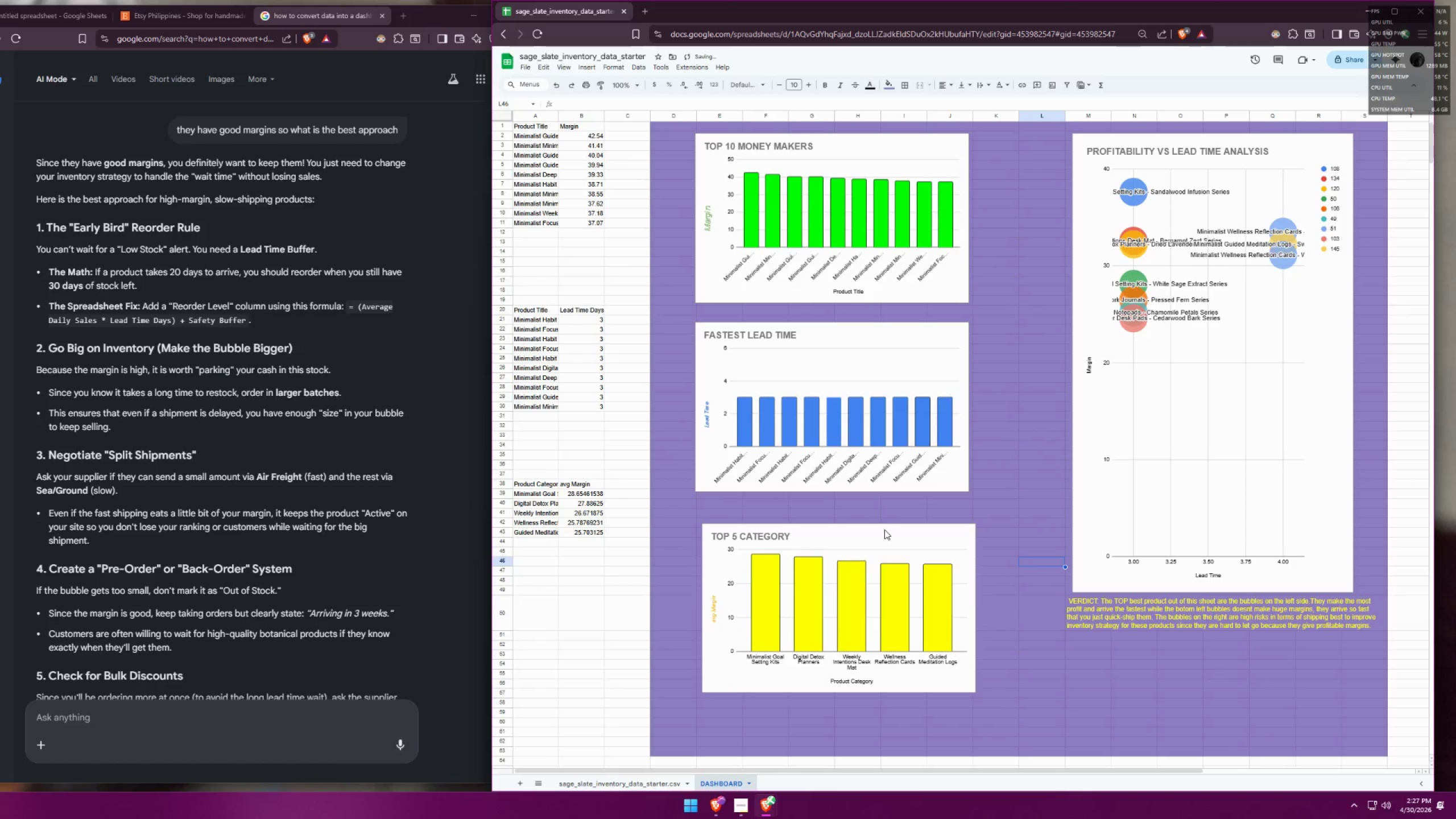 
left_click_drag(start_coordinate=[888, 535], to_coordinate=[880, 568])
 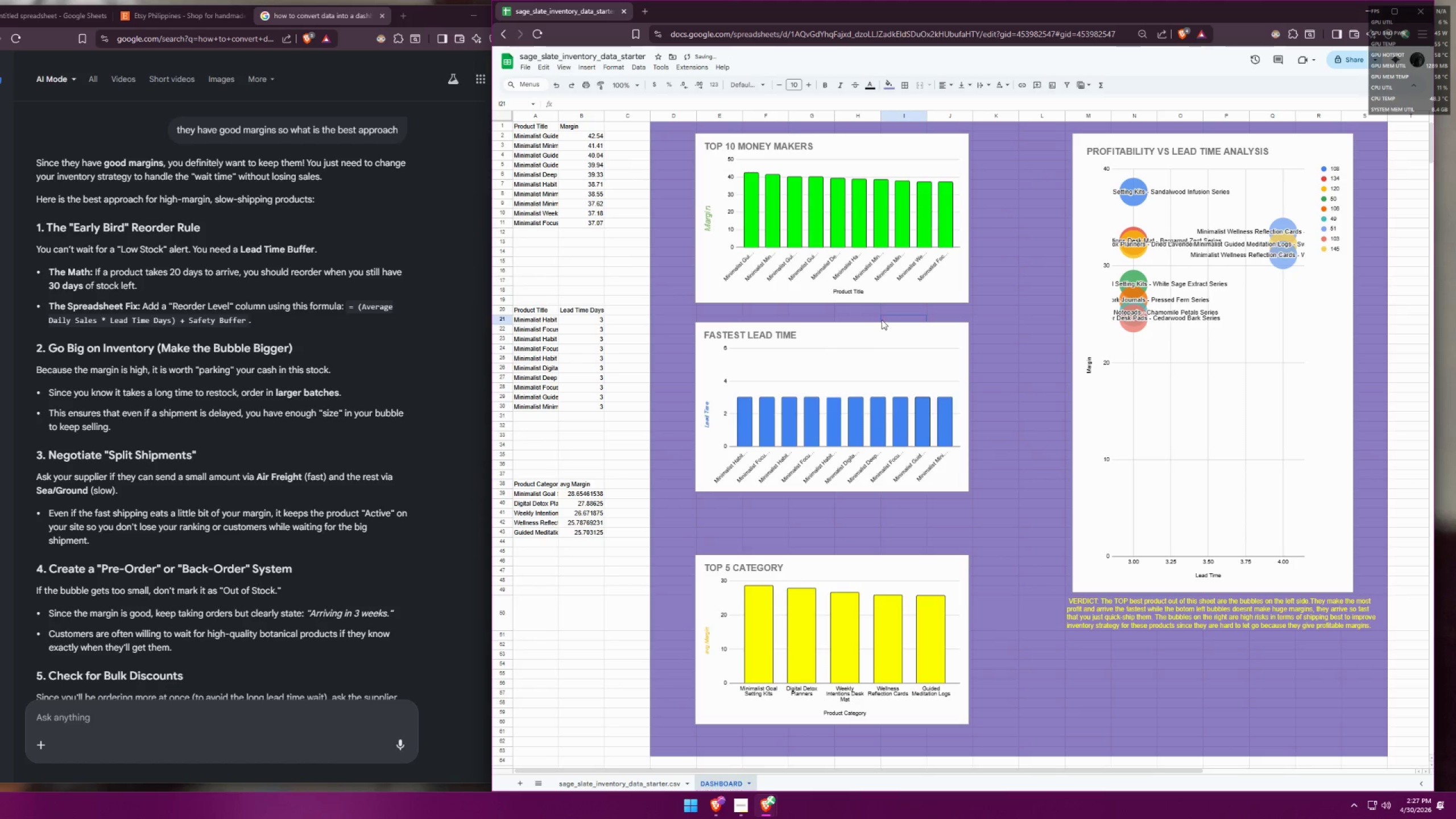 
double_click([859, 334])
 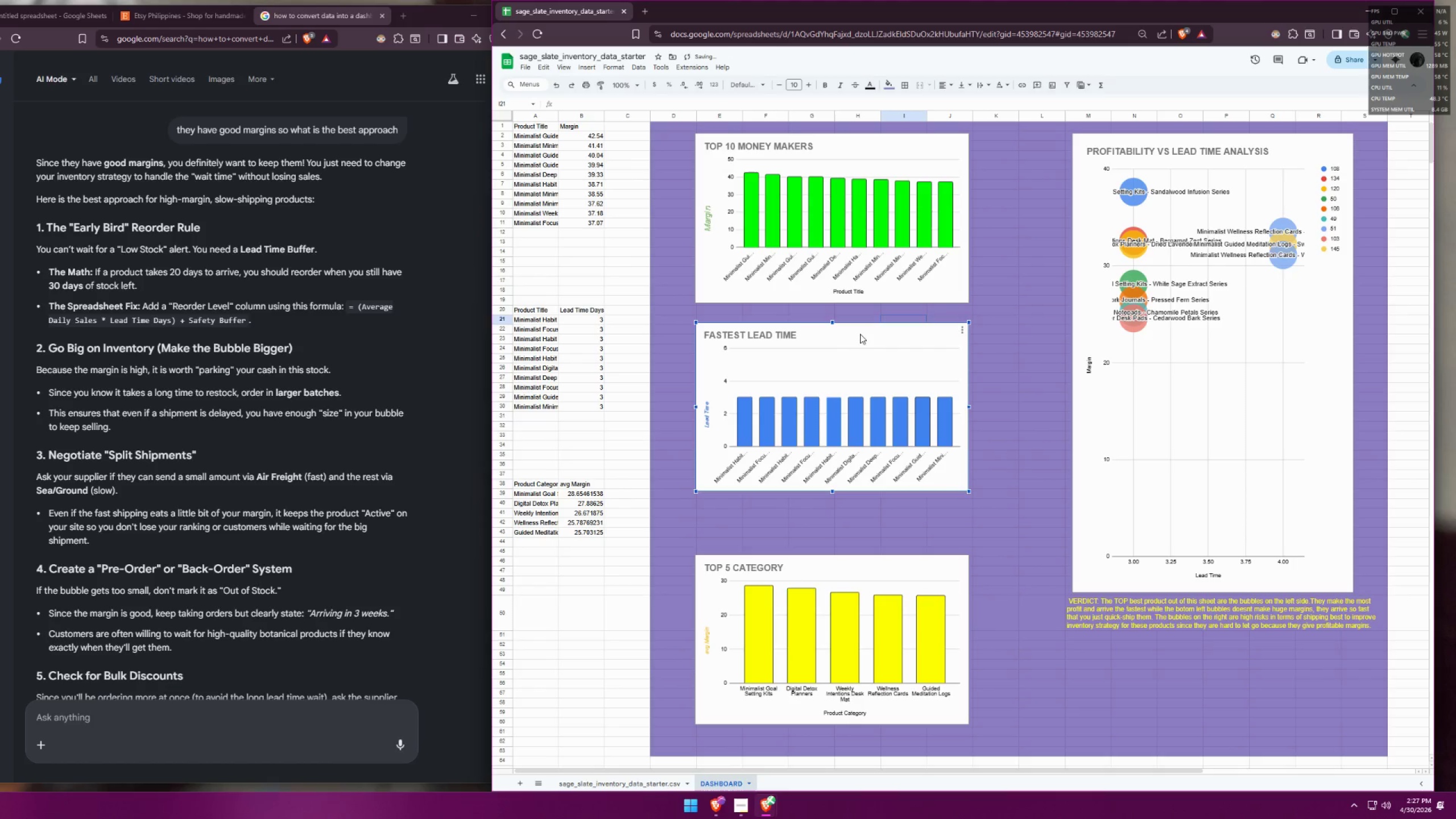 
left_click_drag(start_coordinate=[861, 334], to_coordinate=[862, 355])
 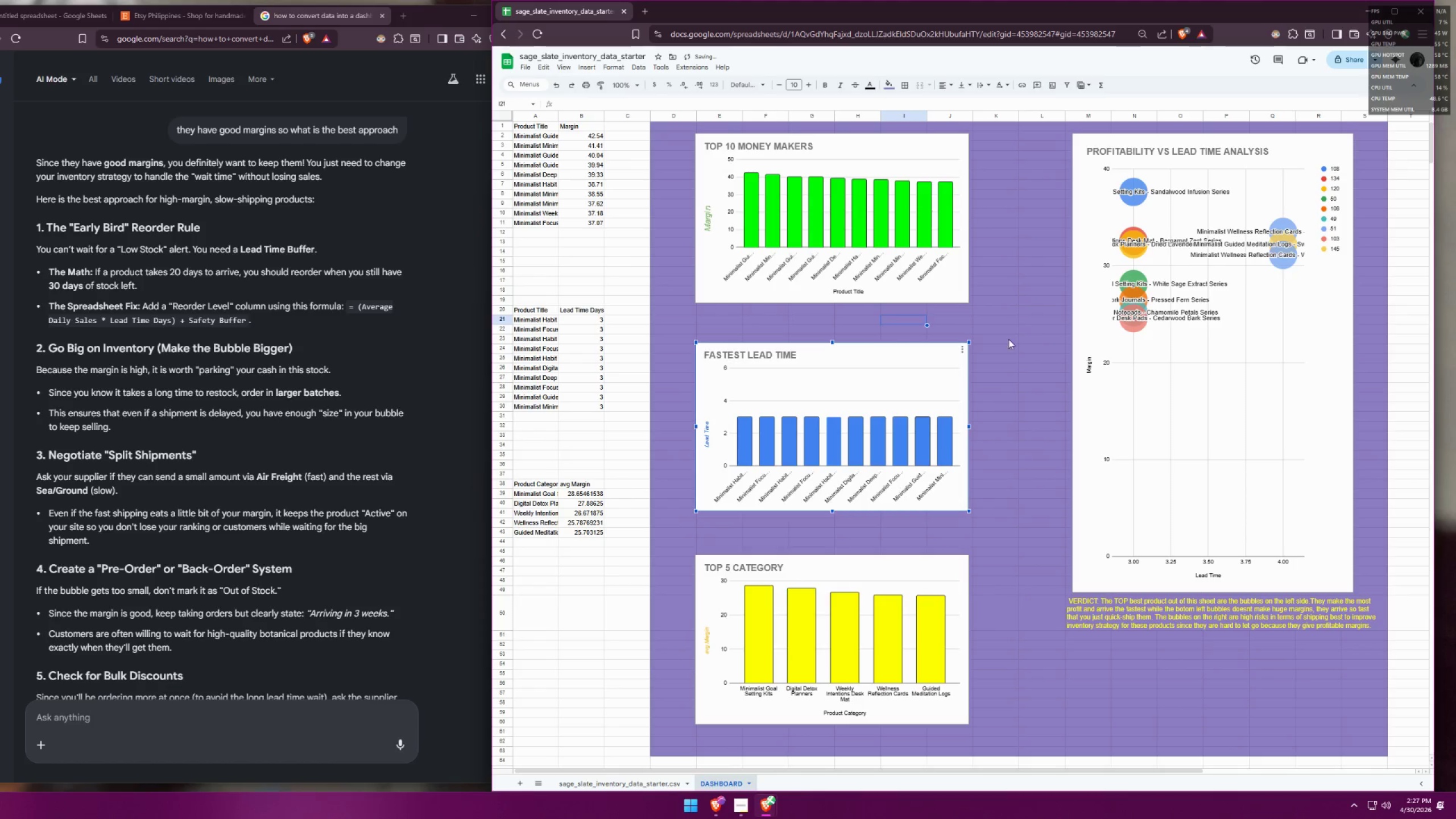 
left_click([1037, 333])
 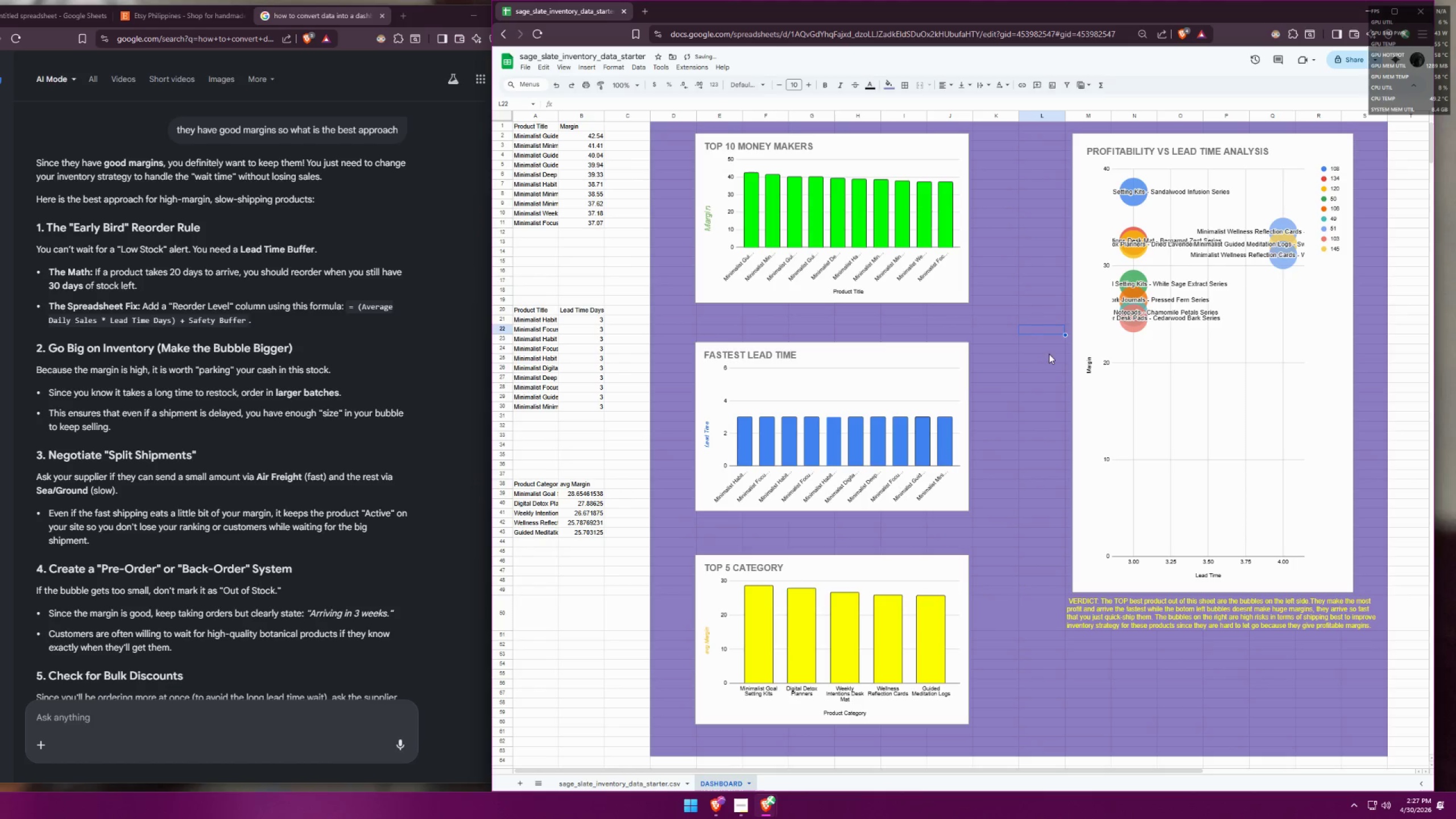 
scroll: coordinate [567, 497], scroll_direction: down, amount: 7.0
 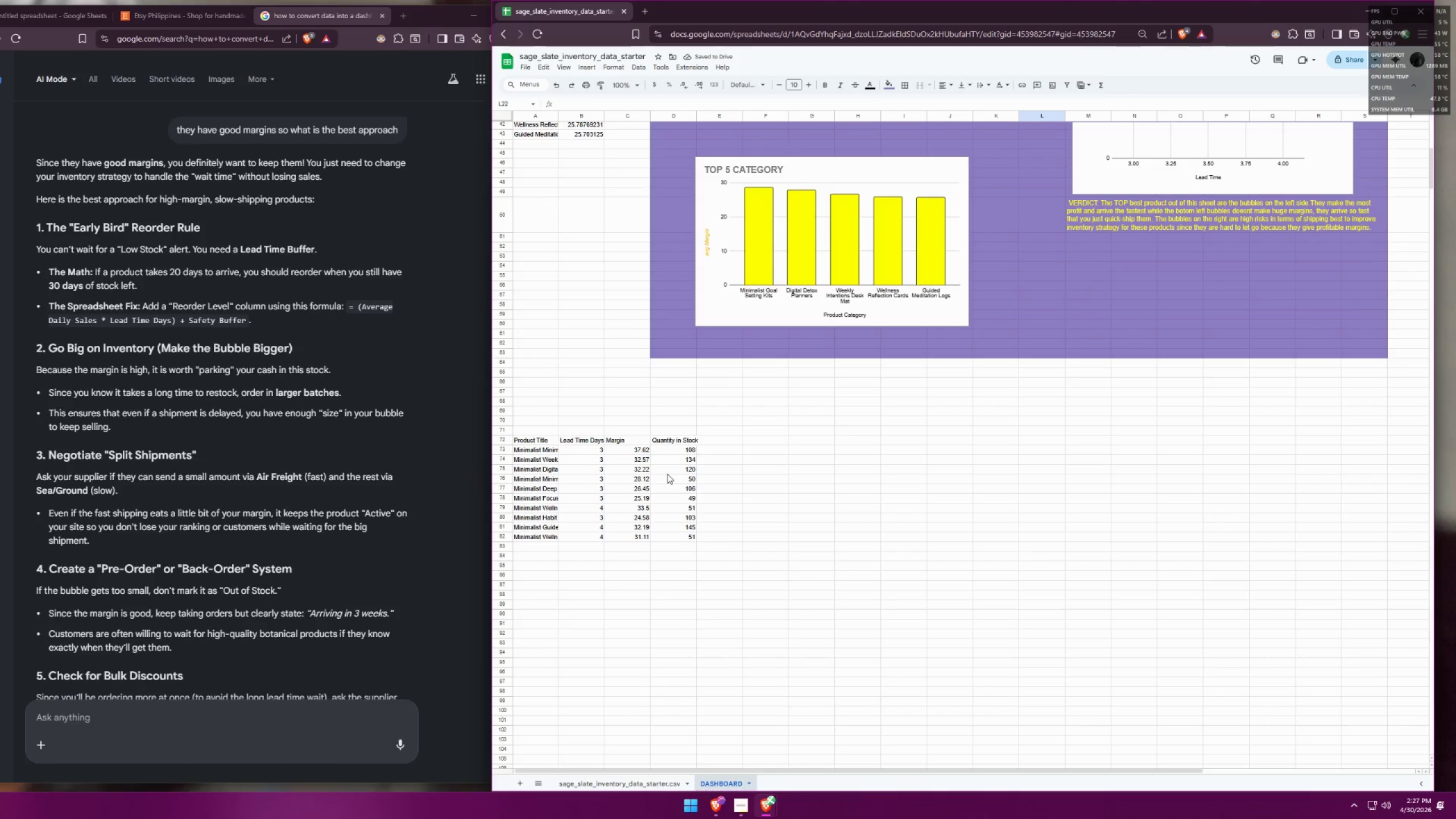 
scroll: coordinate [740, 486], scroll_direction: up, amount: 9.0
 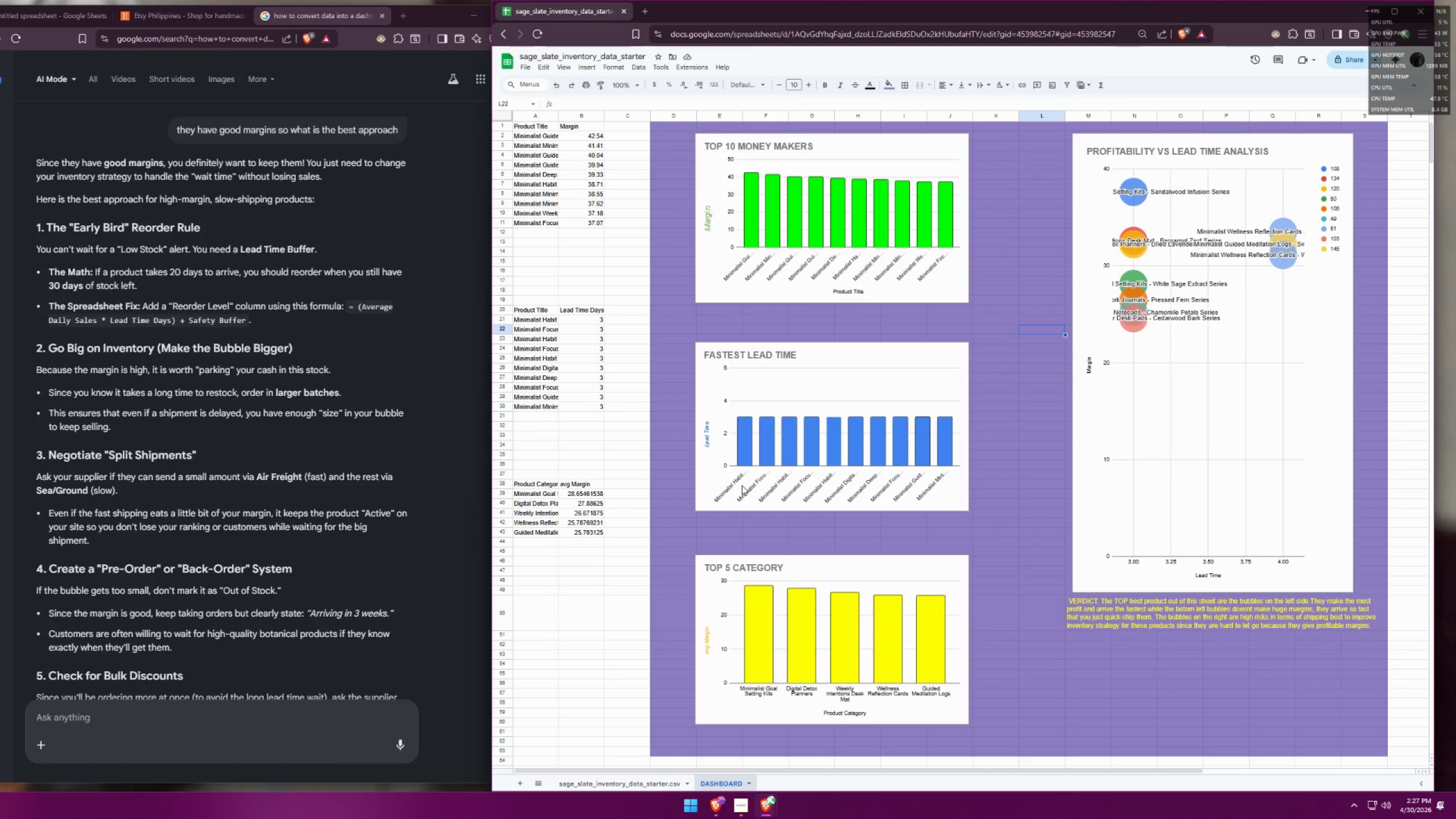 
scroll: coordinate [744, 484], scroll_direction: down, amount: 7.0
 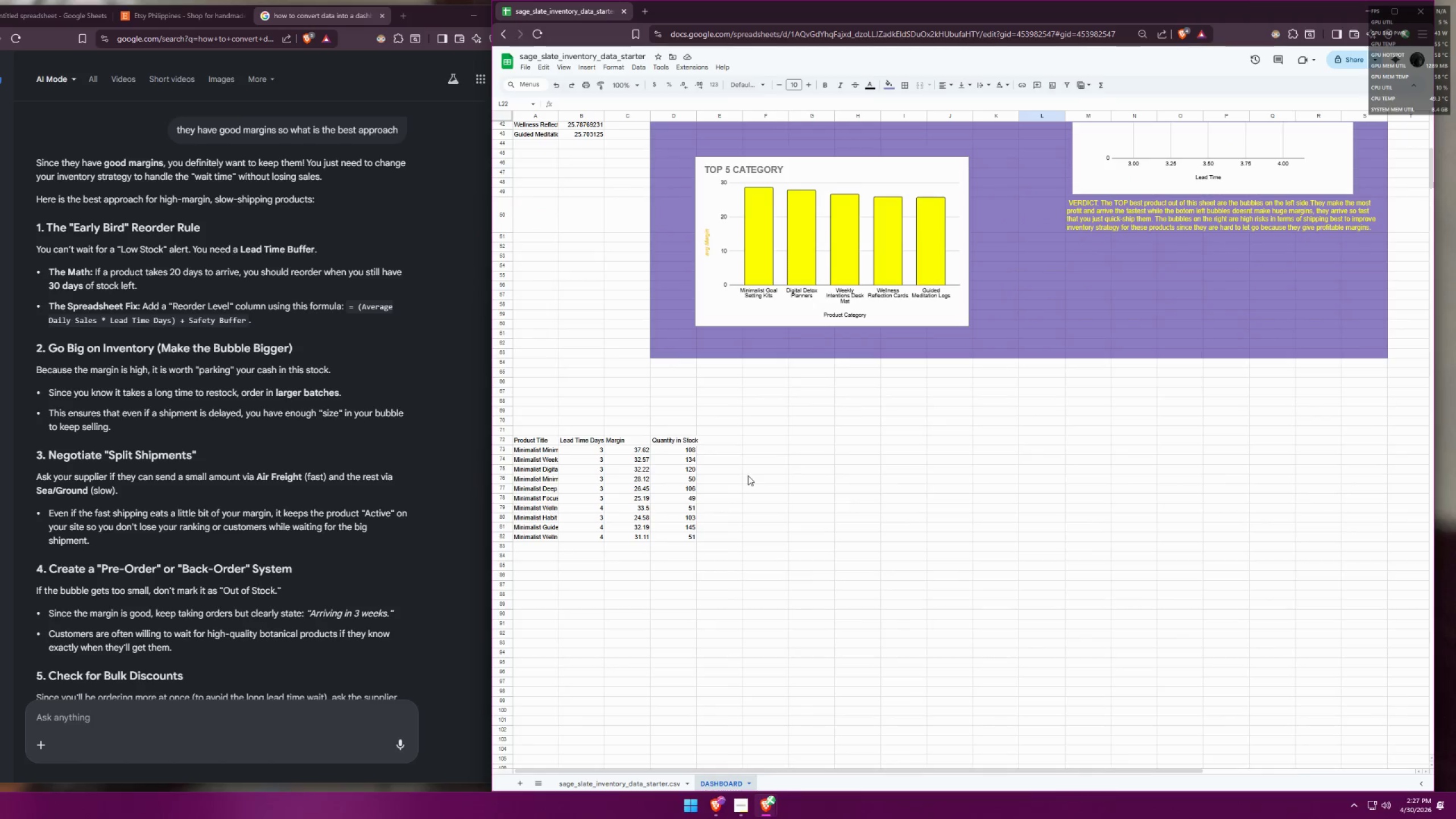 
scroll: coordinate [748, 481], scroll_direction: up, amount: 9.0
 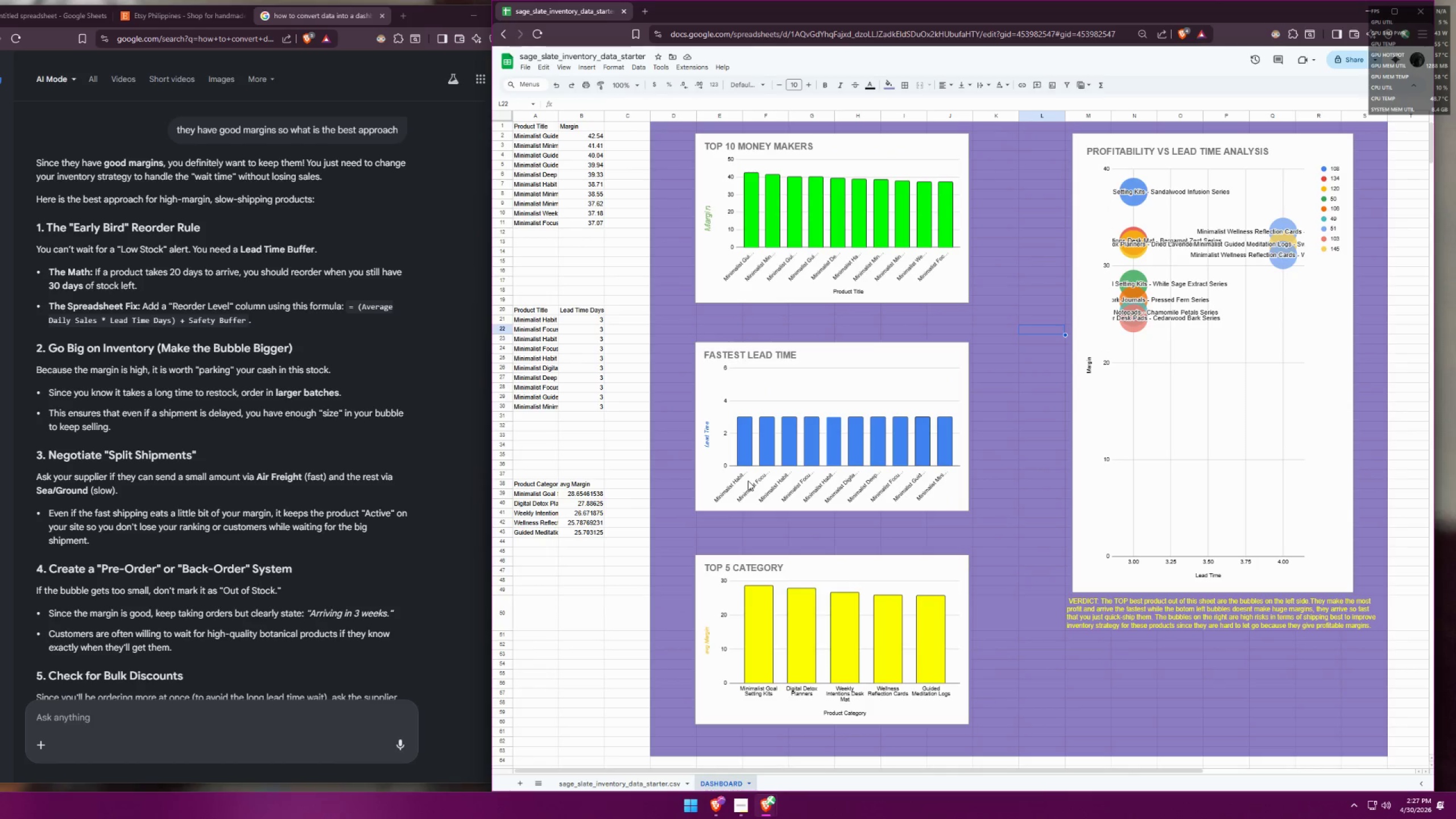 
scroll: coordinate [756, 465], scroll_direction: down, amount: 1.0
 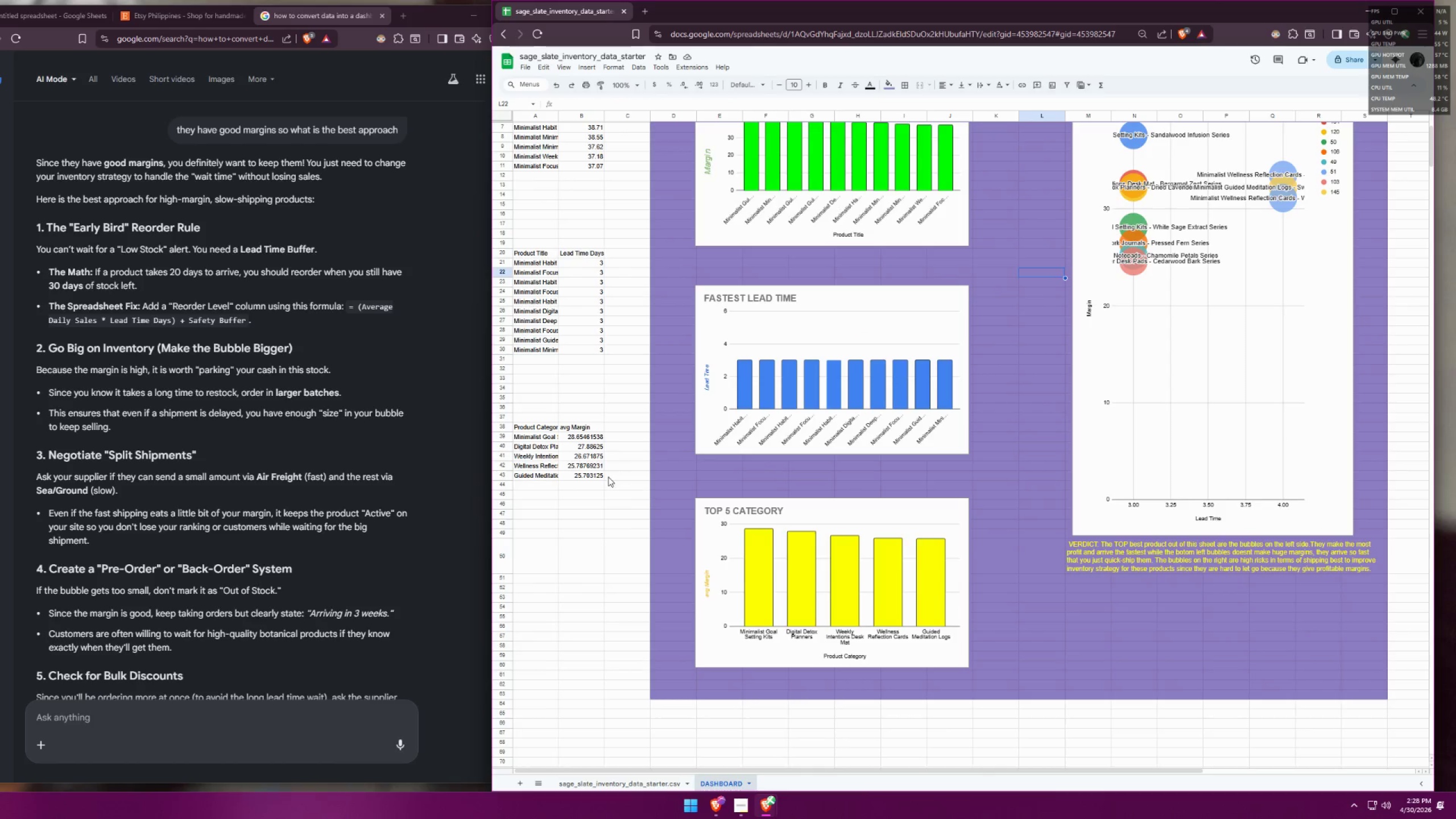 
left_click_drag(start_coordinate=[604, 481], to_coordinate=[527, 122])
 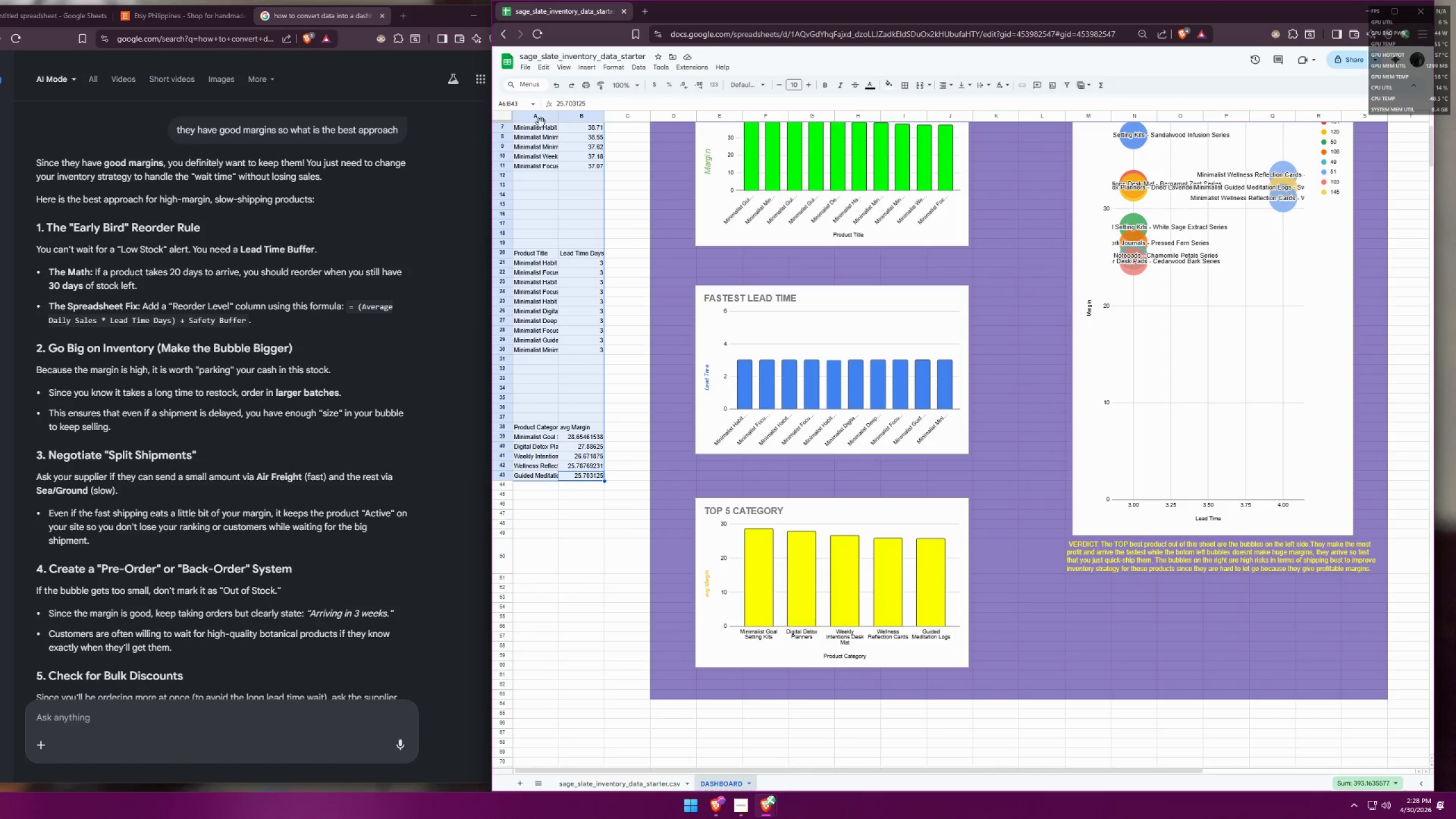 
left_click_drag(start_coordinate=[541, 122], to_coordinate=[558, 532])
 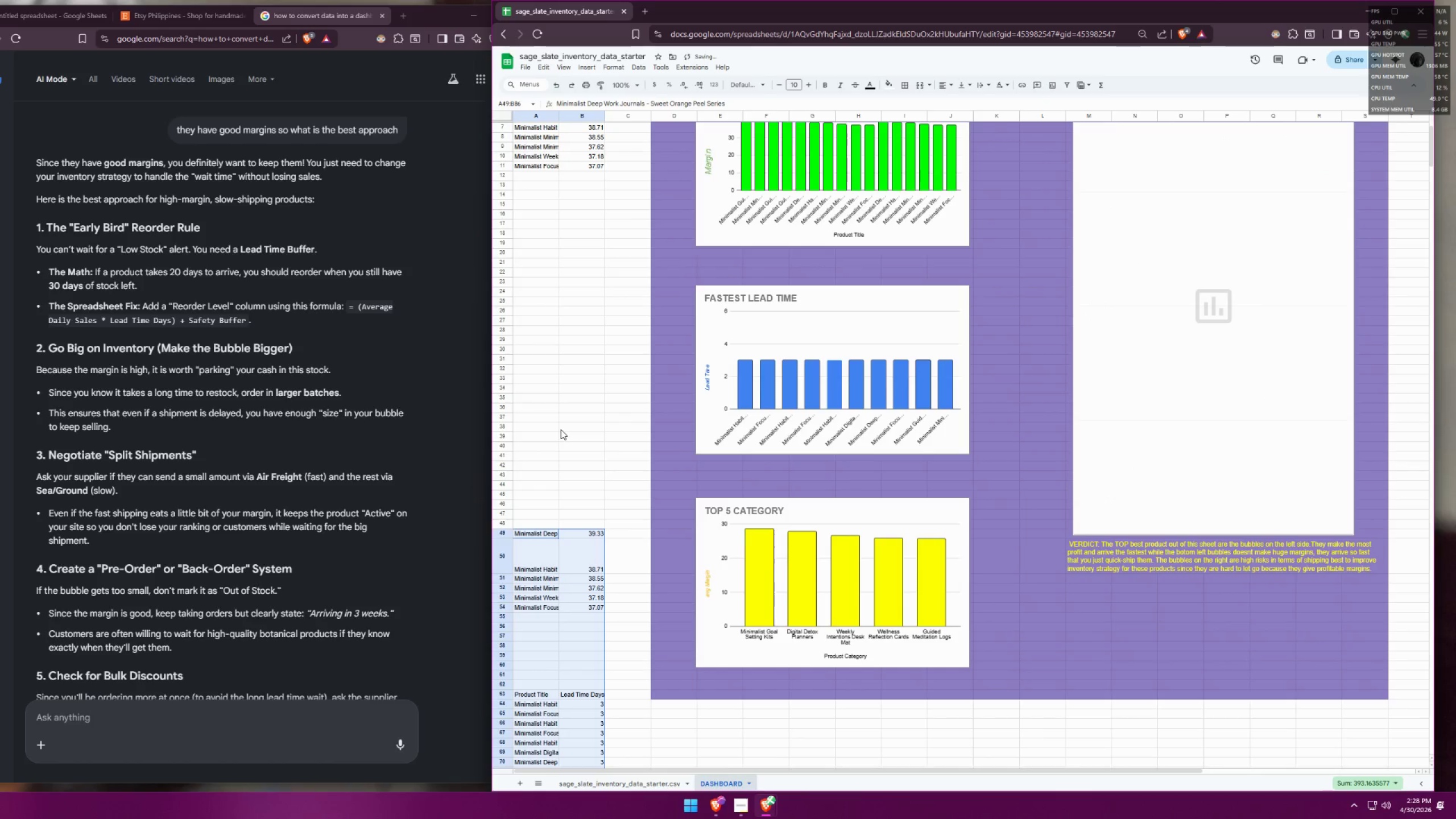 
key(Control+Z)
 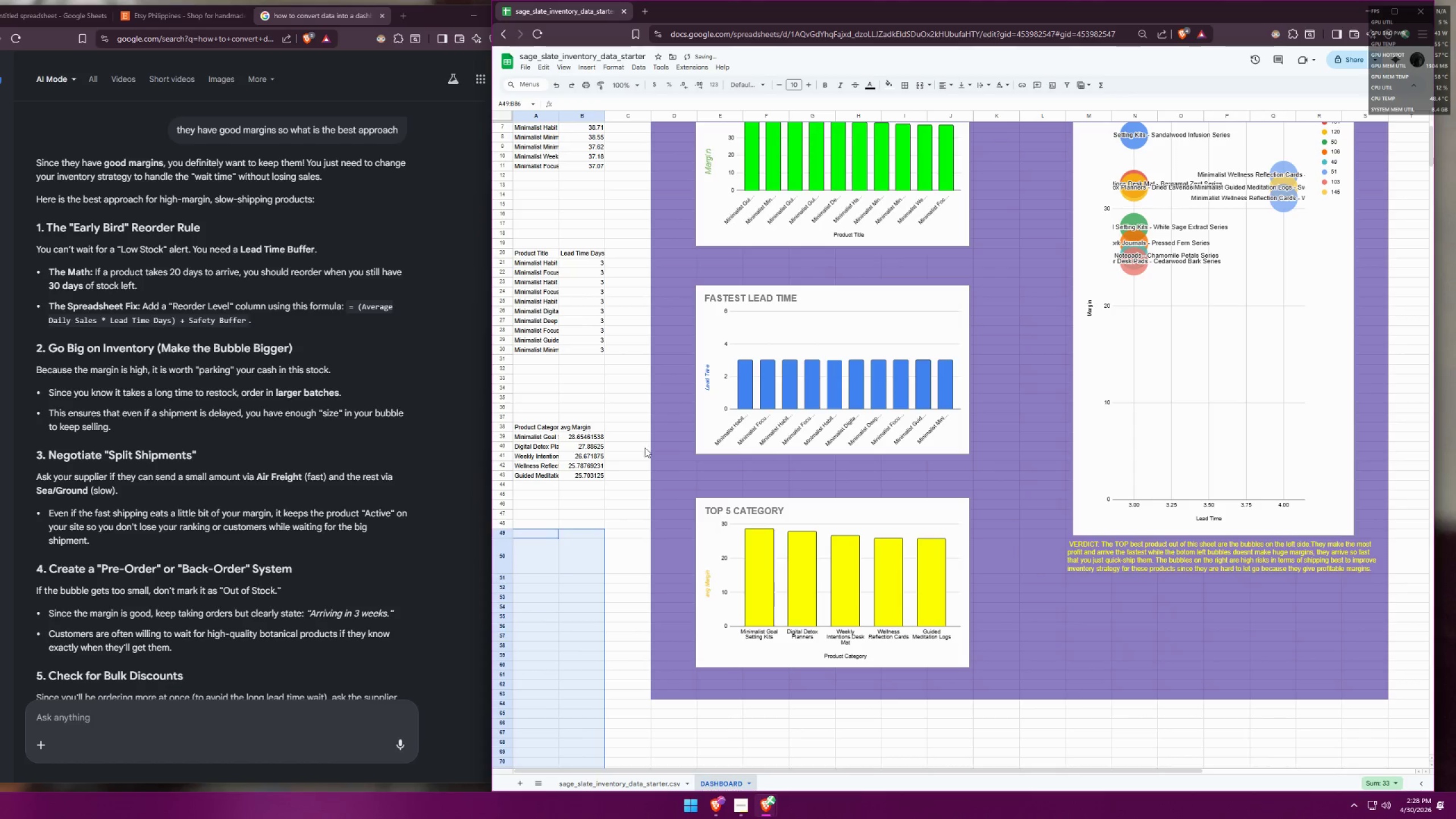 
scroll: coordinate [661, 460], scroll_direction: down, amount: 4.0
 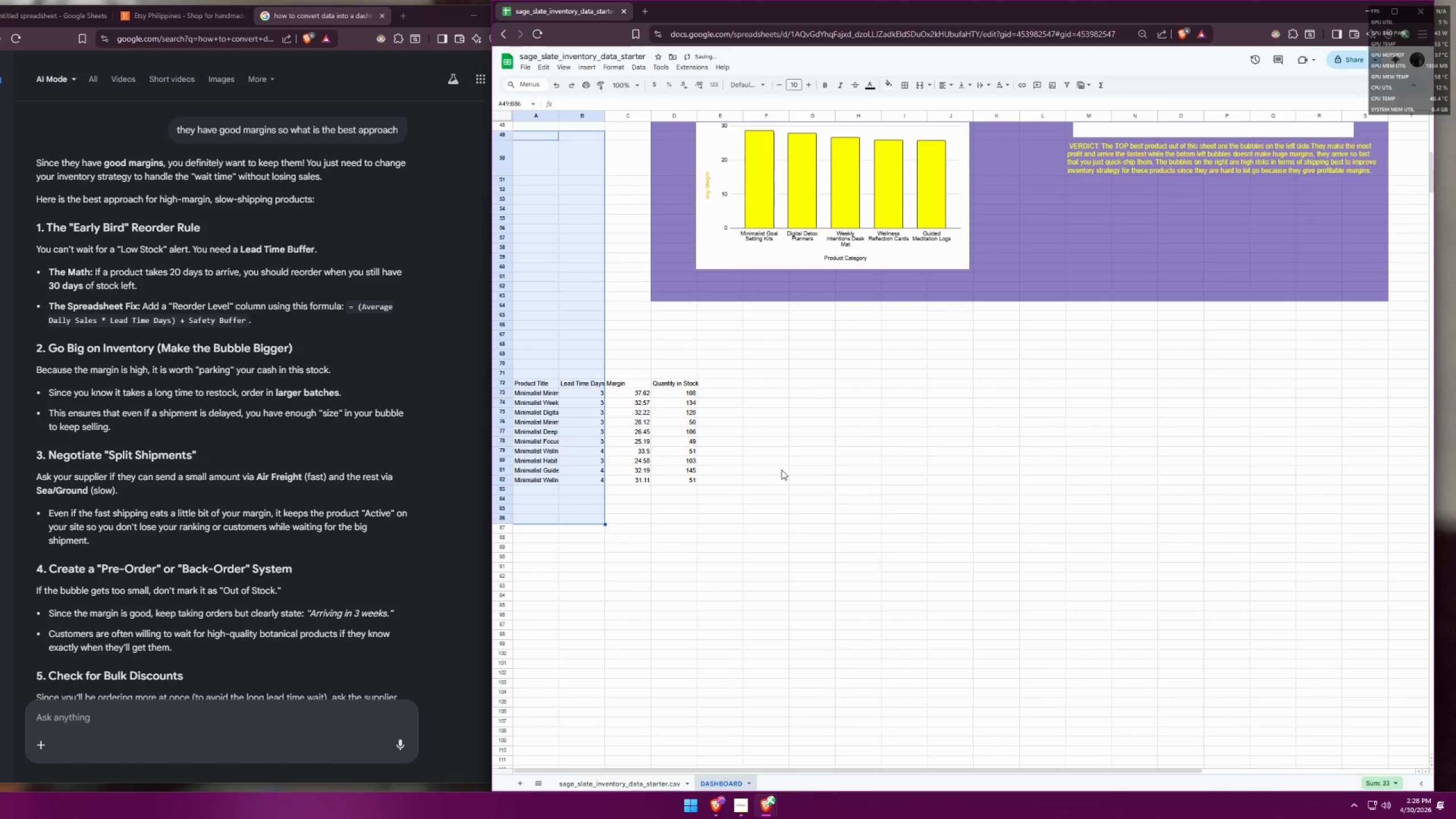 
left_click([781, 469])
 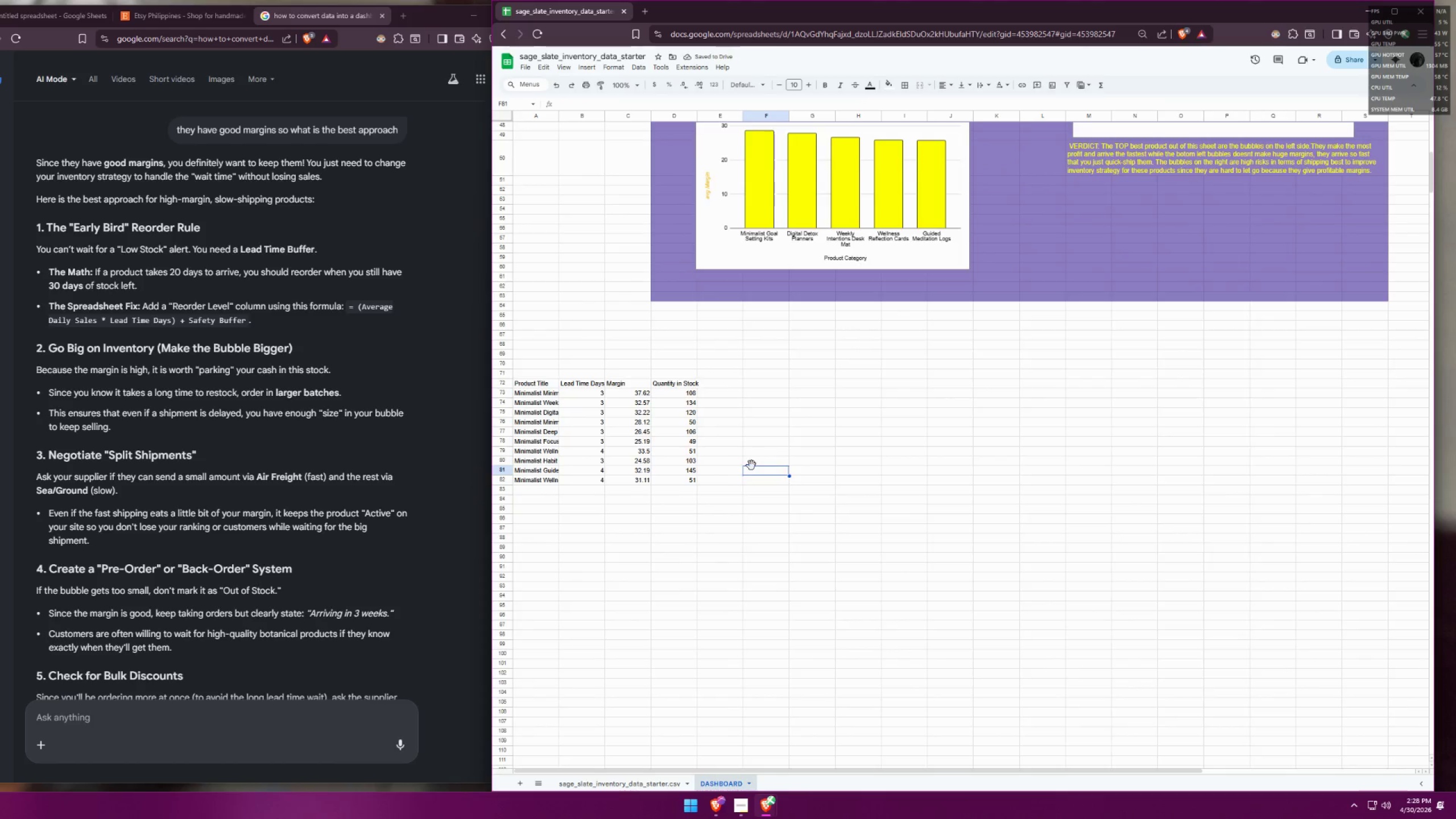 
scroll: coordinate [687, 537], scroll_direction: up, amount: 9.0
 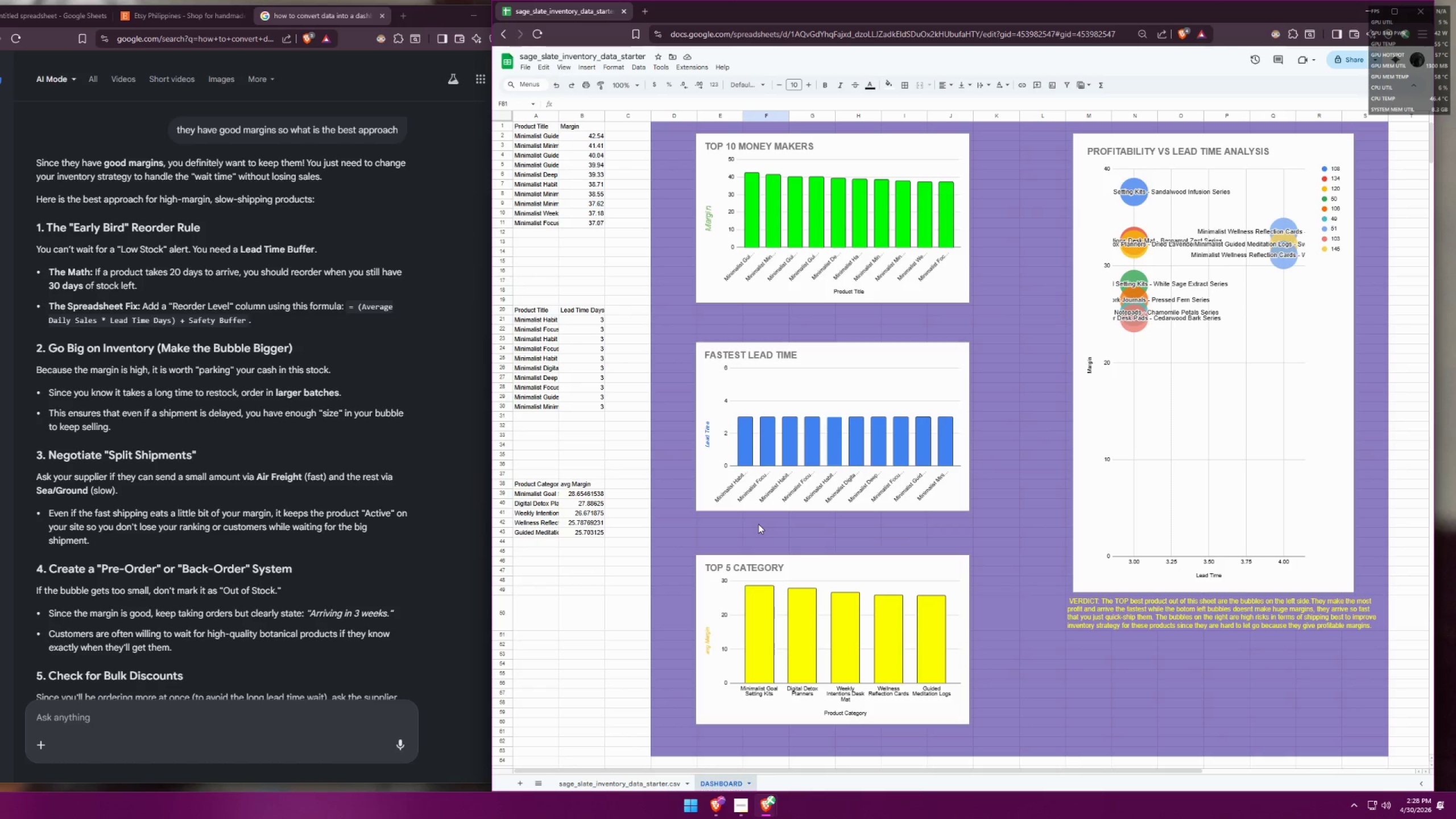 
wait(30.59)
 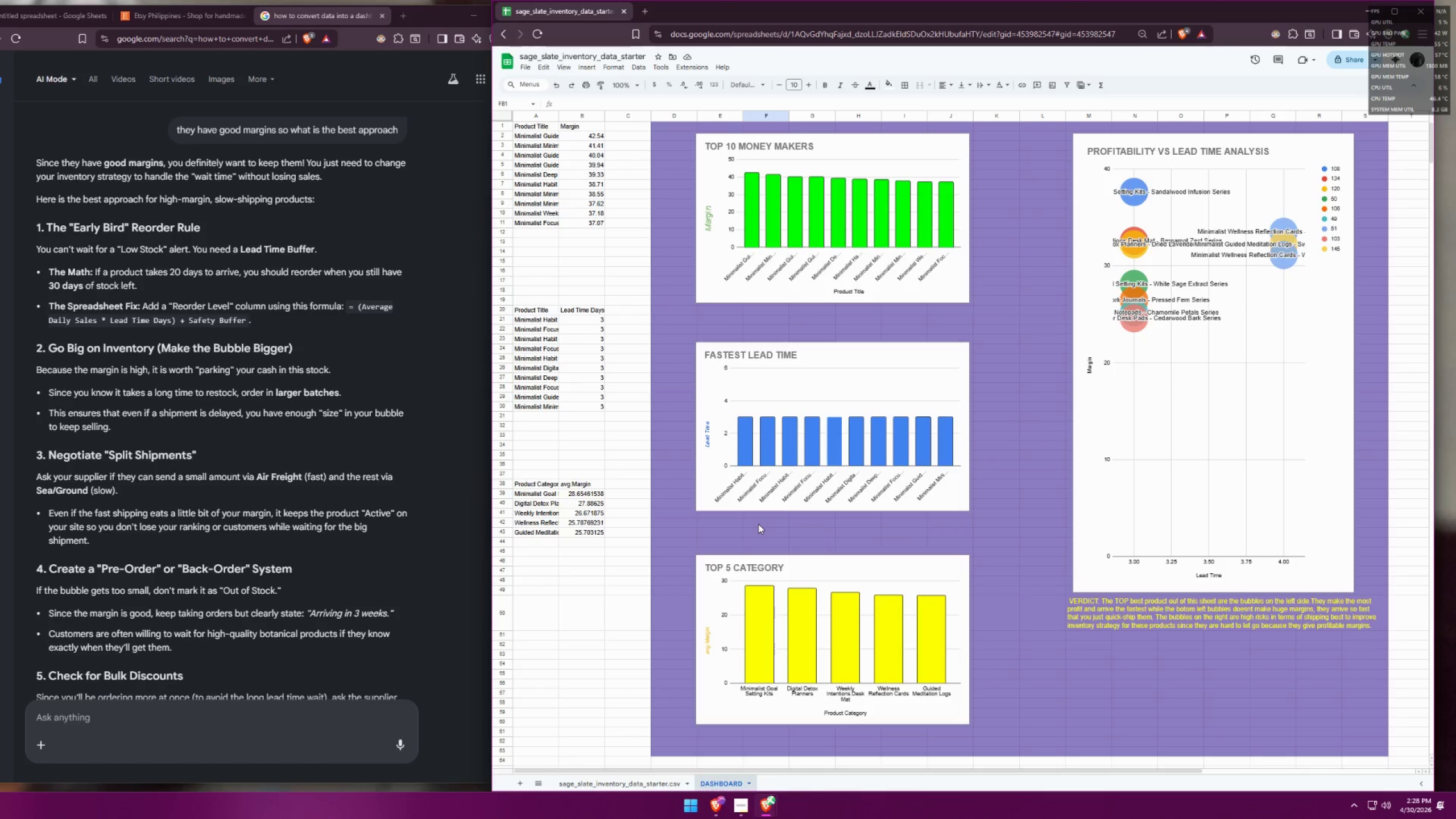 
left_click([645, 11])
 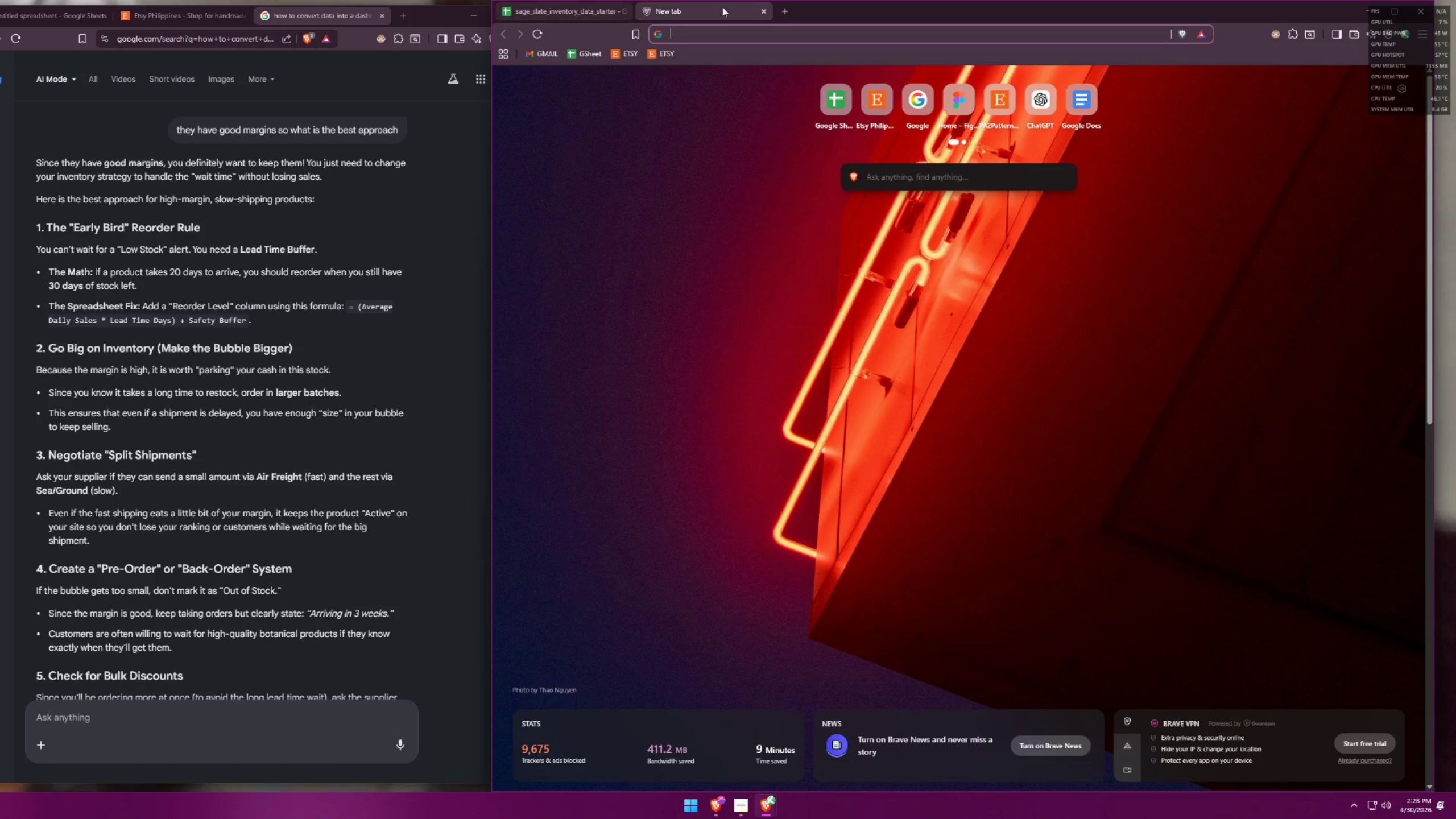 
left_click([764, 5])
 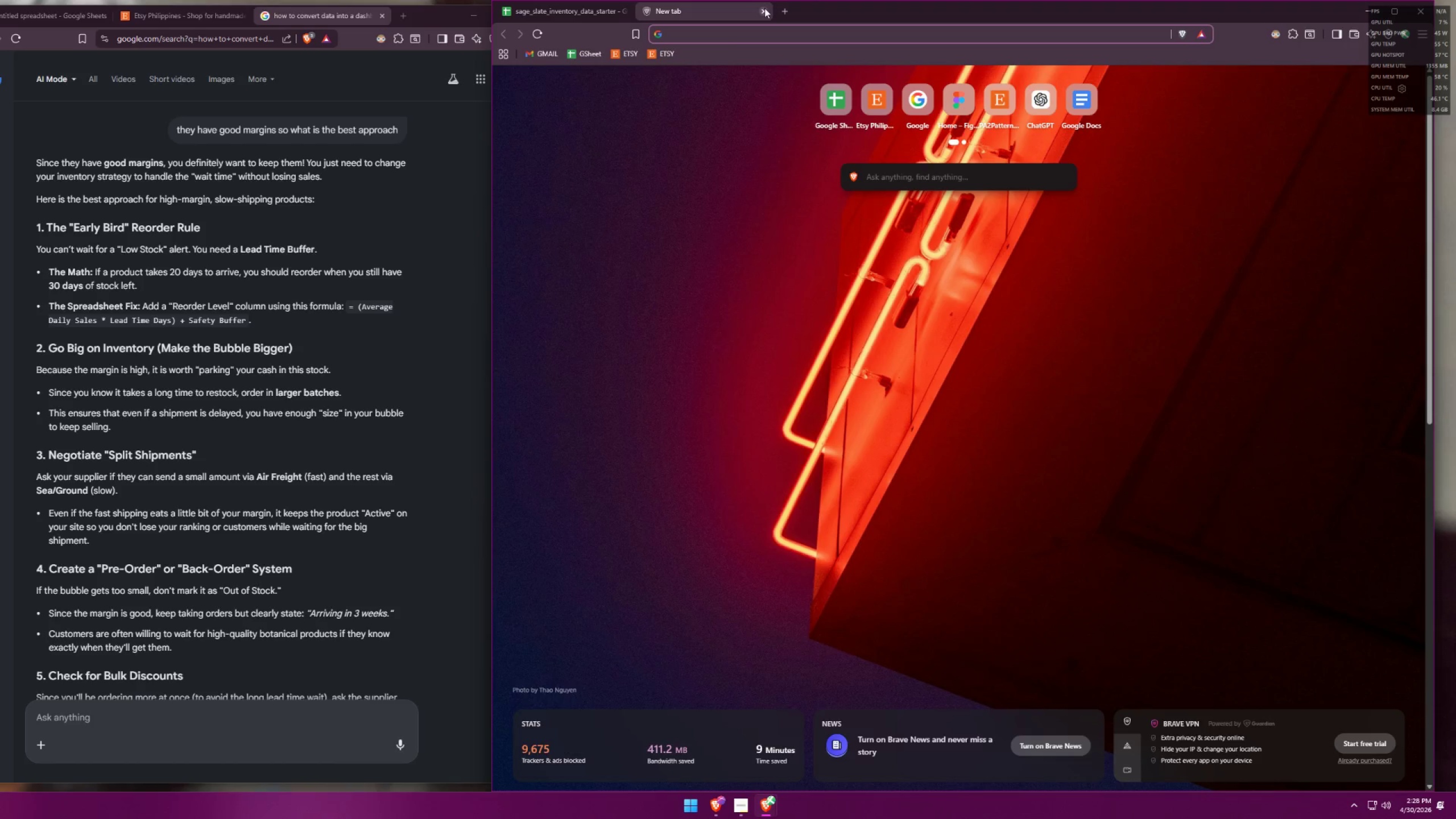 
left_click([764, 8])
 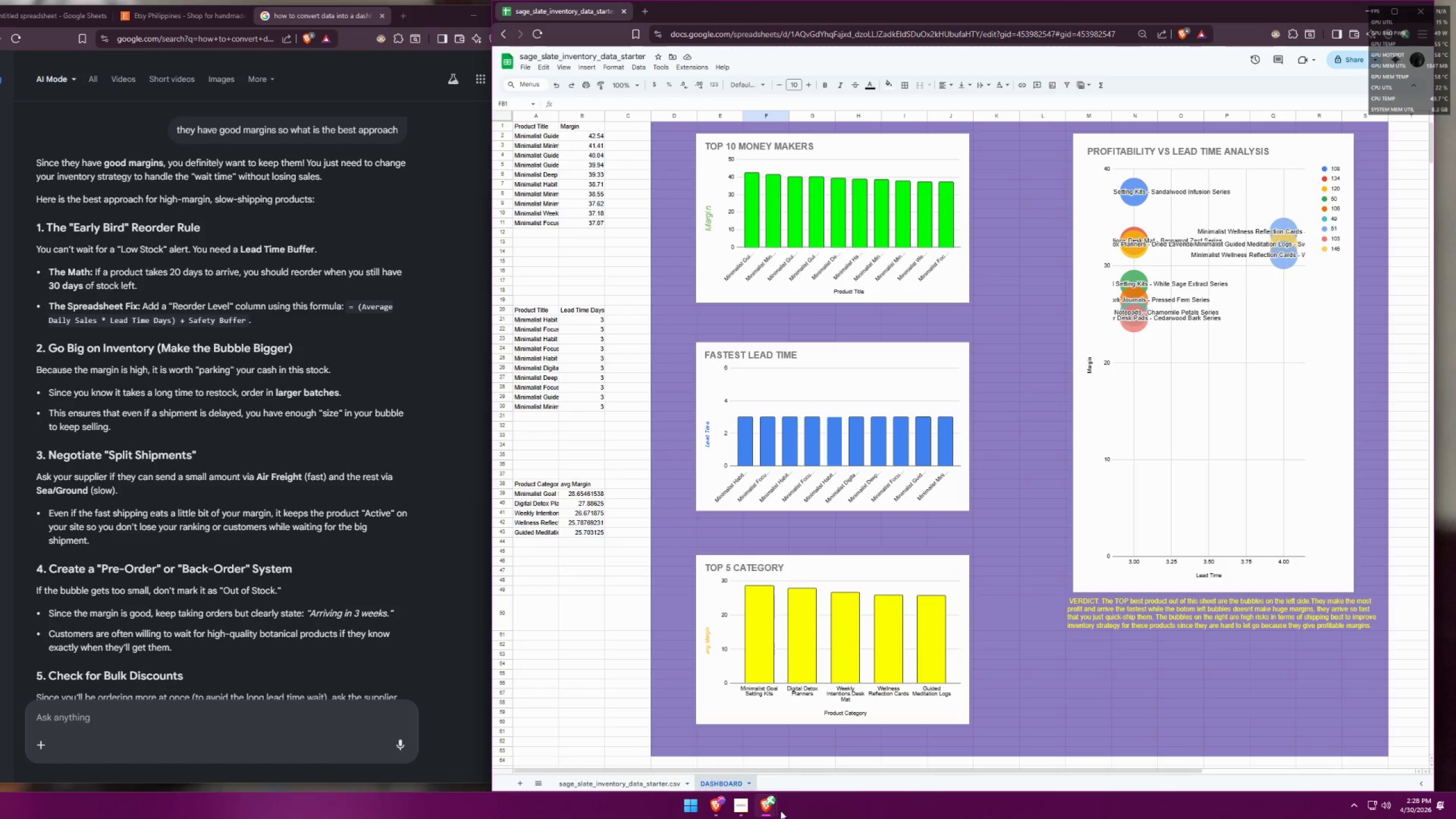 
left_click([766, 816])
 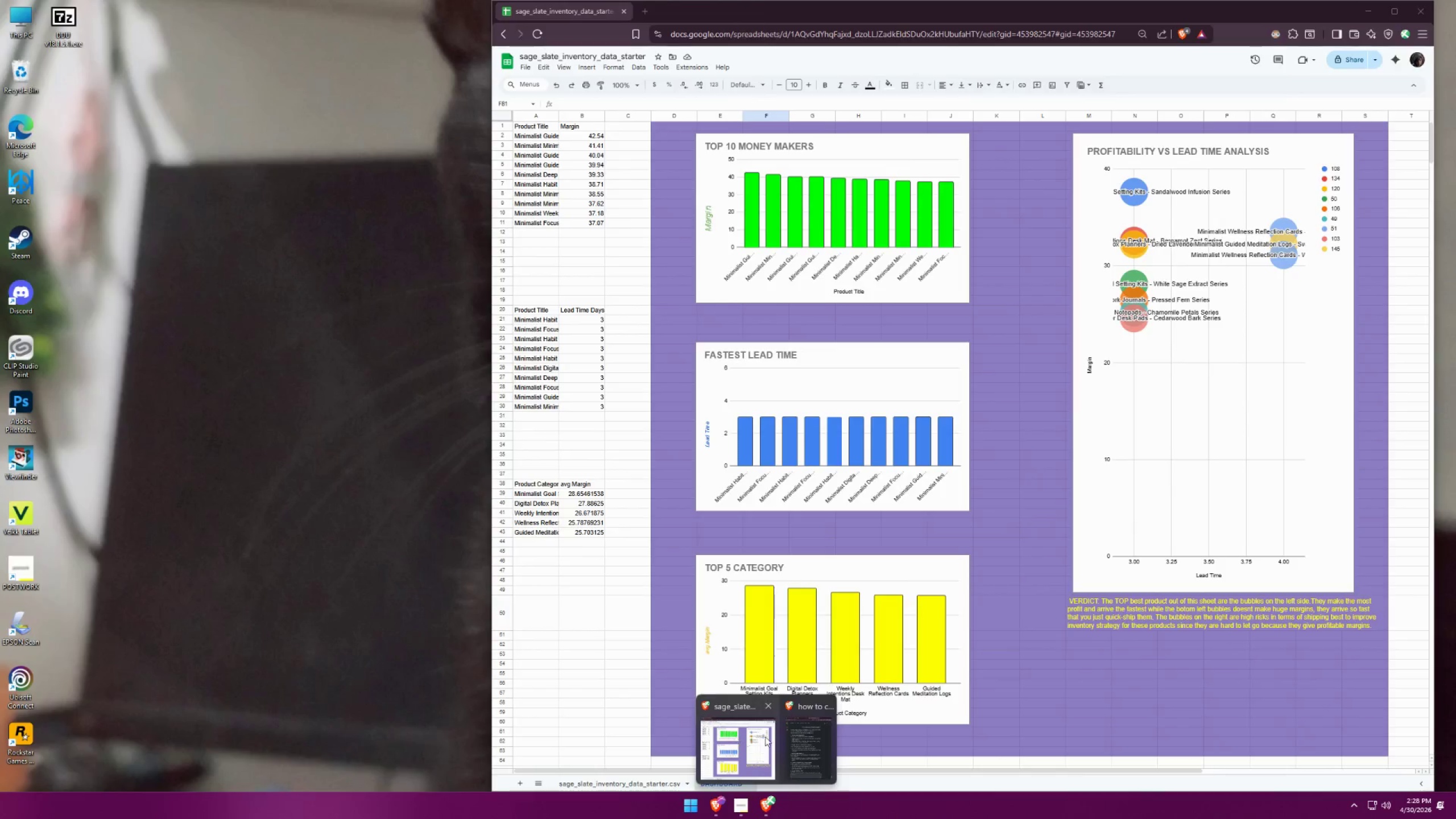 
left_click([801, 737])
 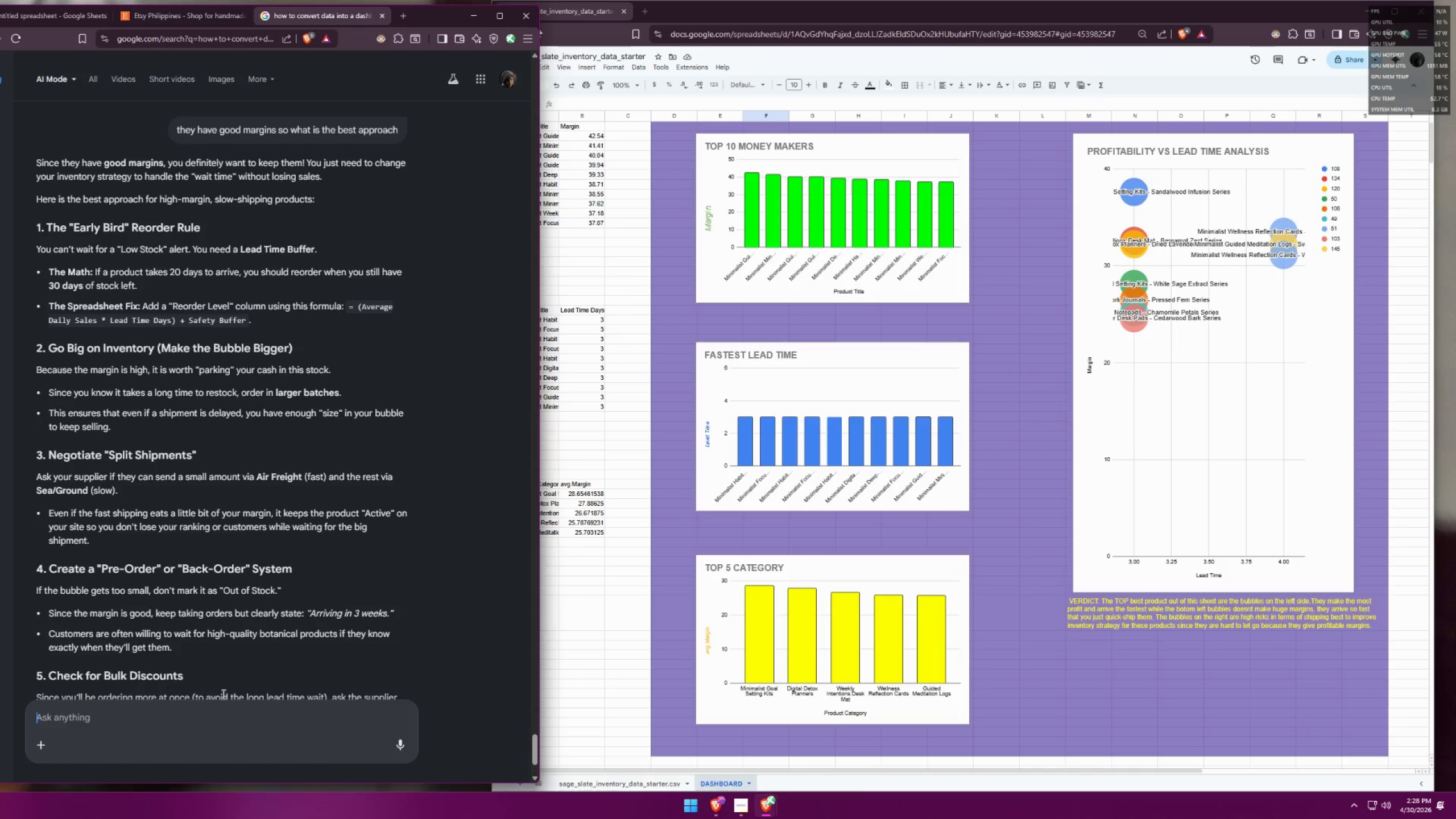 
left_click([171, 713])
 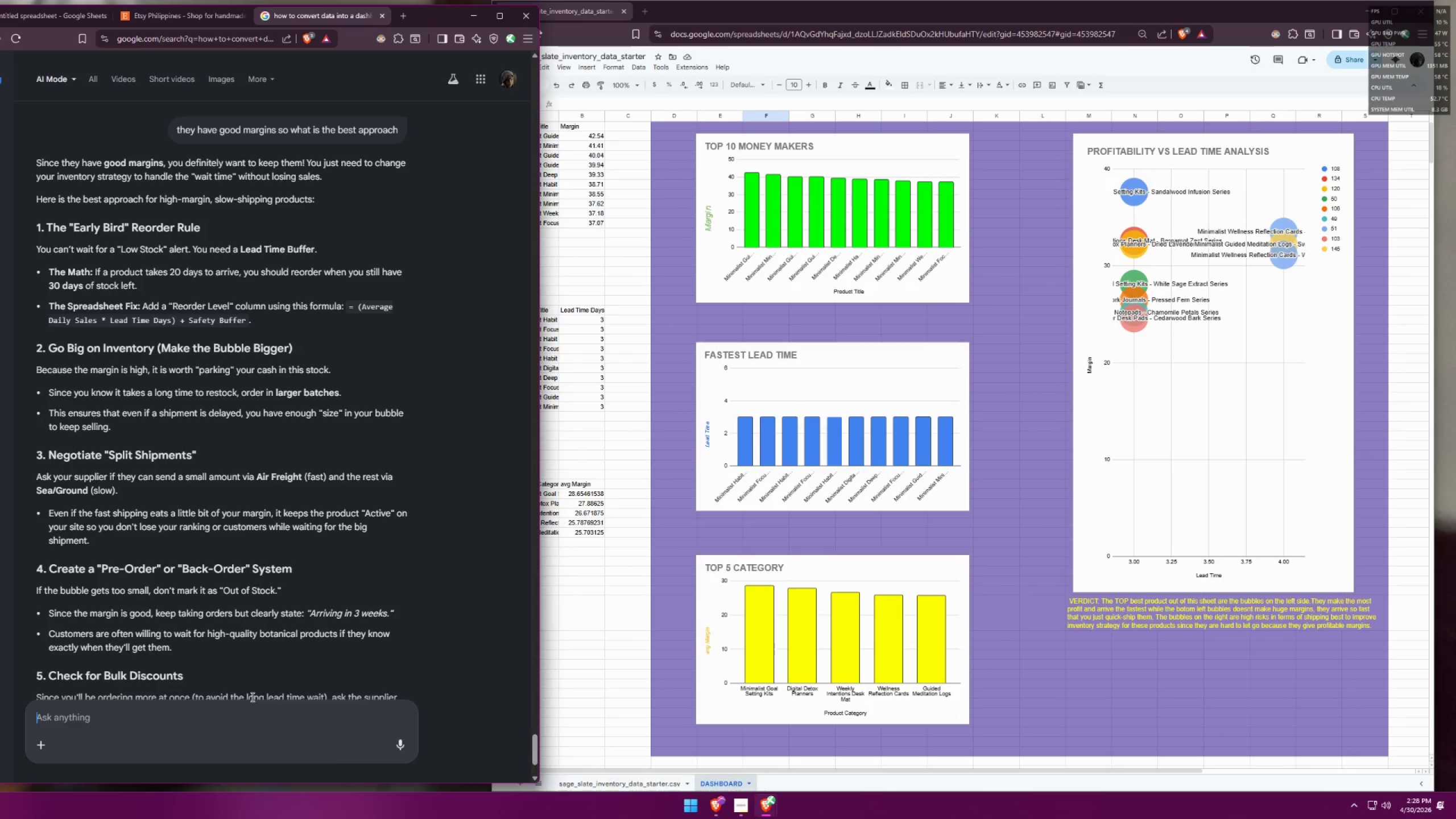 
type(ty)
 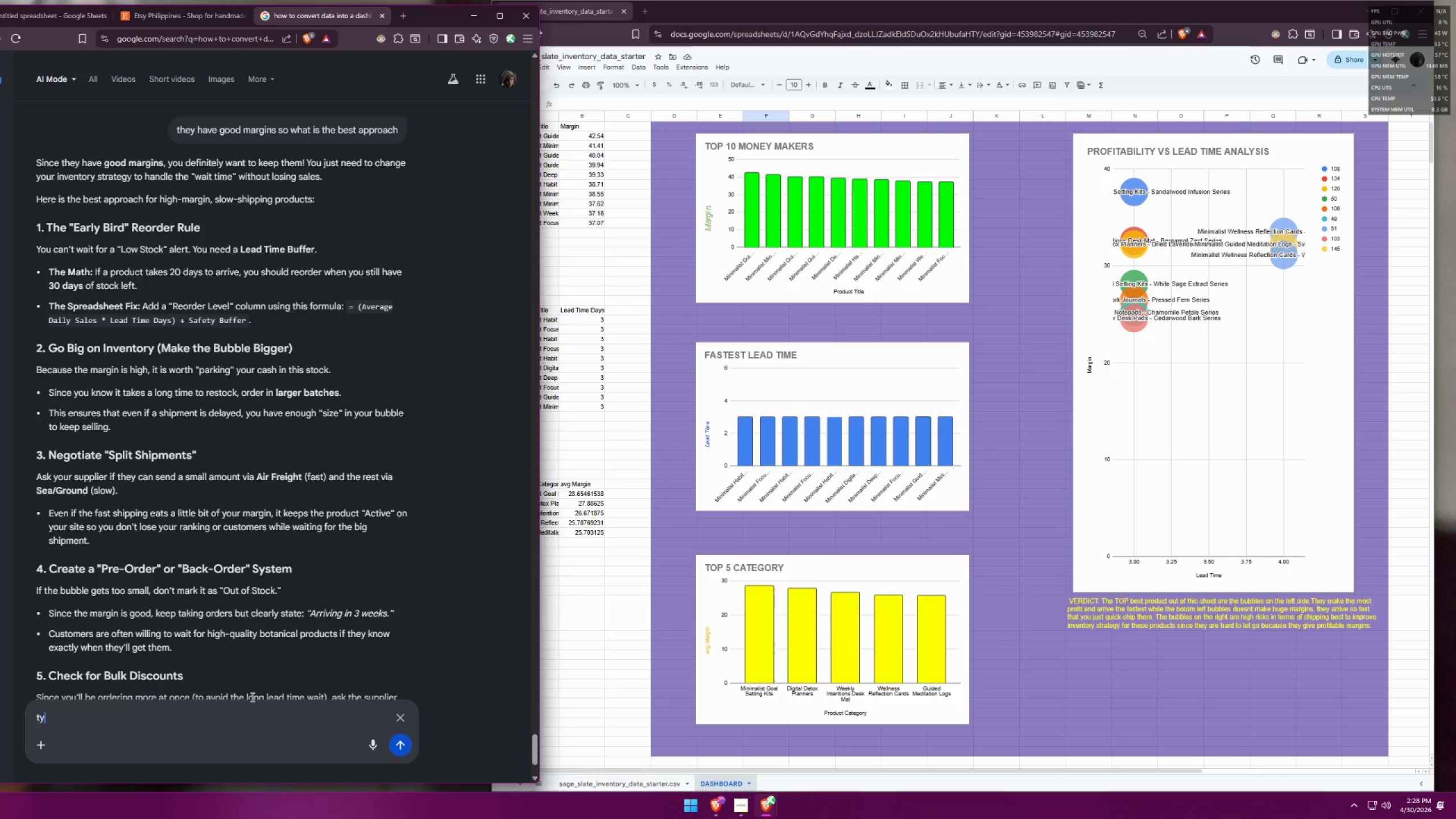 
key(Enter)
 